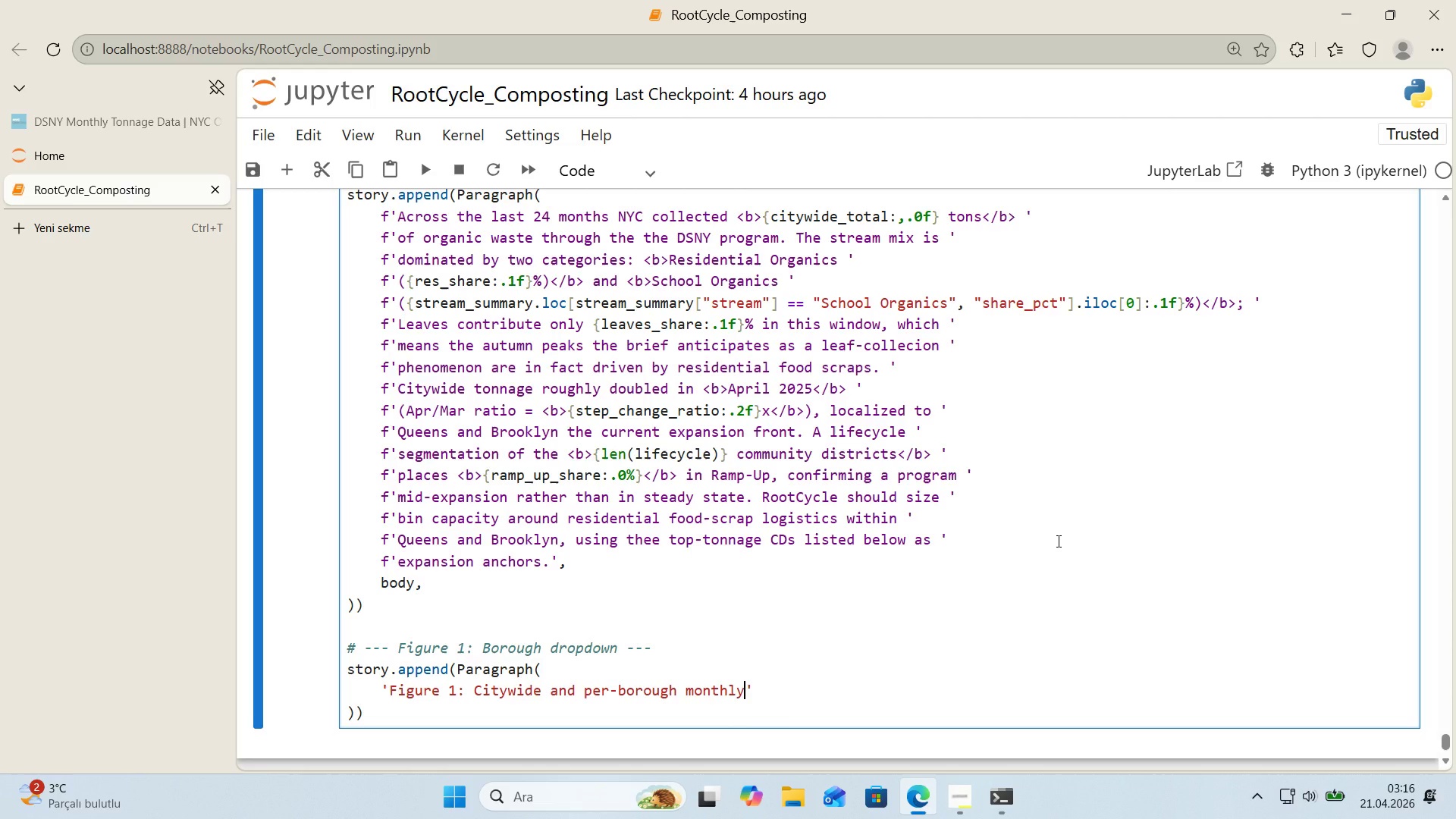 
key(ArrowRight)
 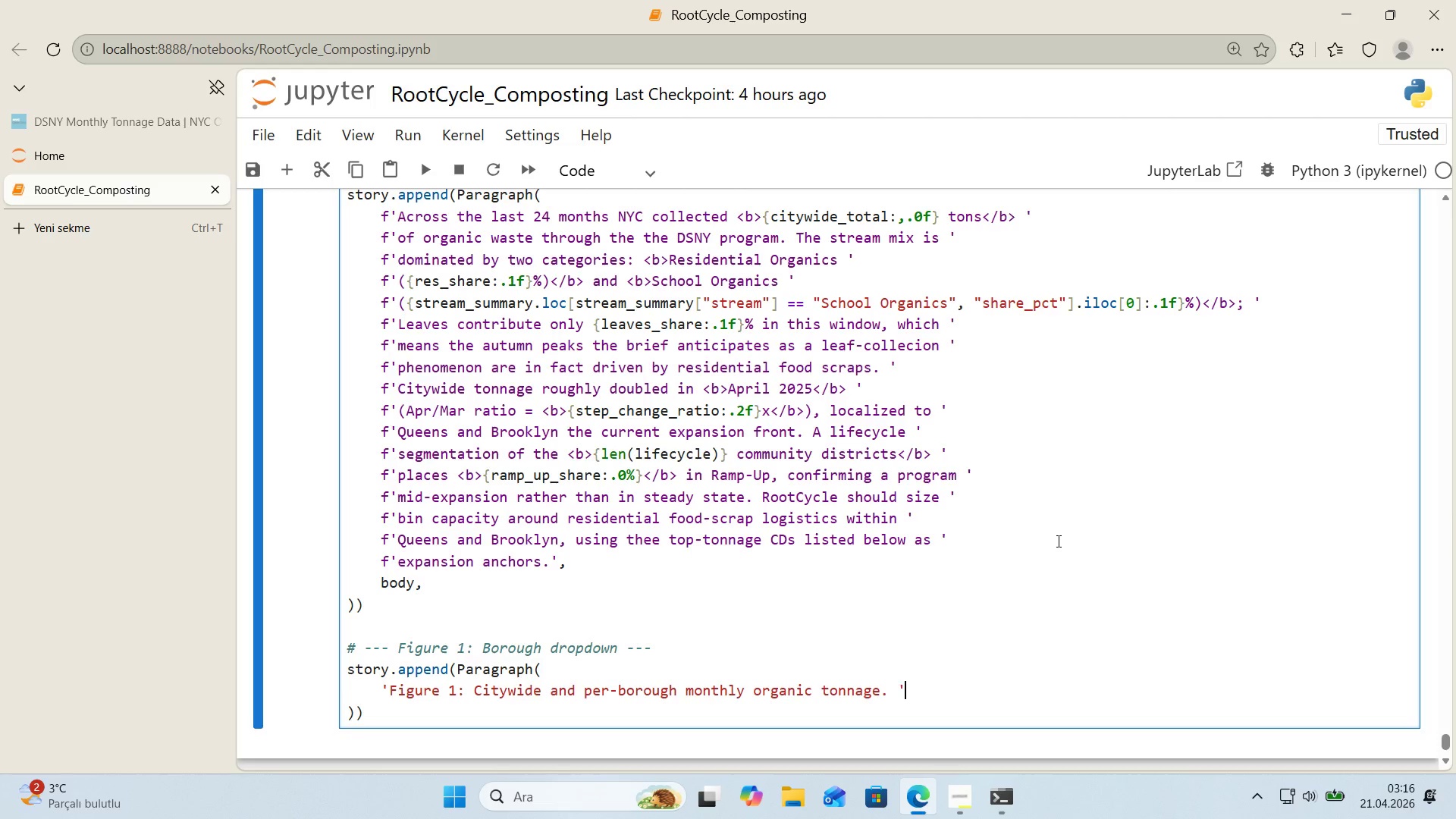 
key(Enter)
 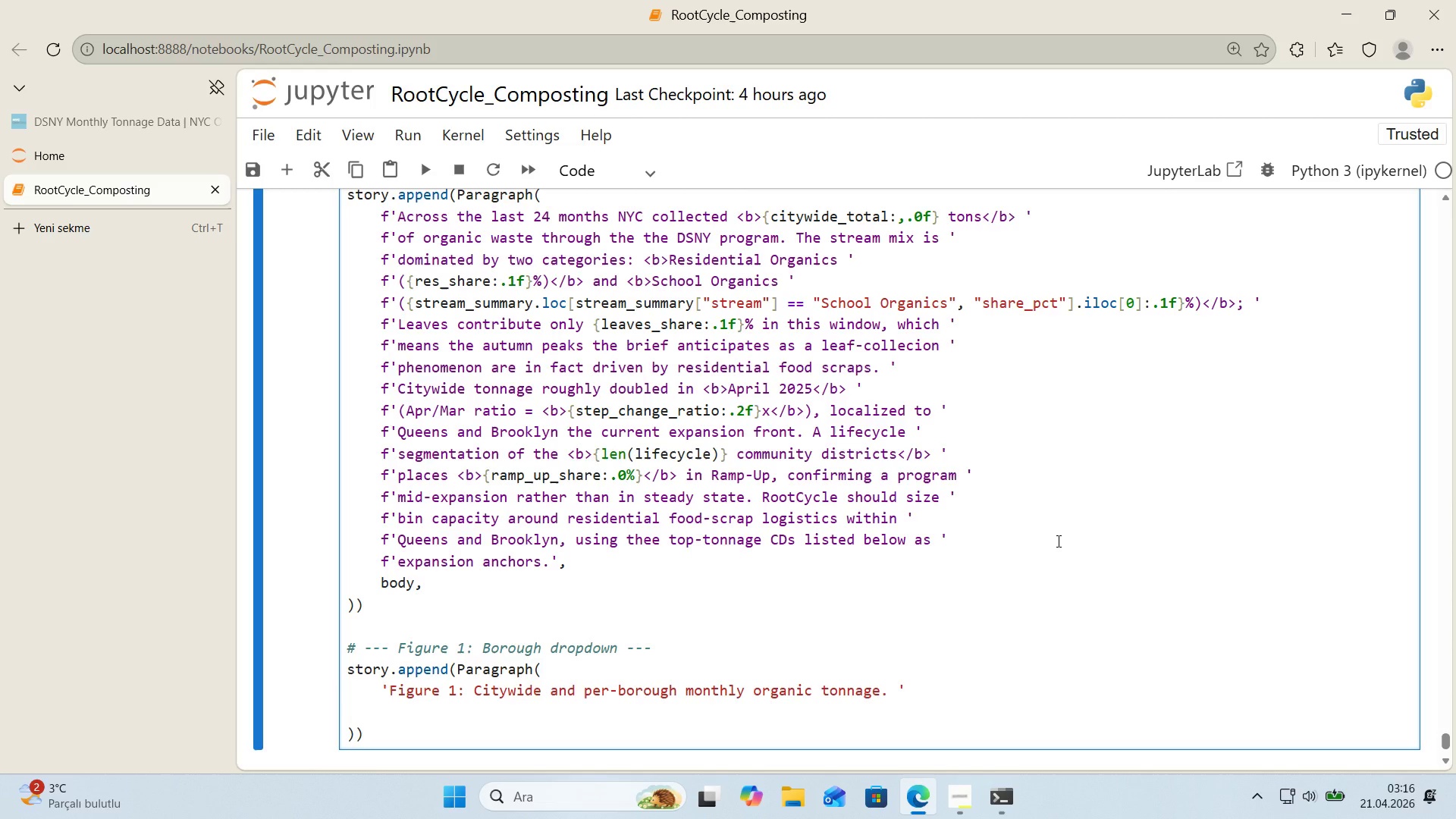 
type(@@)
 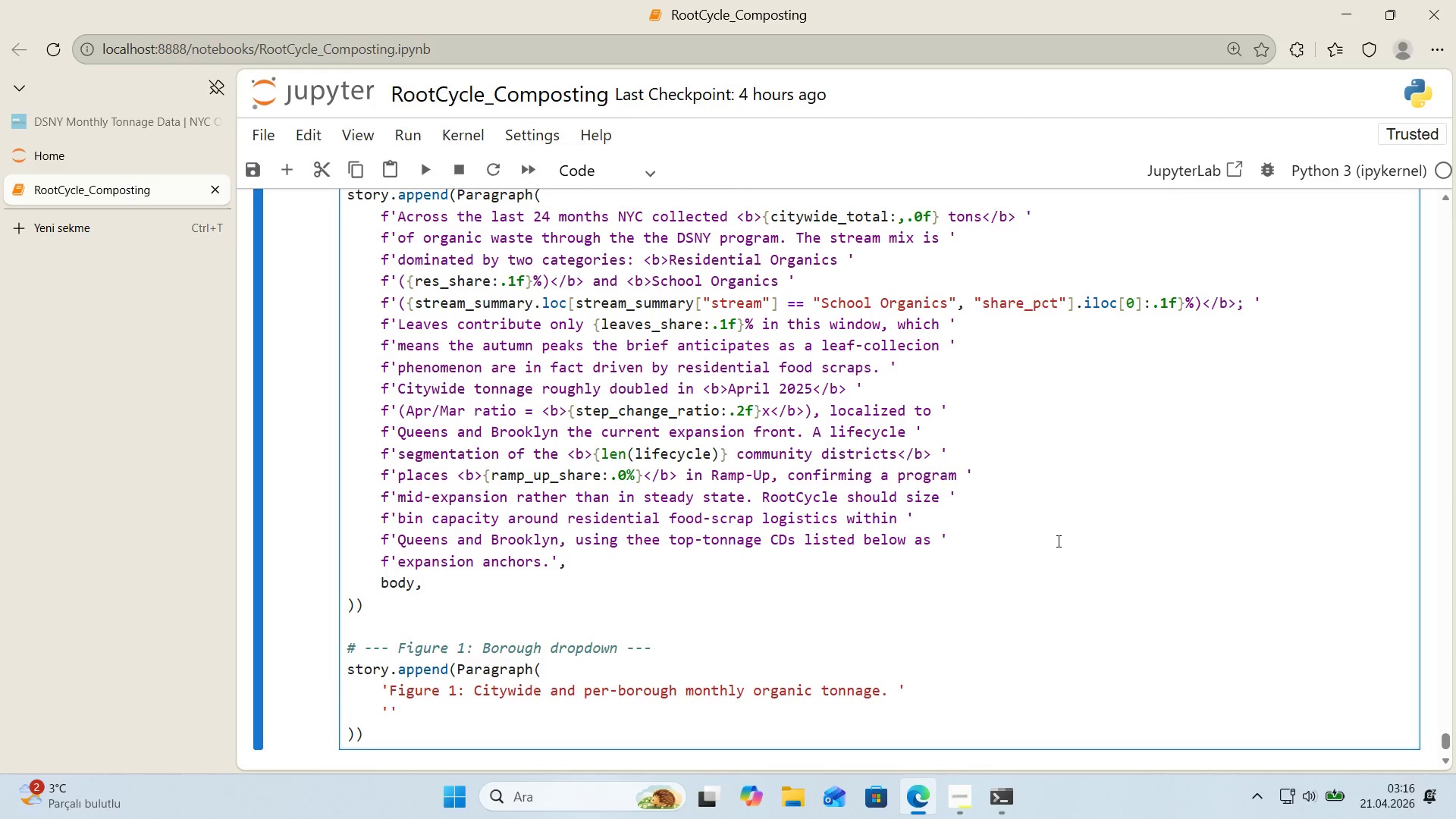 
key(ArrowLeft)
 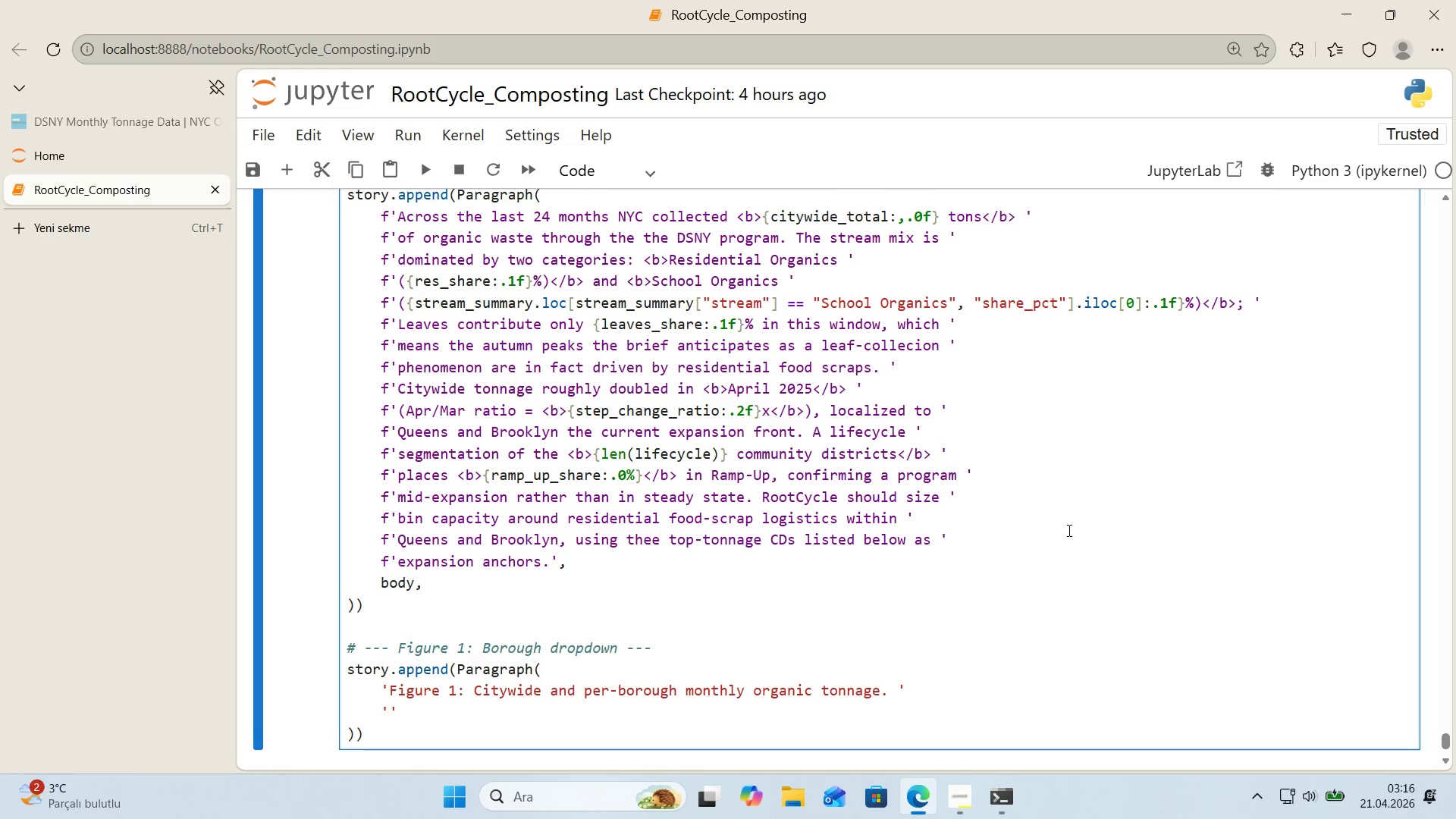 
key(Q)
 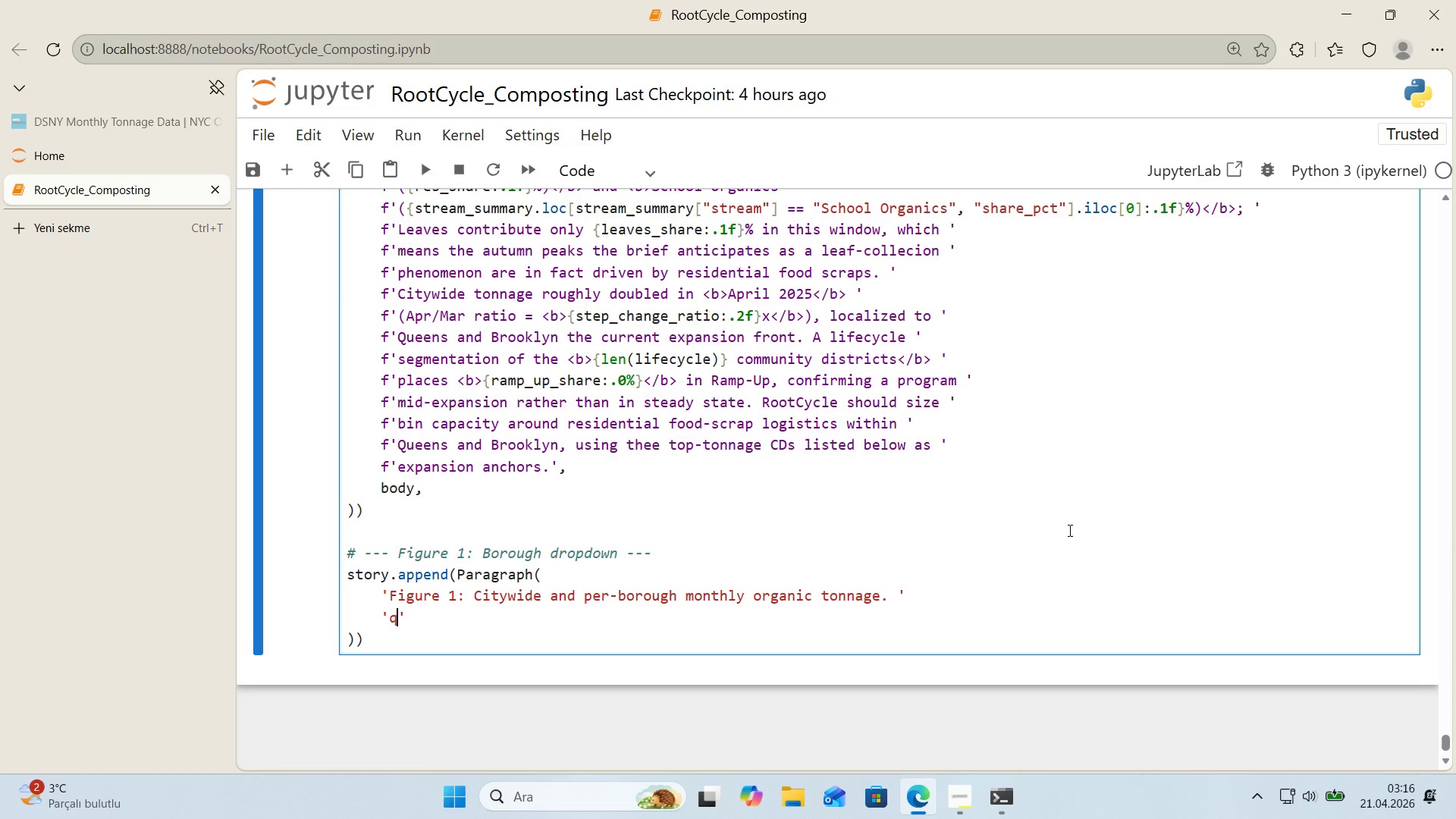 
scroll: coordinate [1068, 530], scroll_direction: down, amount: 1.0
 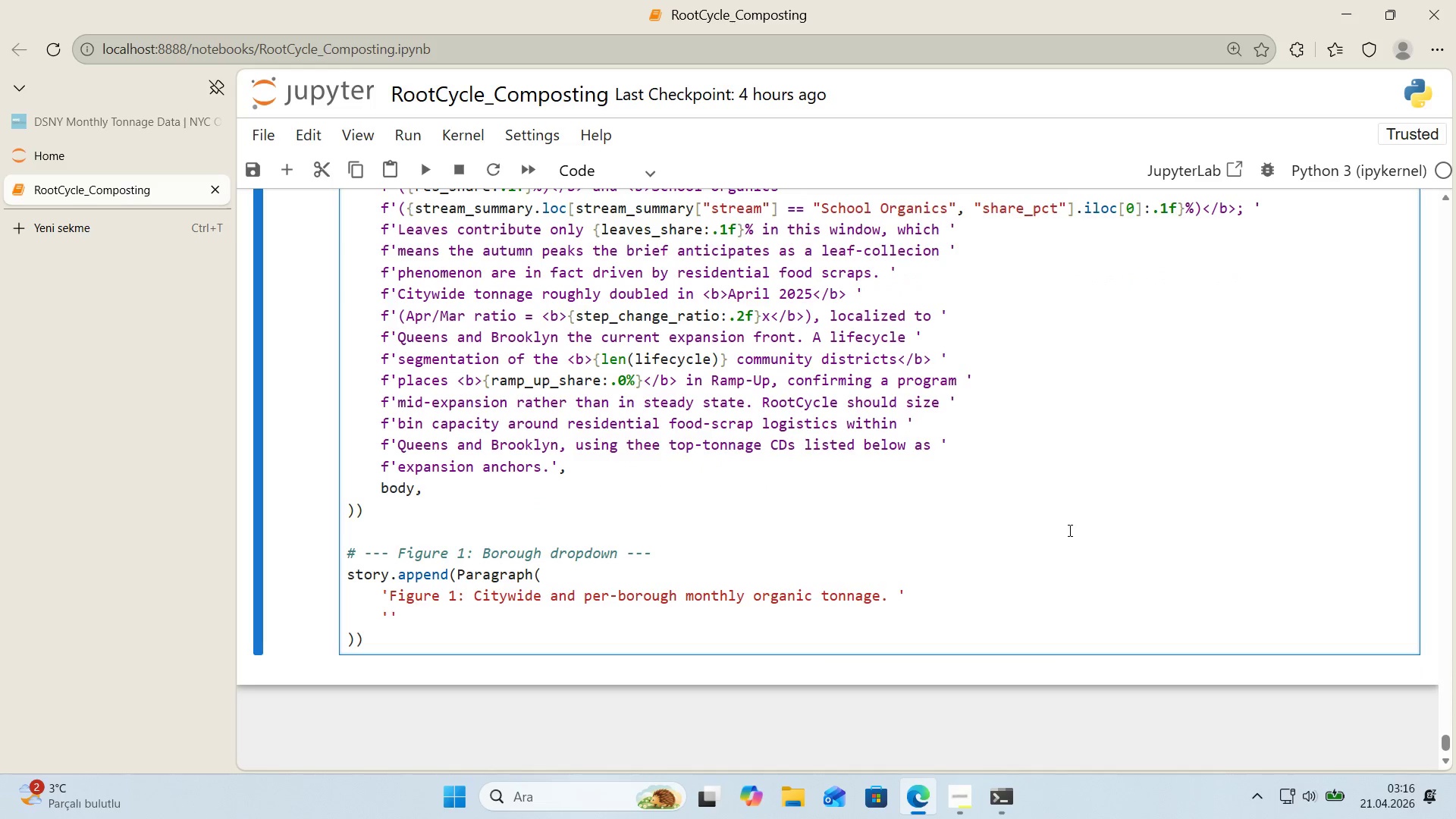 
key(Backspace)
type(Queens leads throught)
 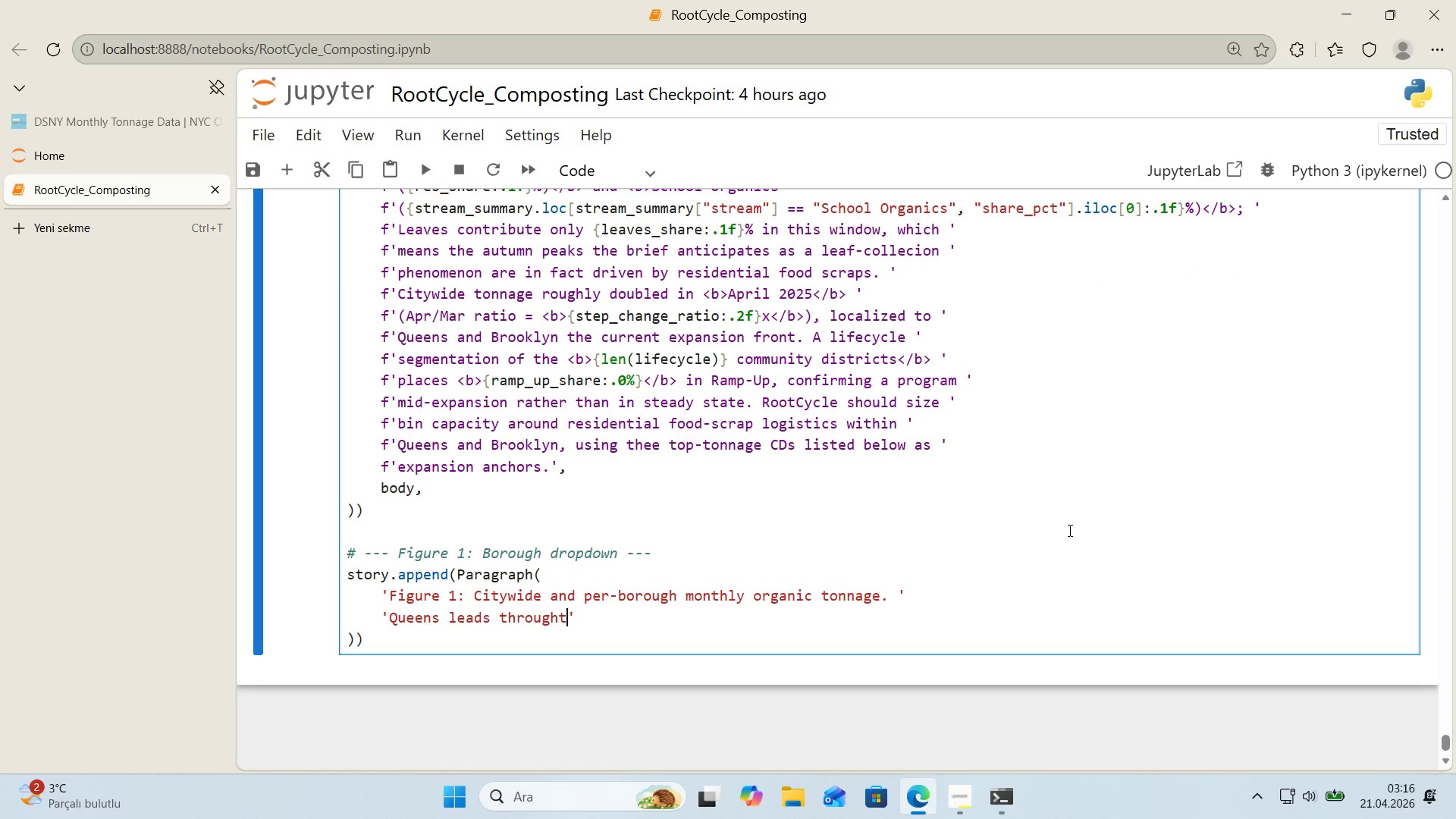 
type(< the p)
key(Backspace)
type(aP)
key(Backspace)
key(Backspace)
type(Apr'l 2002)
key(Backspace)
key(Backspace)
type(25 step-change 's r')
key(Backspace)
key(Backspace)
type(dr'ven )
 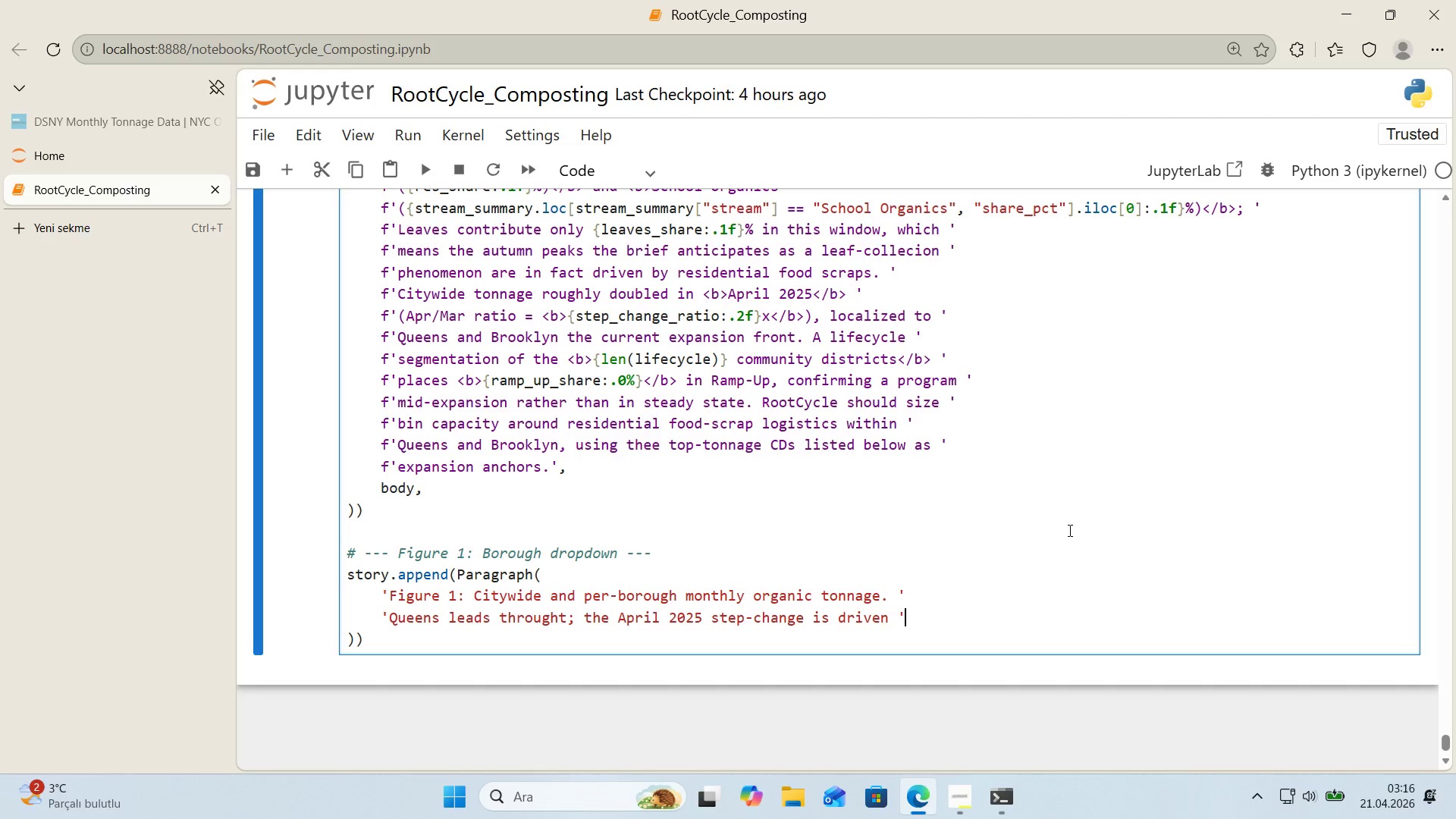 
key(ArrowRight)
 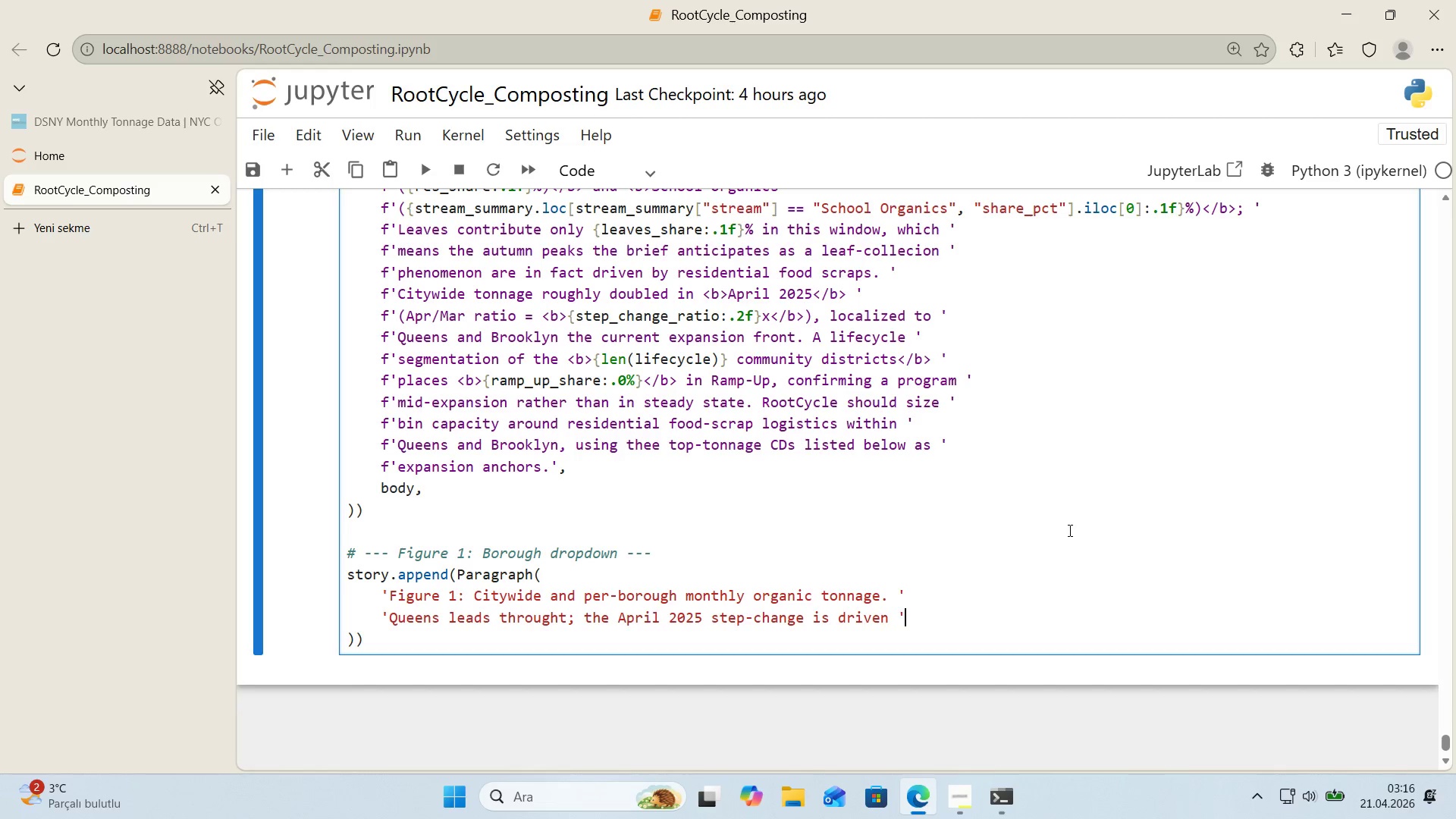 
key(Enter)
 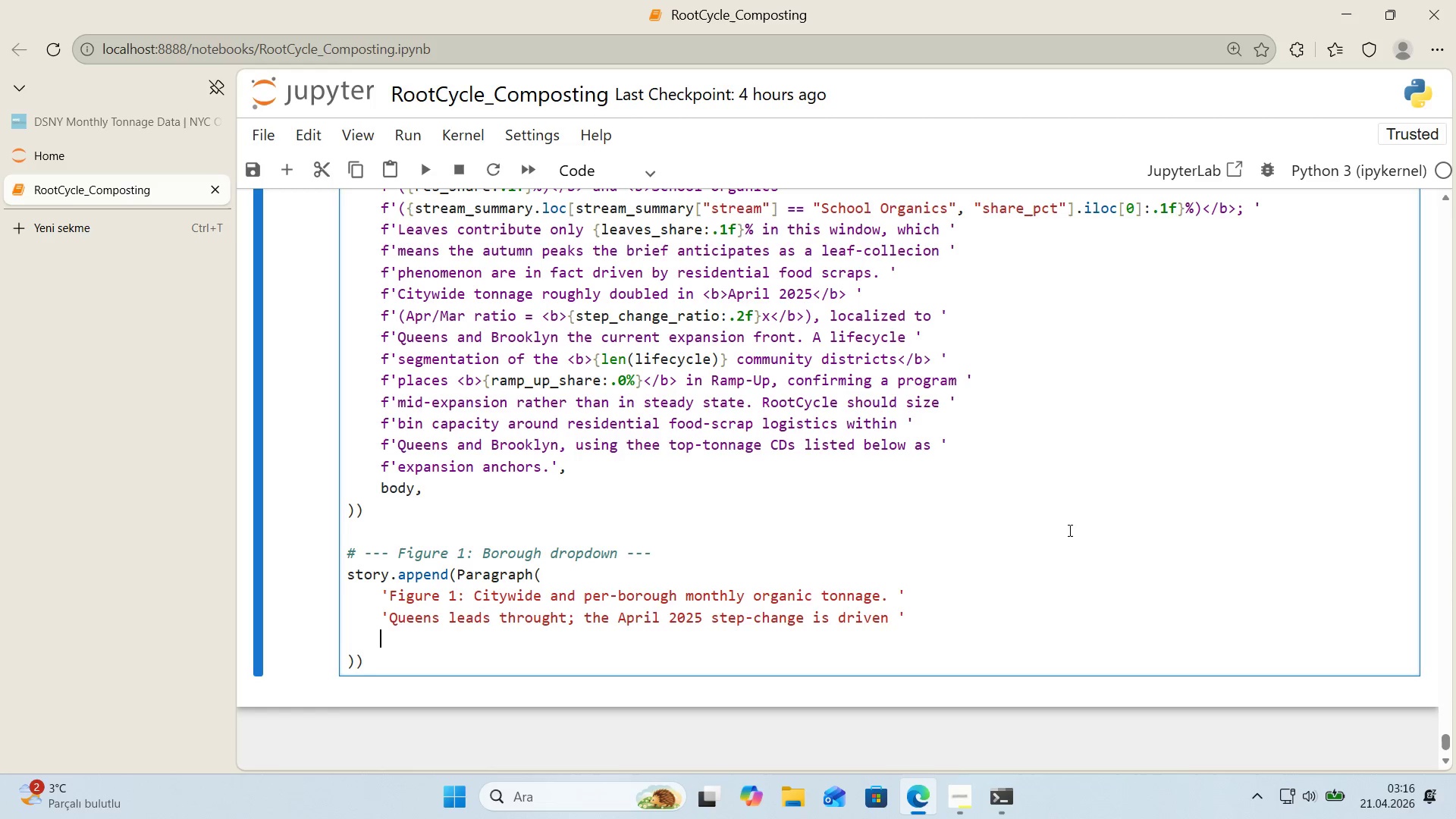 
type(@@)
 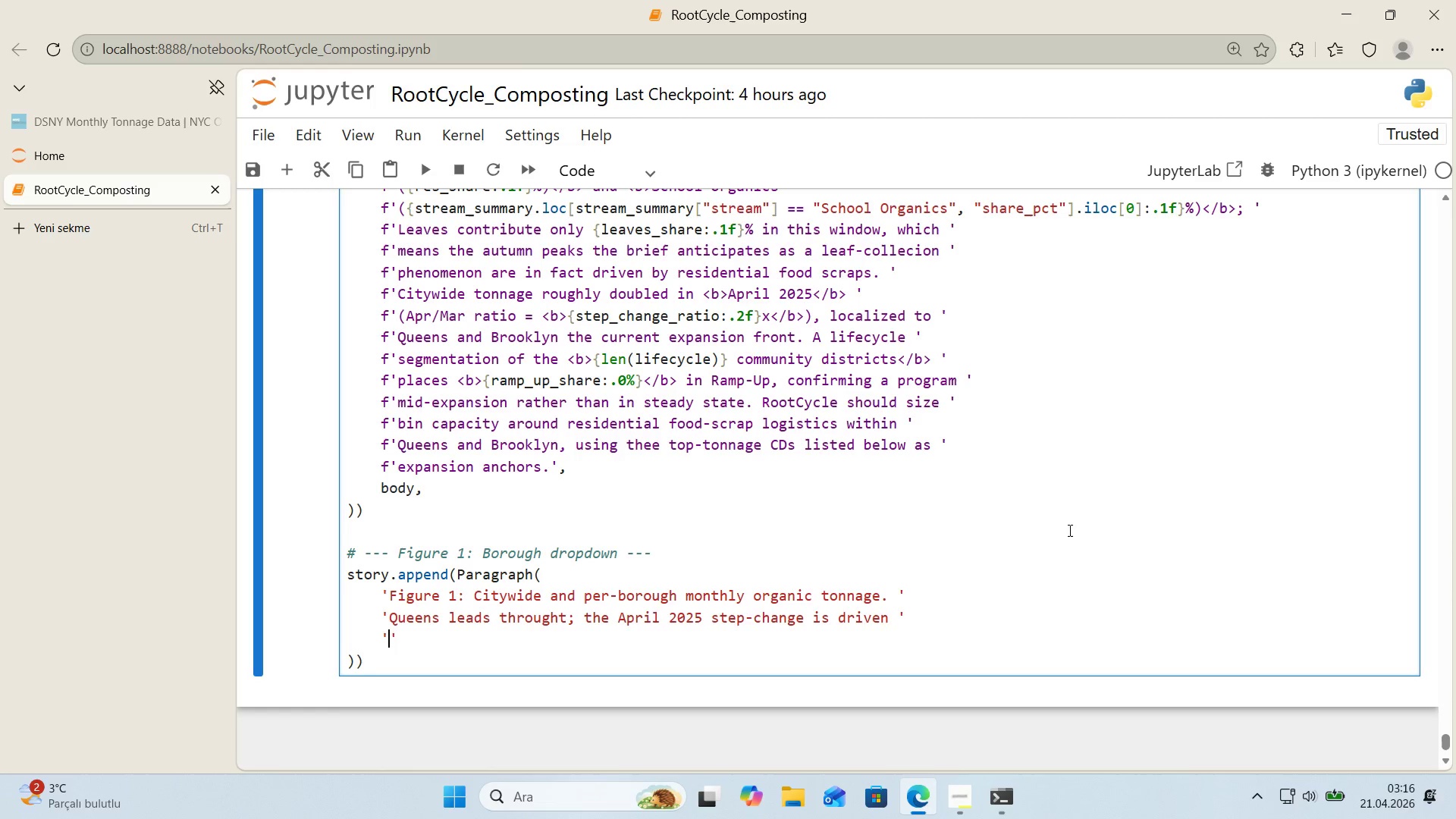 
key(ArrowLeft)
 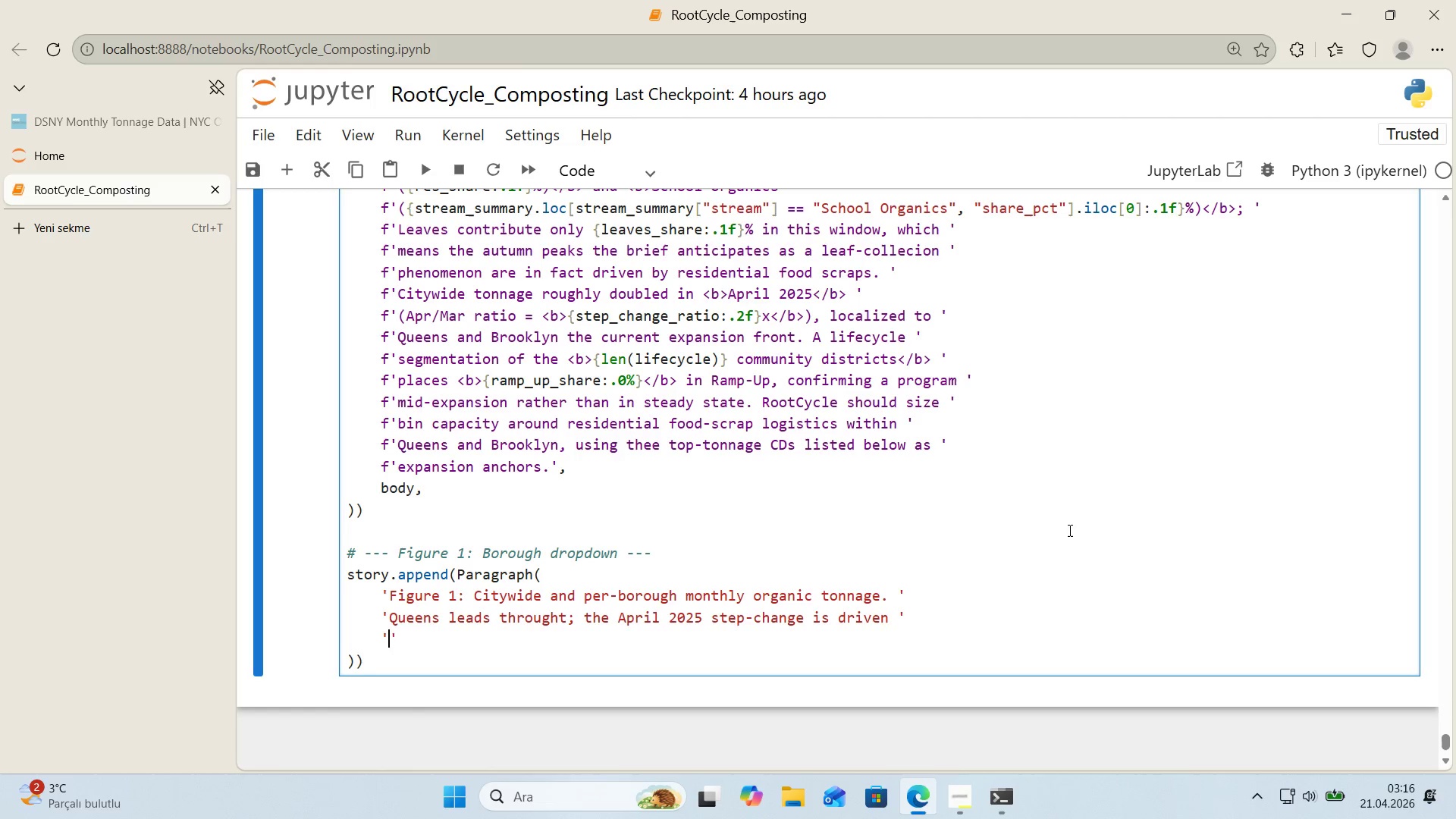 
type(by qU)
key(Backspace)
key(Backspace)
type(Queens and Brooklyn wh'le the other three boug)
key(Backspace)
key(Backspace)
type(roughts)
key(Backspace)
key(Backspace)
type(s)
 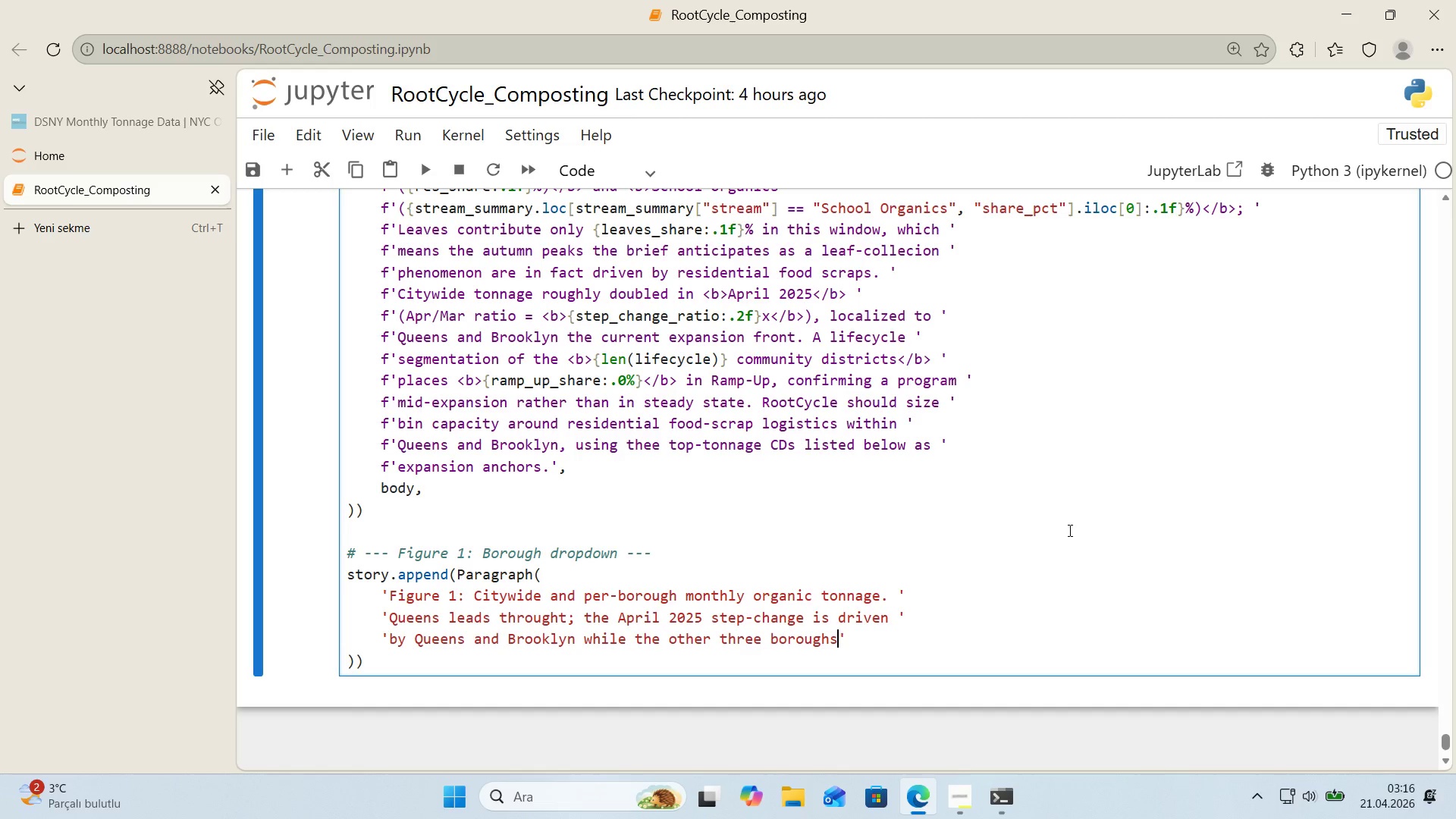 
type( stay flat.)
 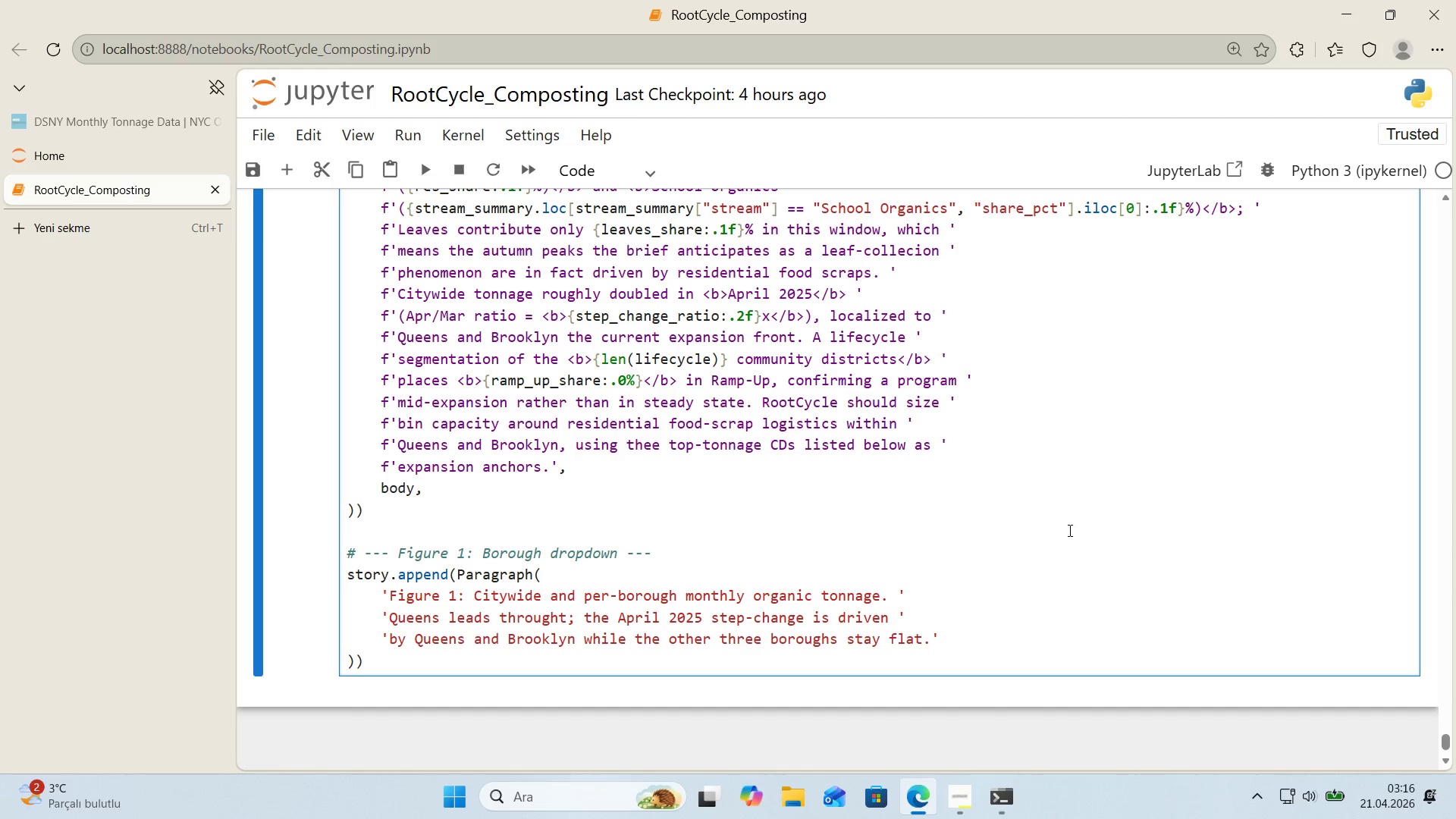 
key(ArrowRight)
 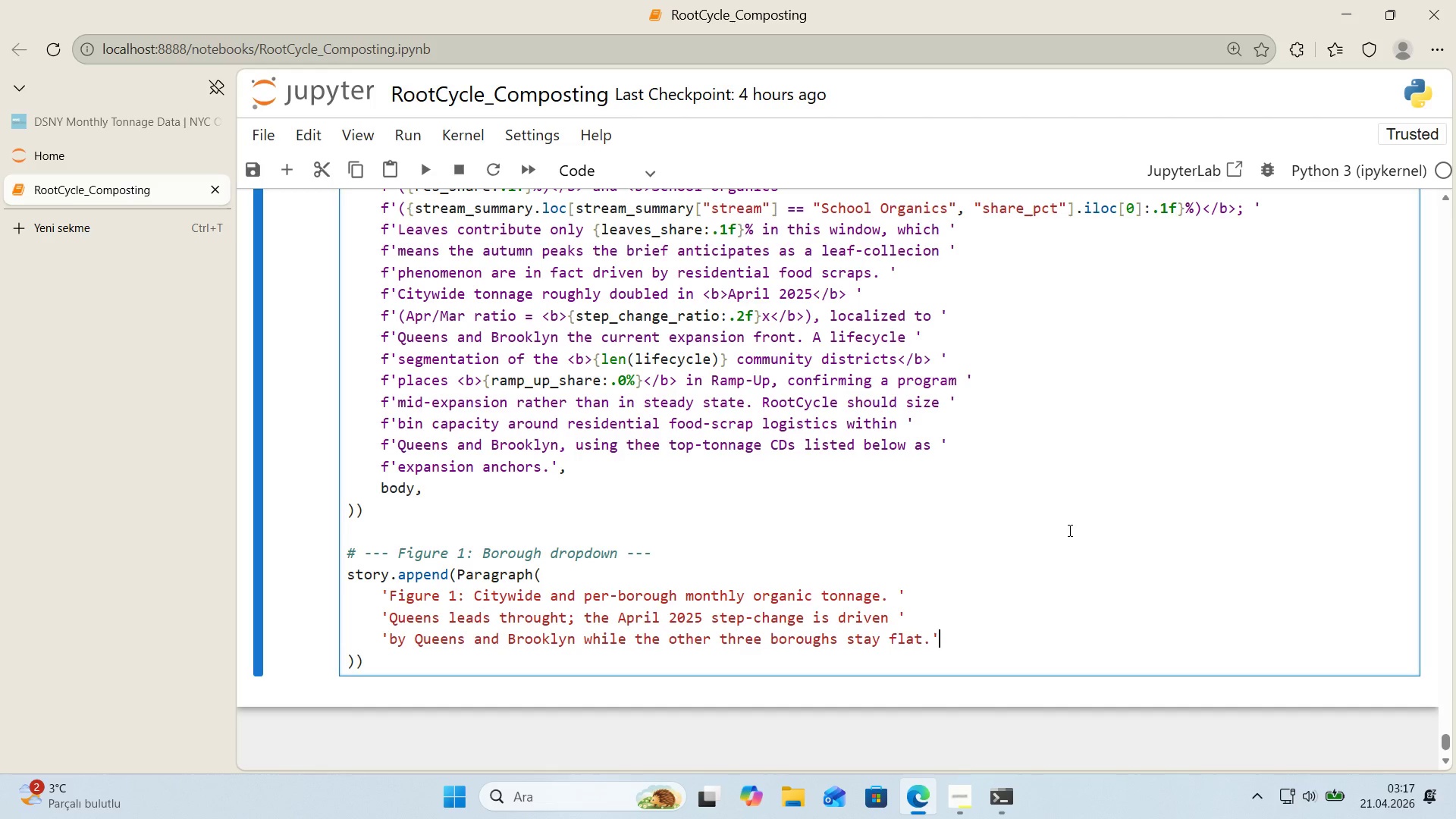 
key(Comma)
 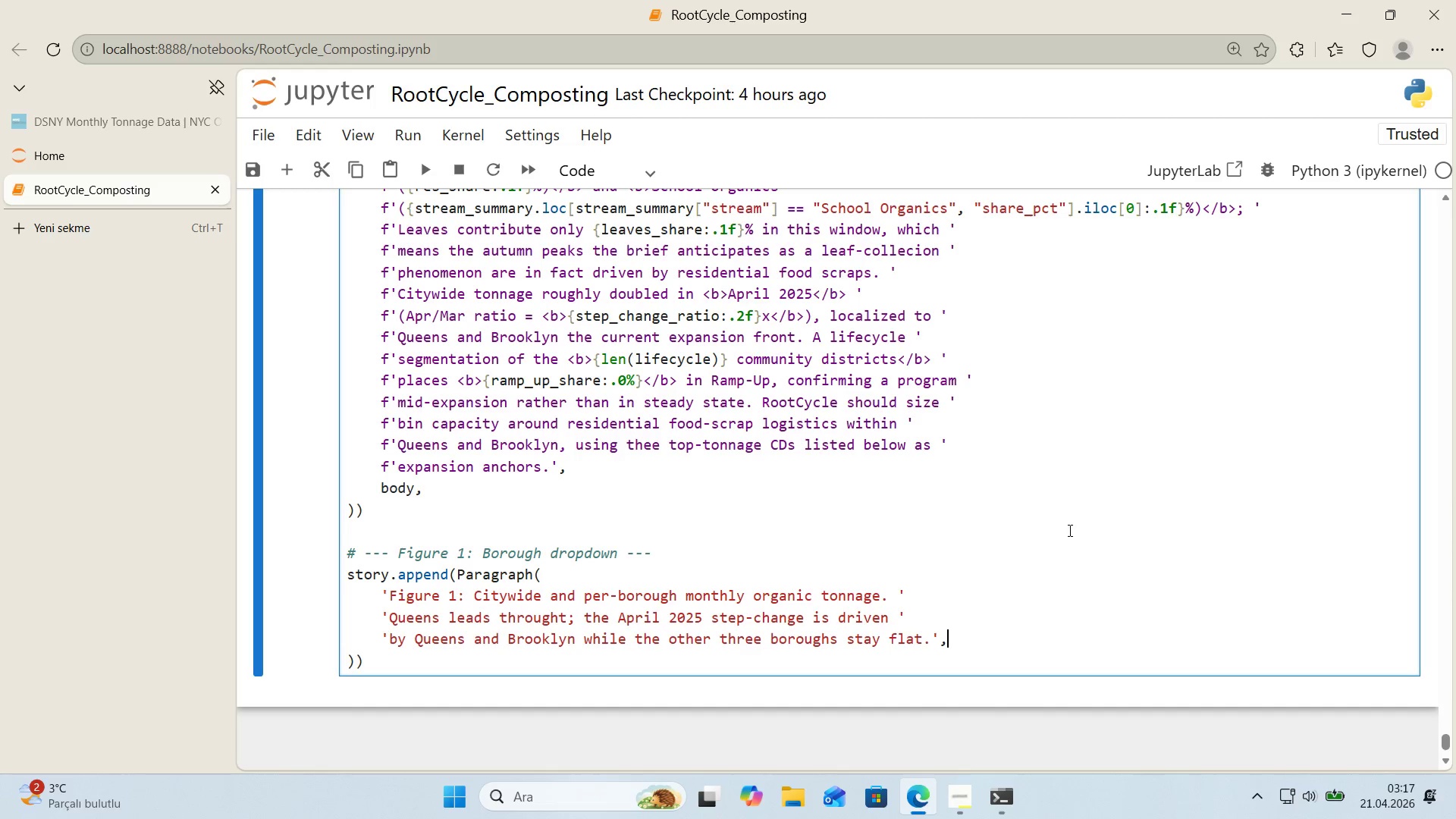 
key(ArrowDown)
 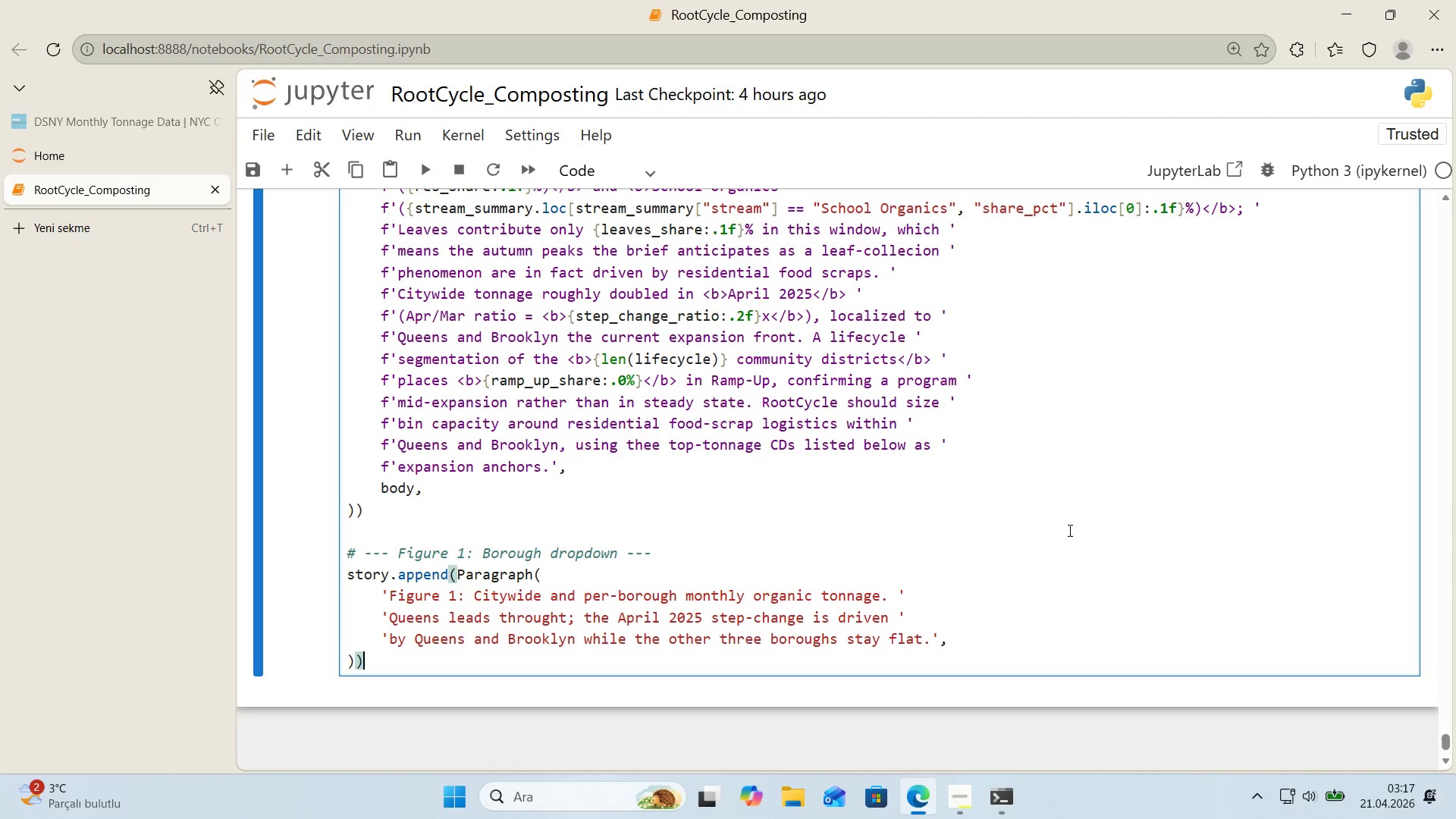 
key(Enter)
 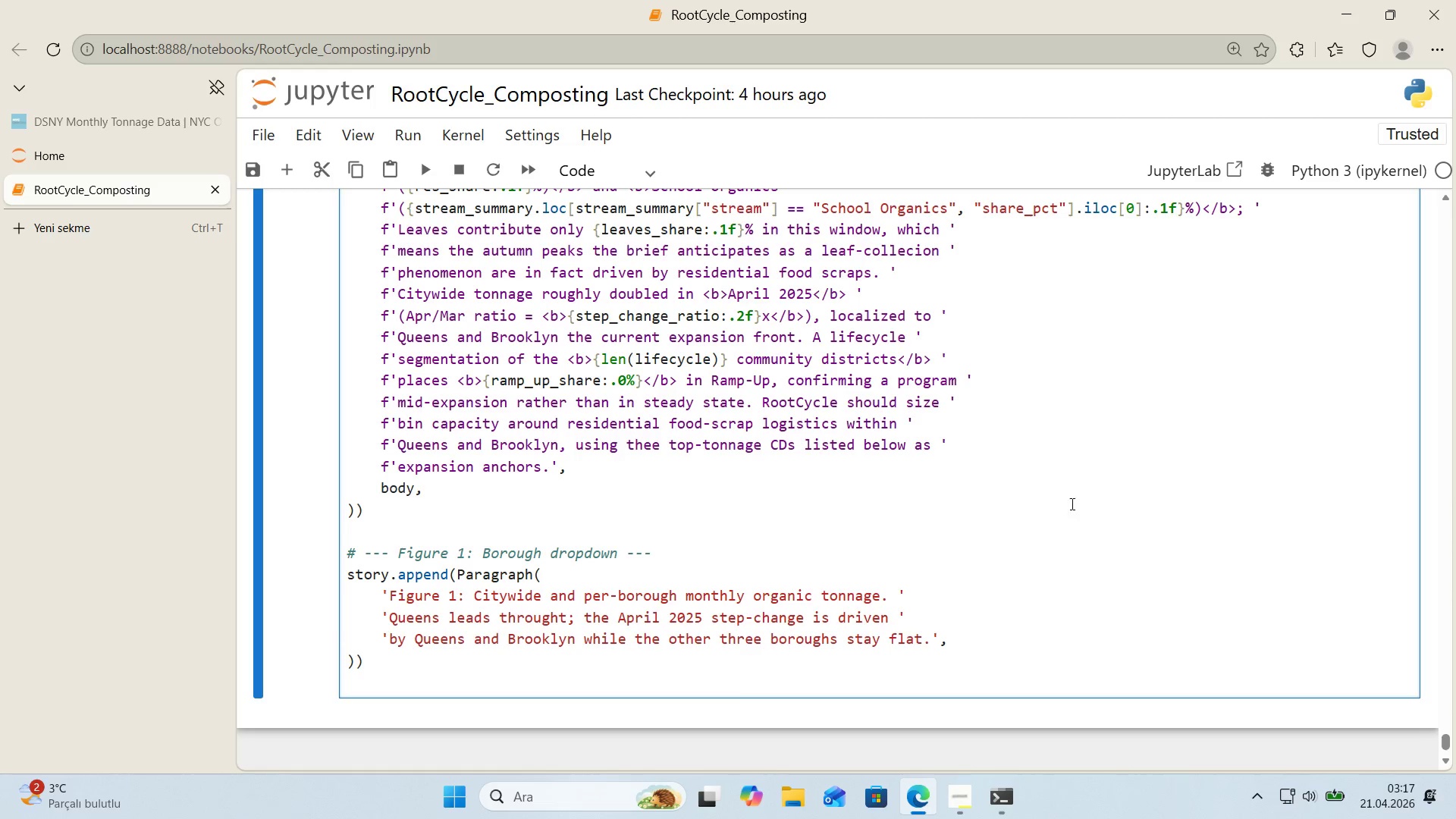 
scroll: coordinate [1087, 483], scroll_direction: down, amount: 1.0
 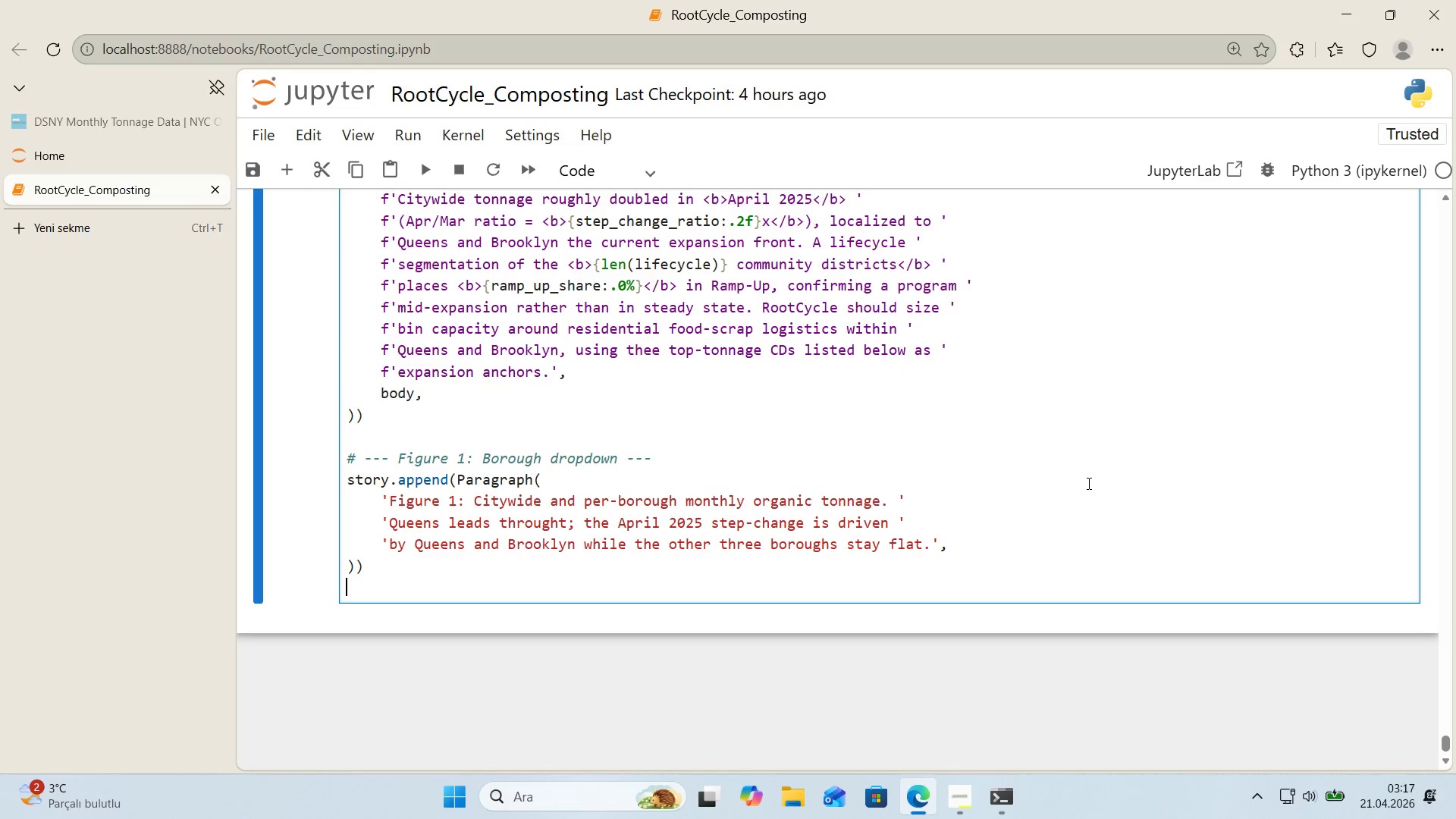 
key(Enter)
 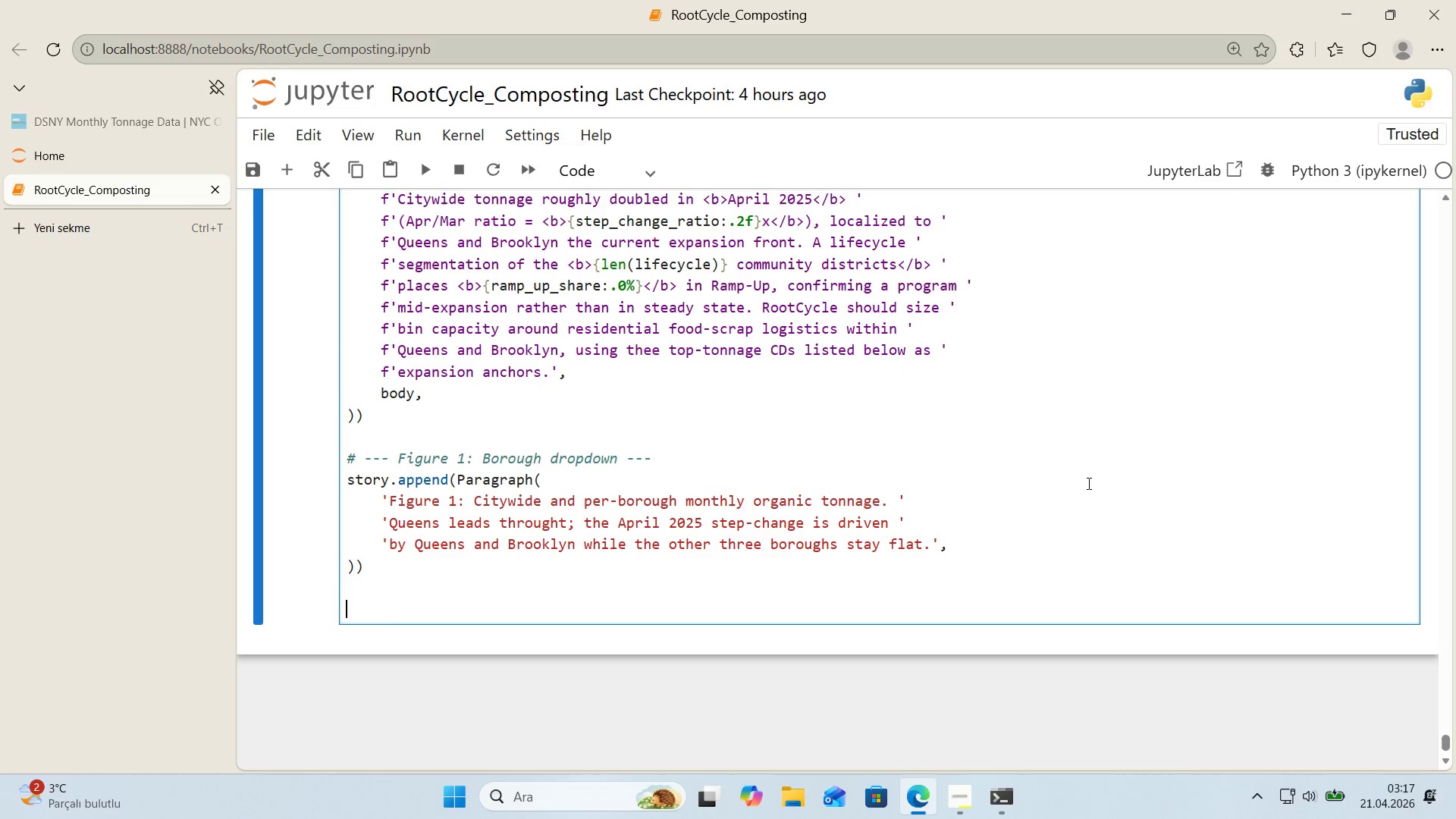 
key(Alt+Control+3)
 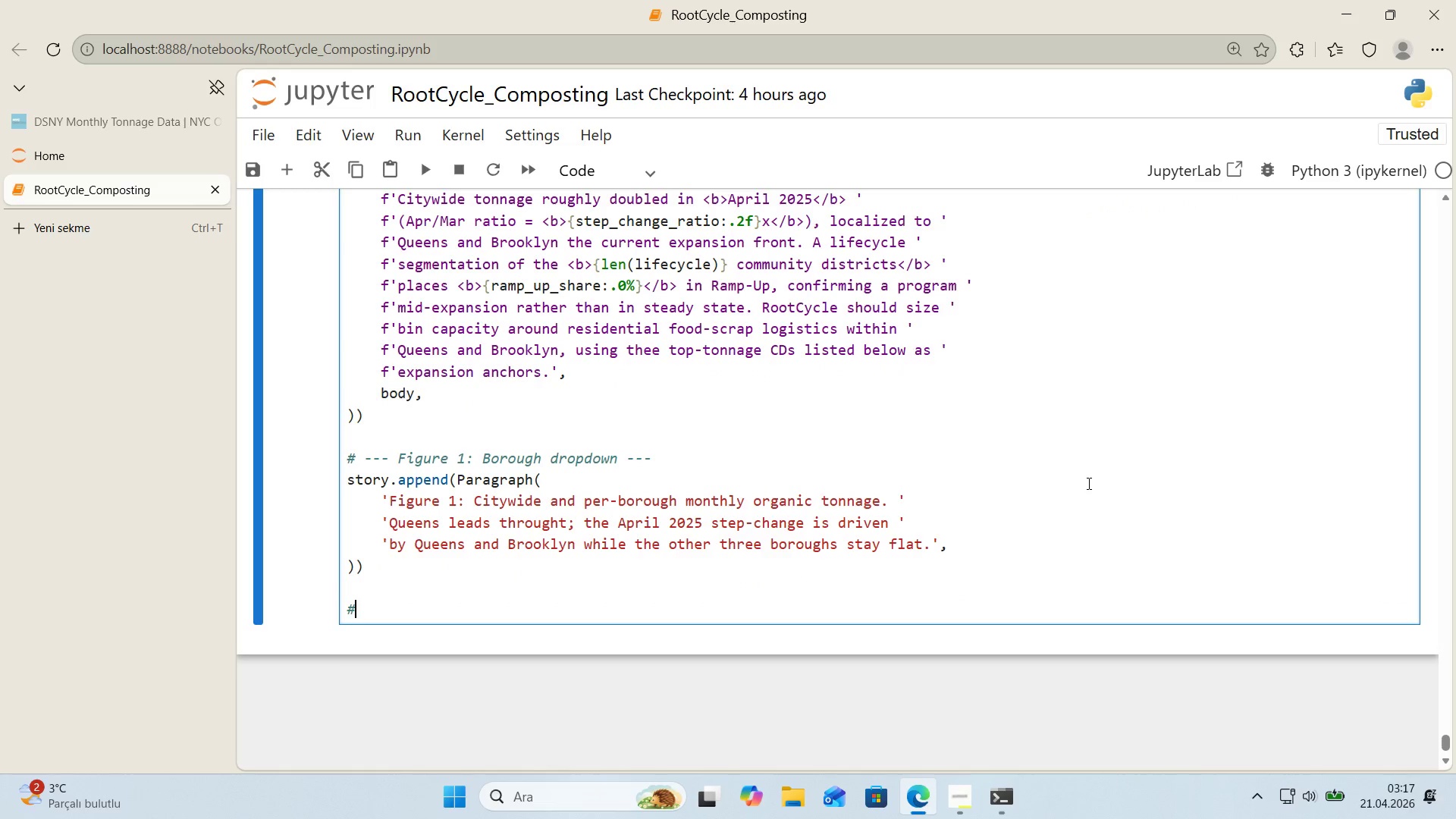 
key(Alt+Control+3)
 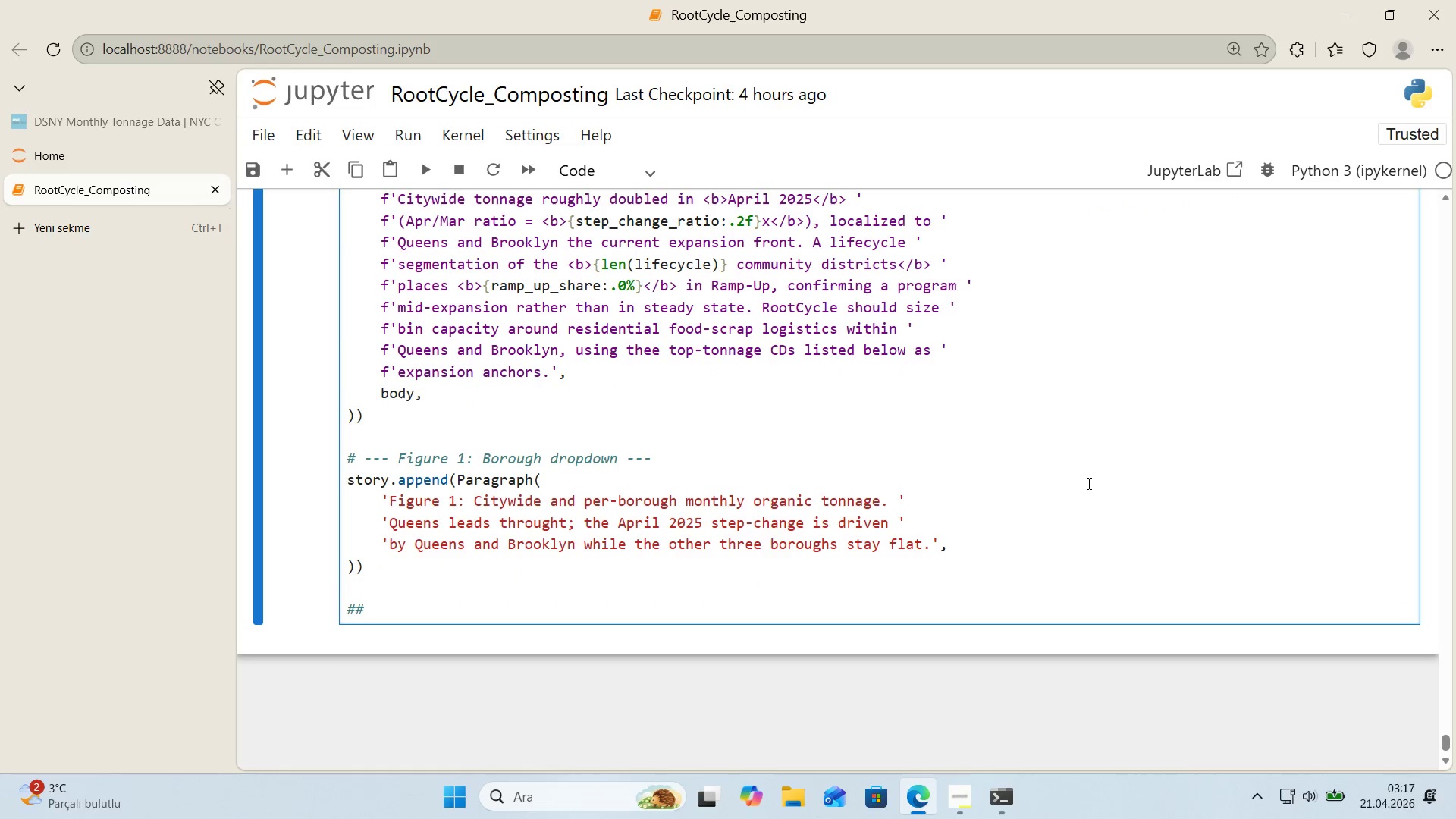 
type( --- F'G)
key(Backspace)
key(Backspace)
type(')
key(Backspace)
type('gure 2> Peak annotat'ons ---)
 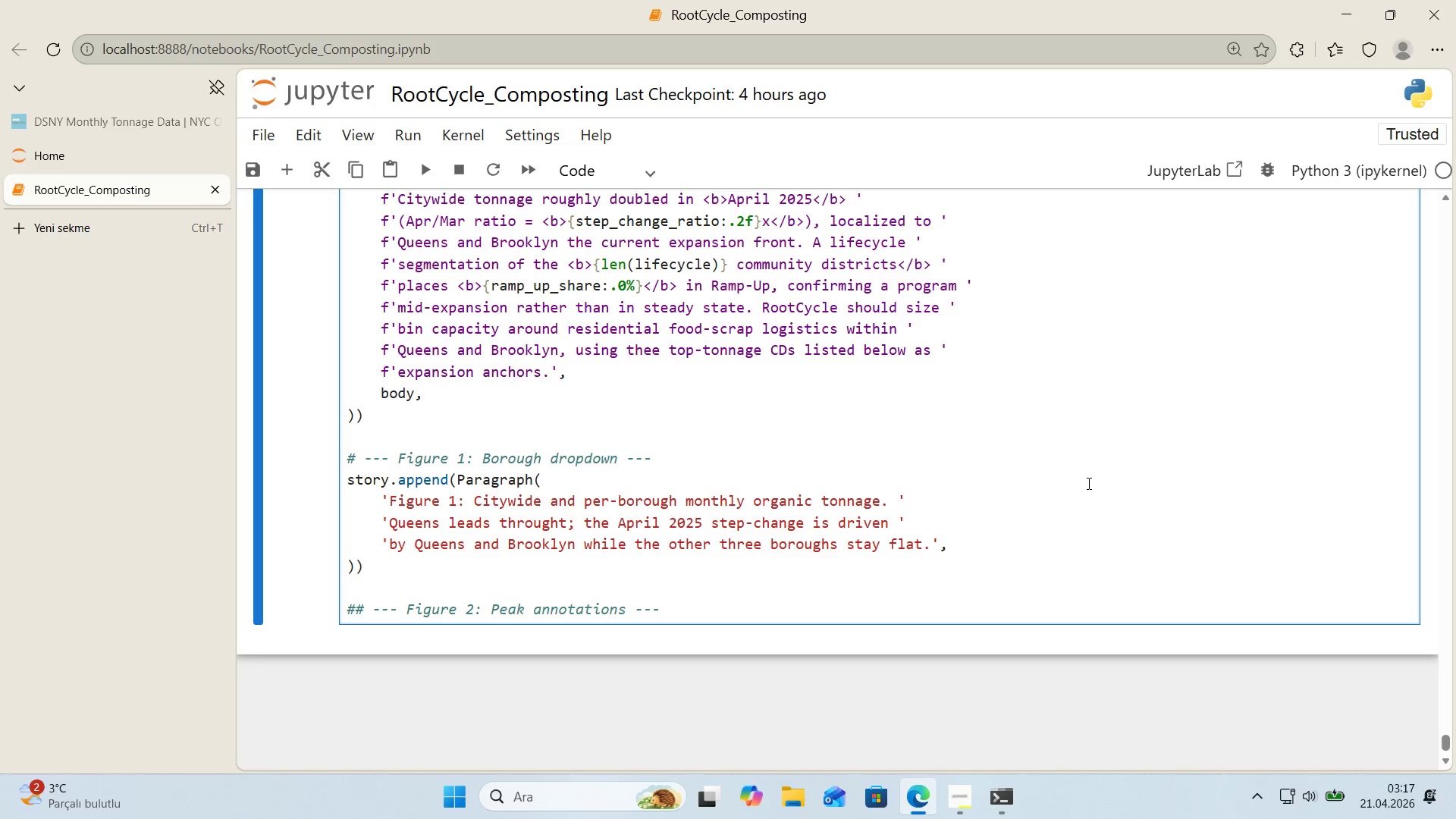 
key(Enter)
 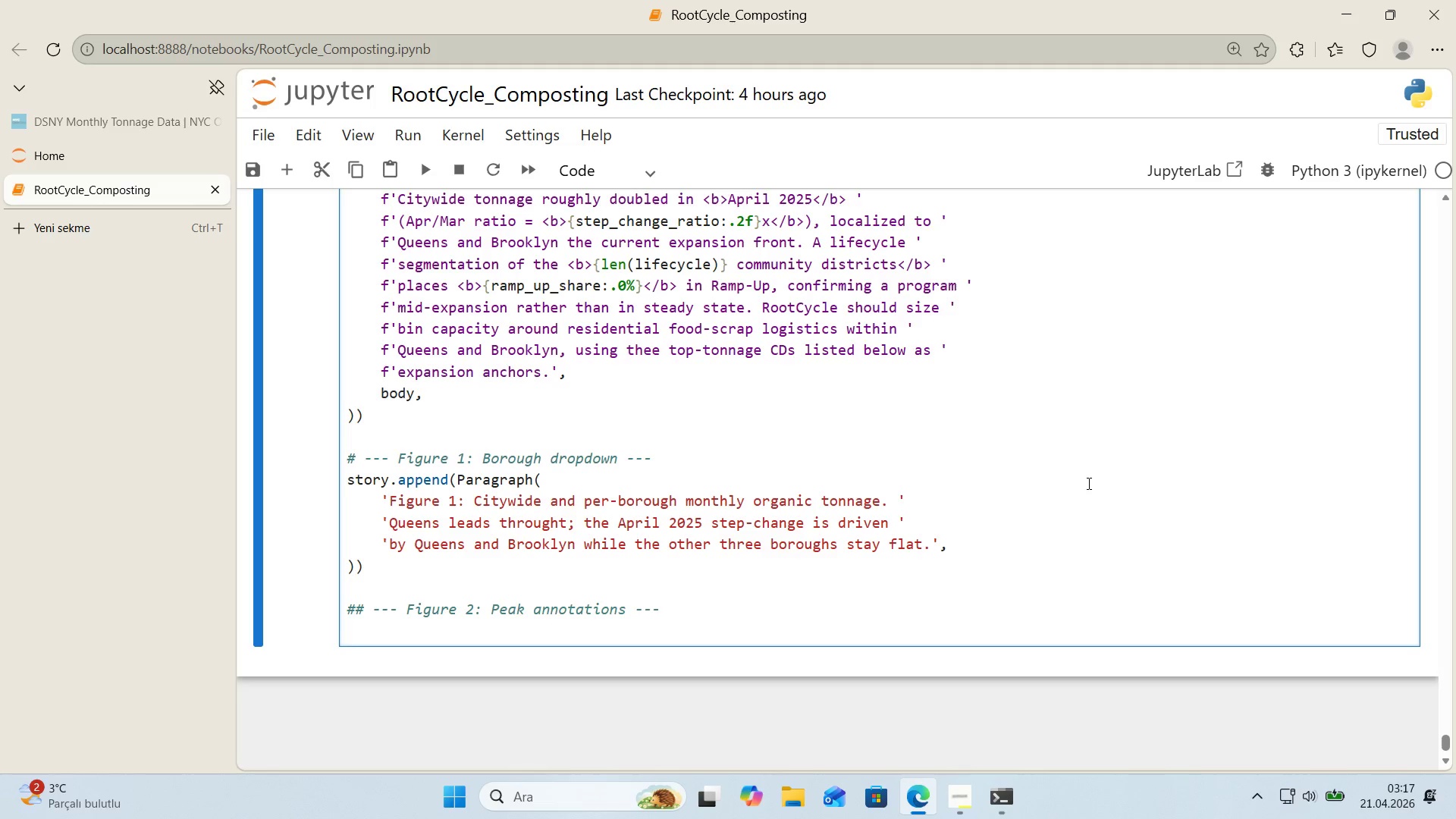 
type(story.append*()
 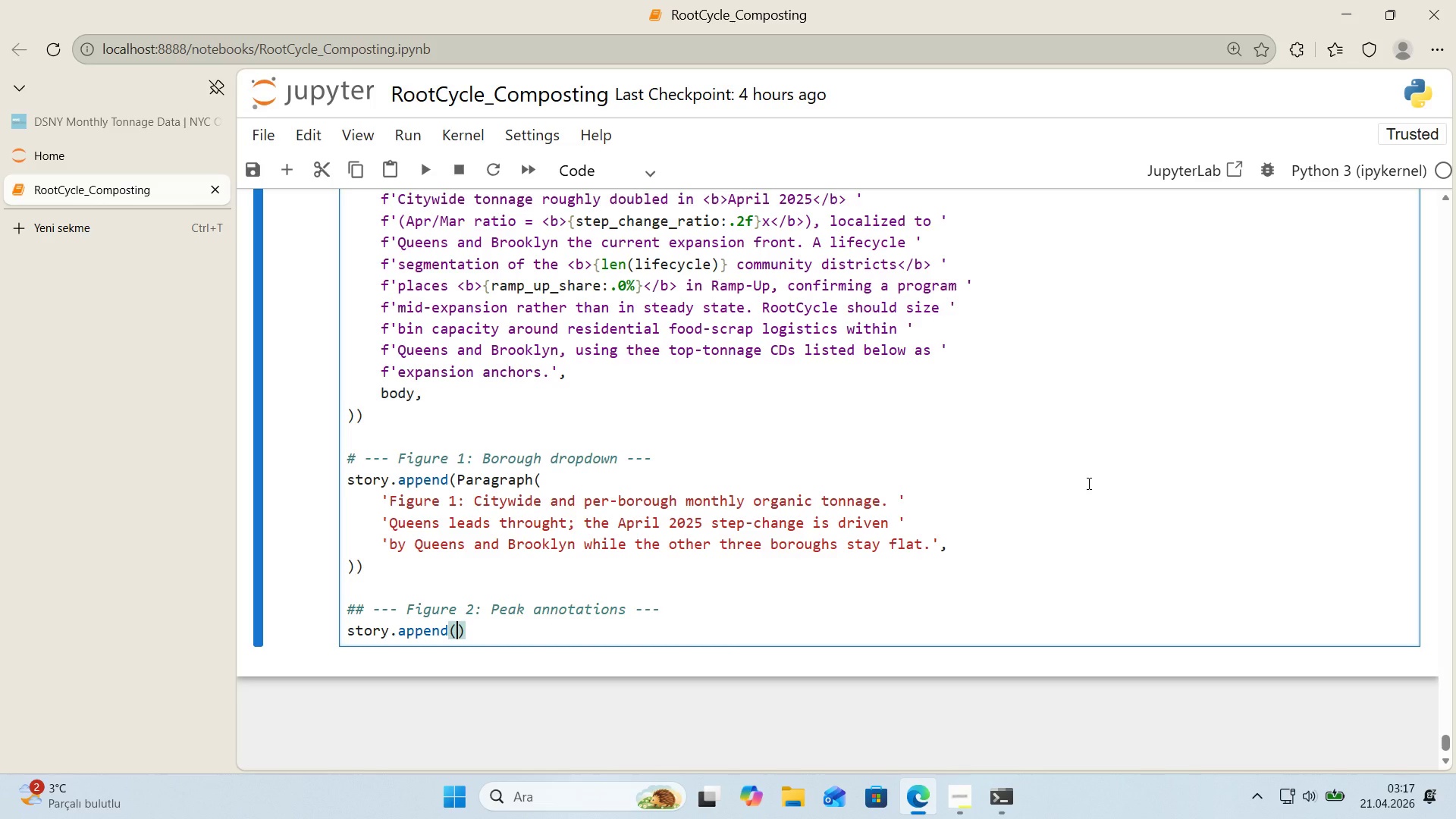 
 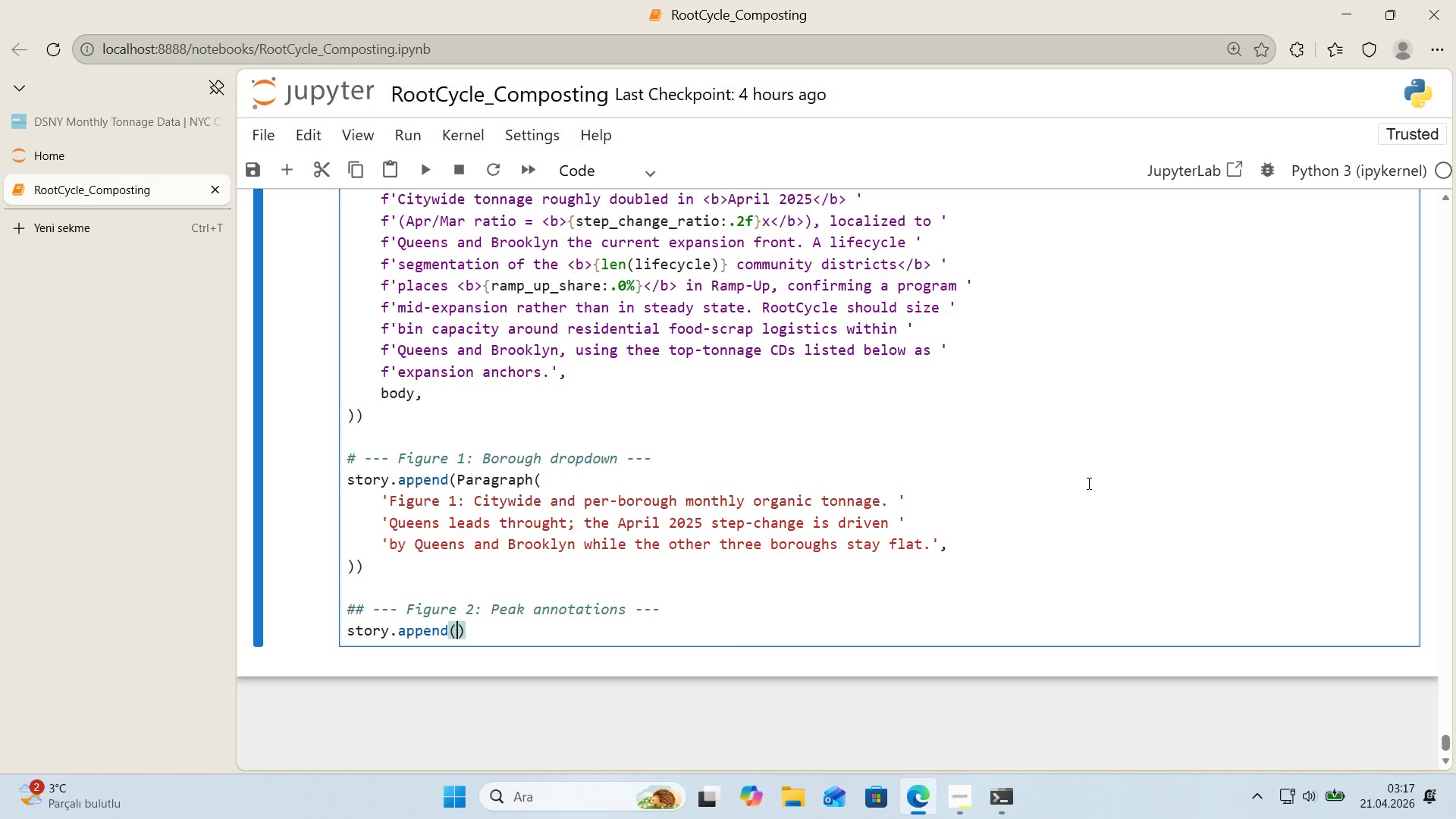 
key(ArrowLeft)
 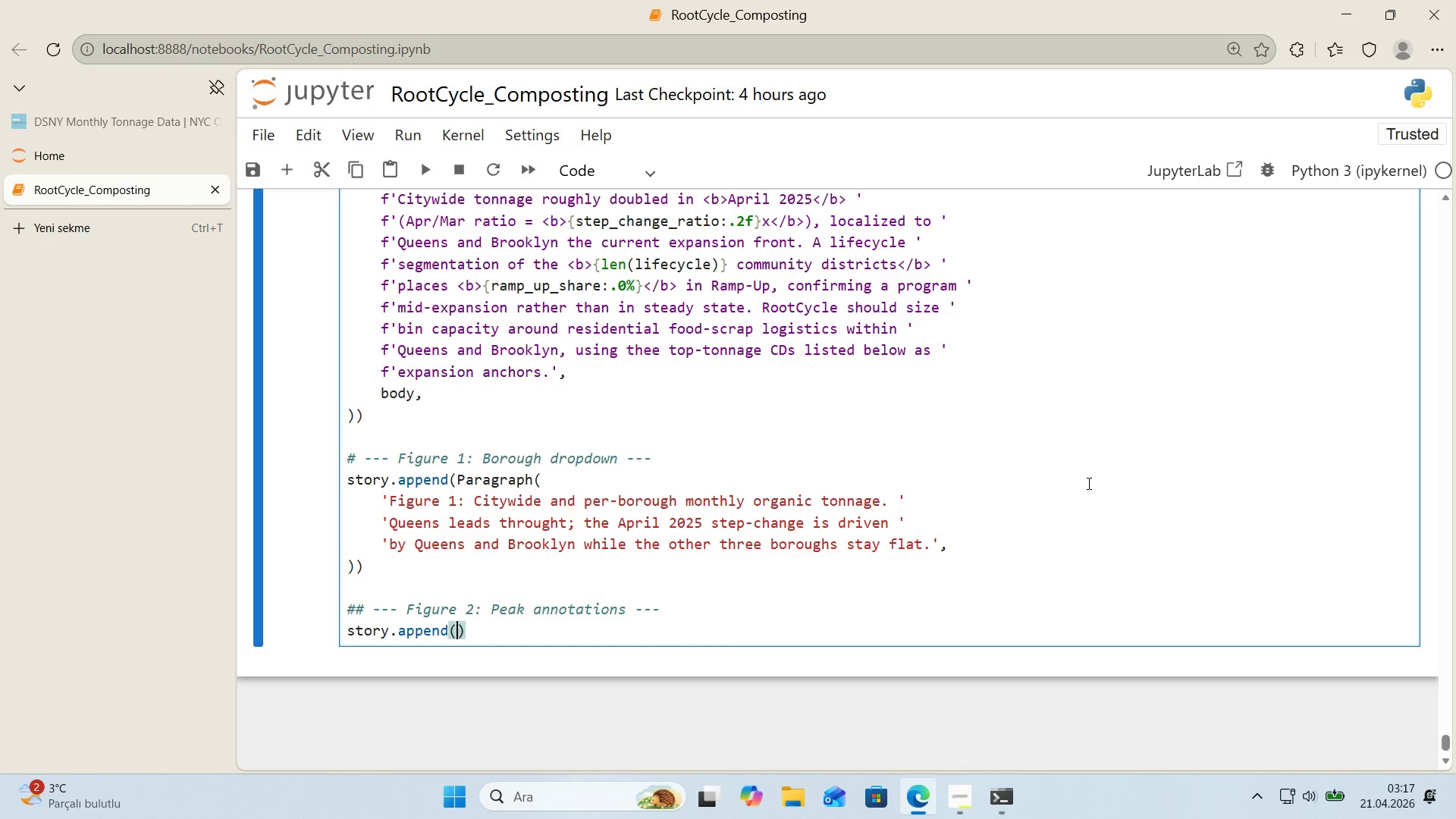 
type(Paragg)
key(Backspace)
type(raph*()
 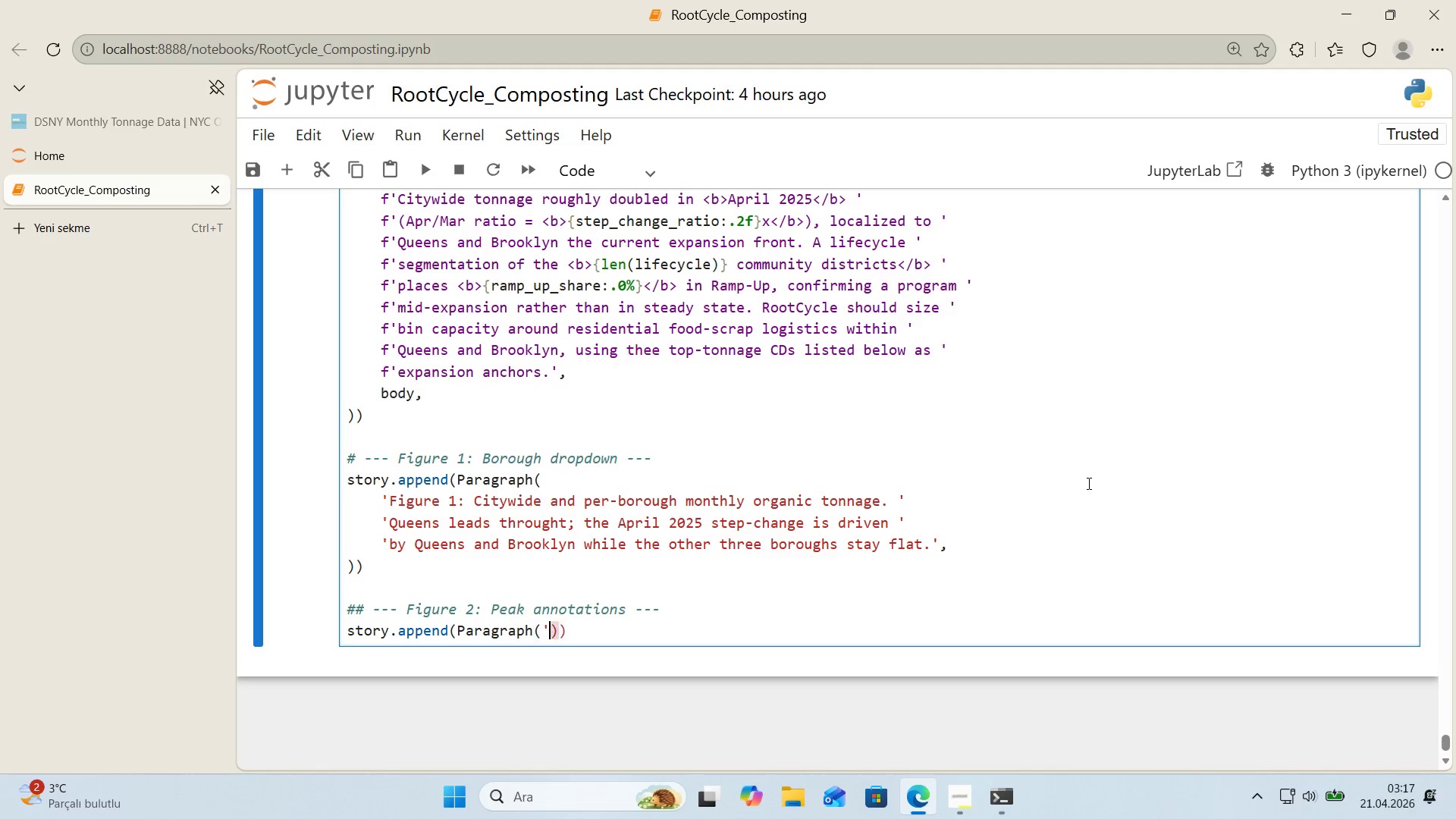 
 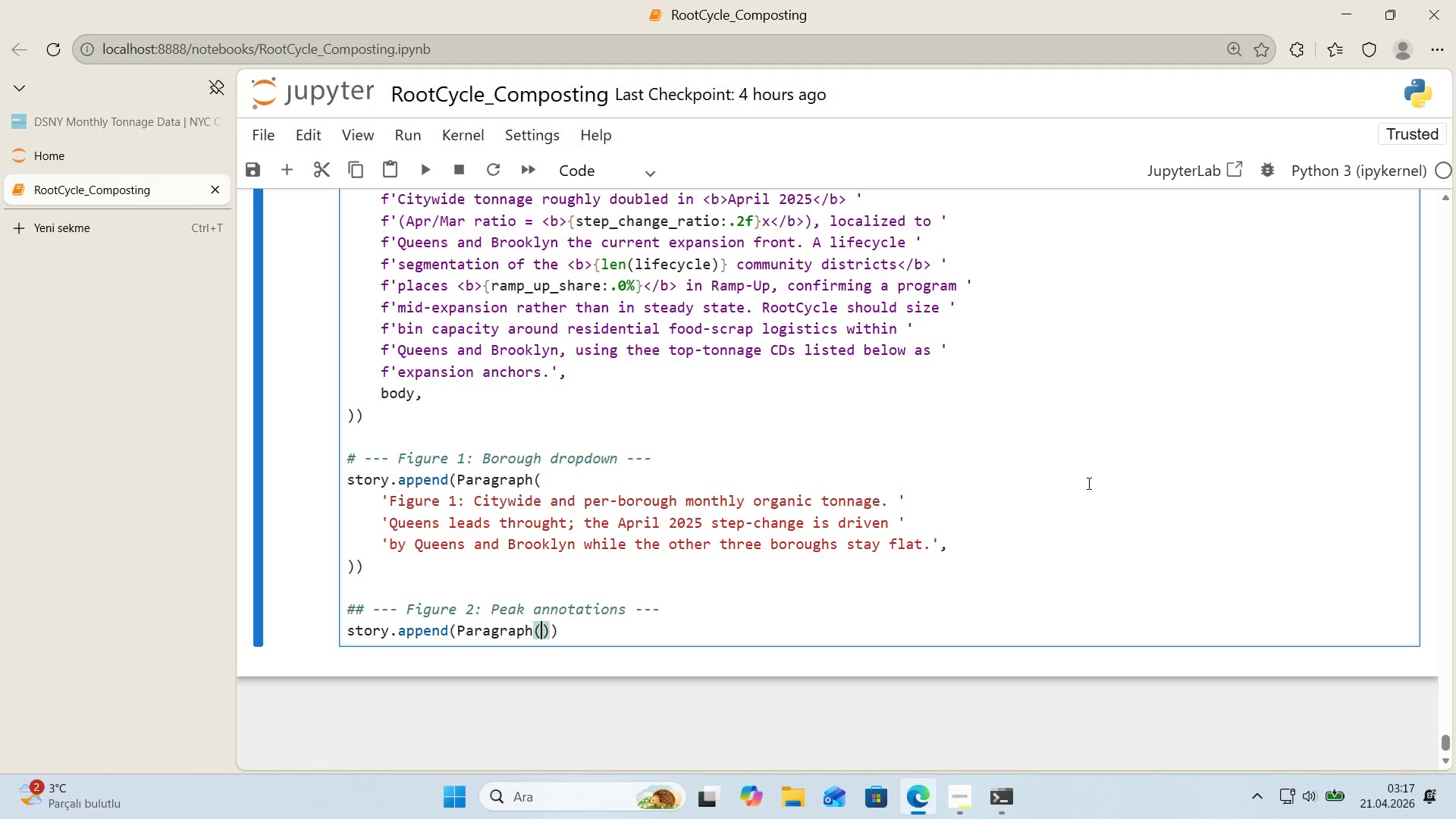 
key(ArrowLeft)
 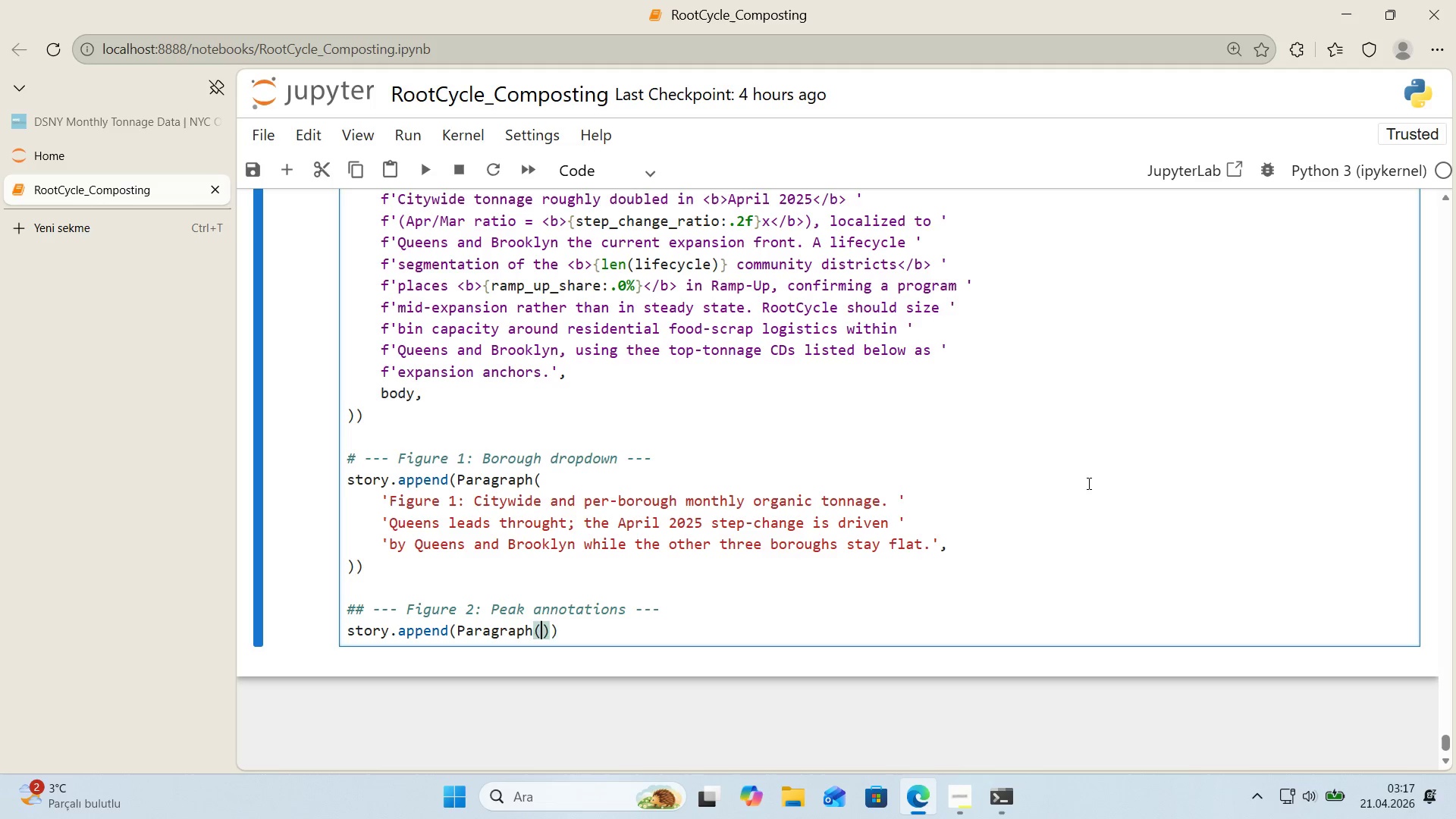 
type(@@)
 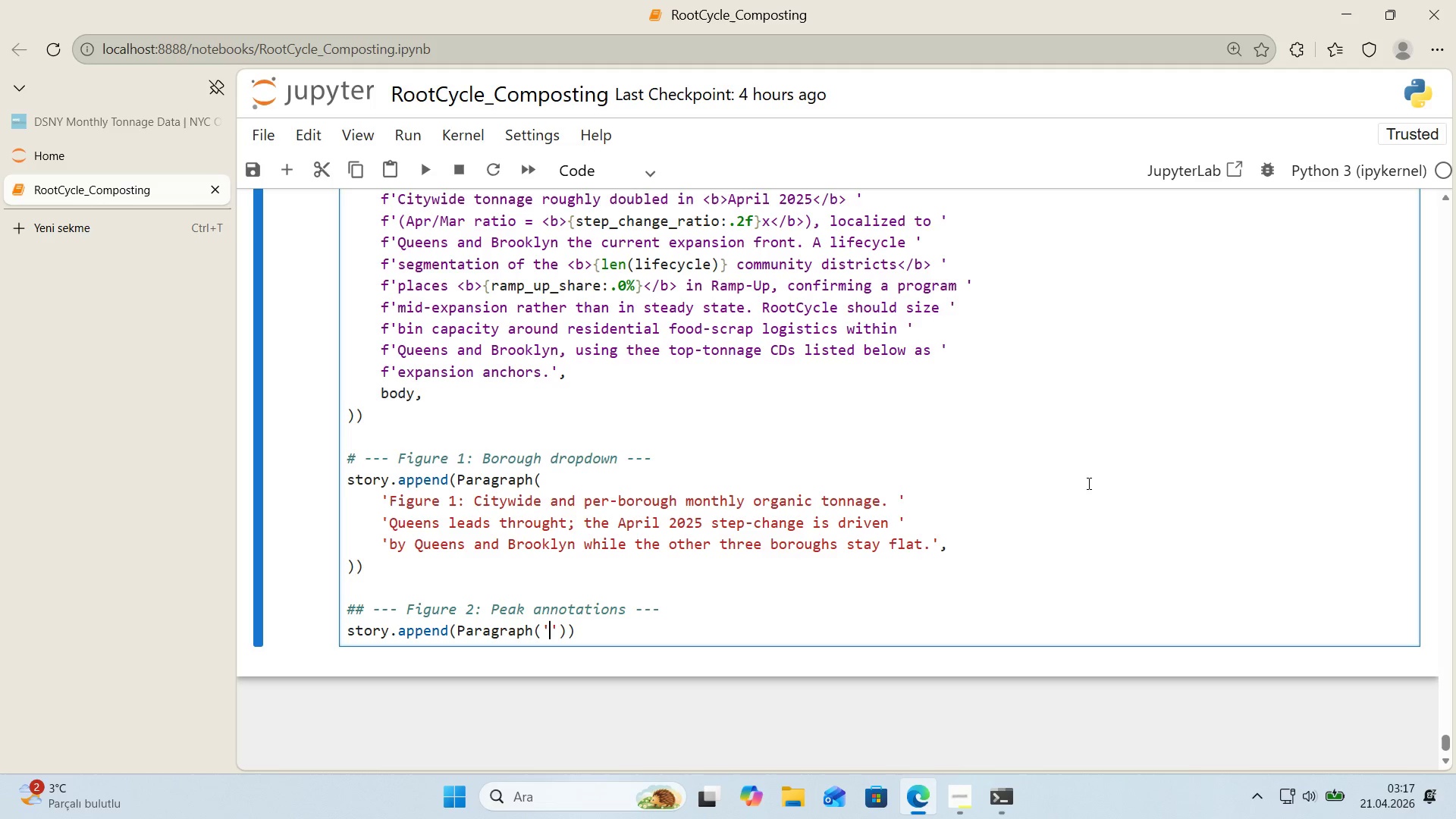 
key(ArrowLeft)
 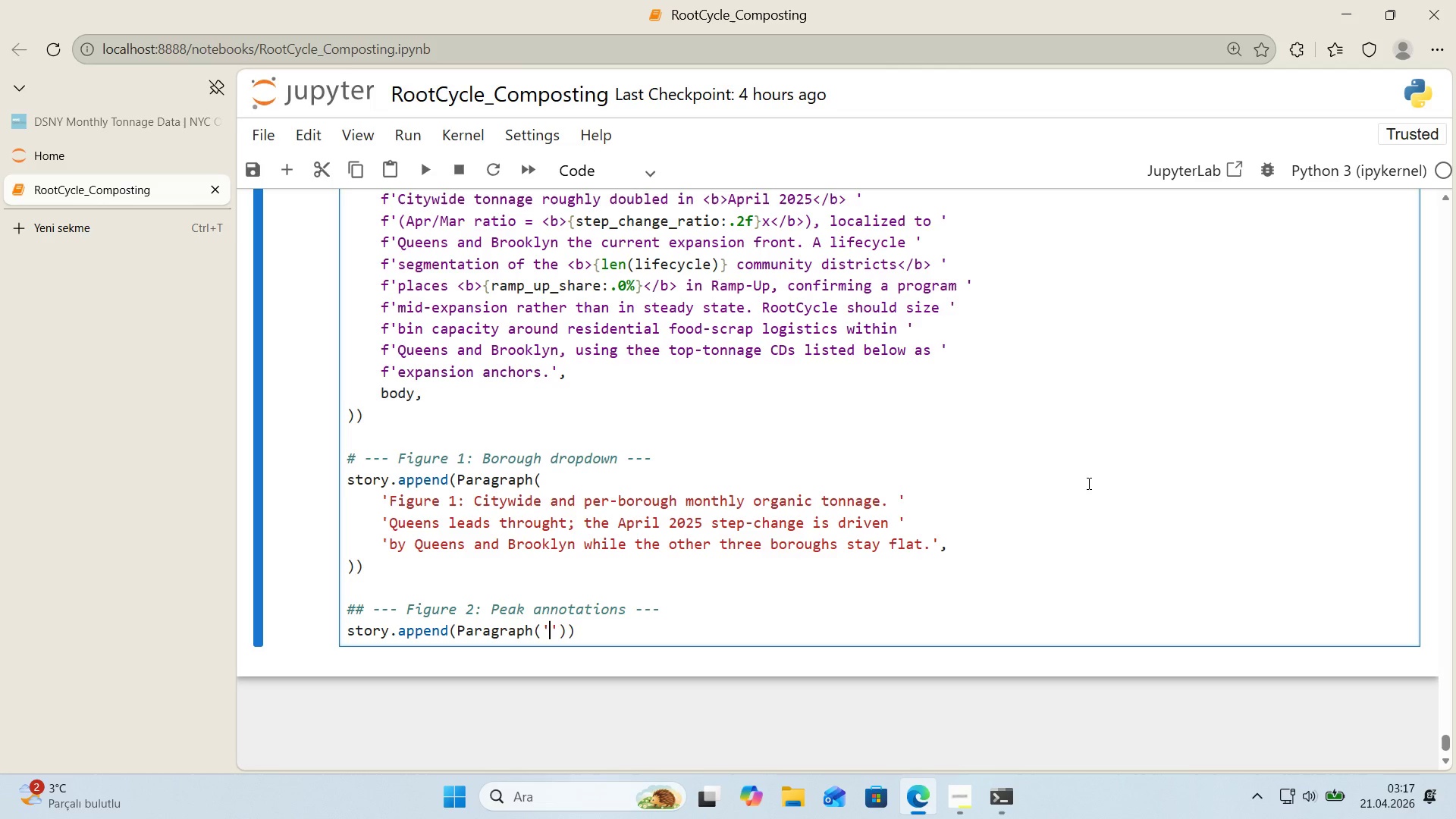 
type(Top Peak Months)
 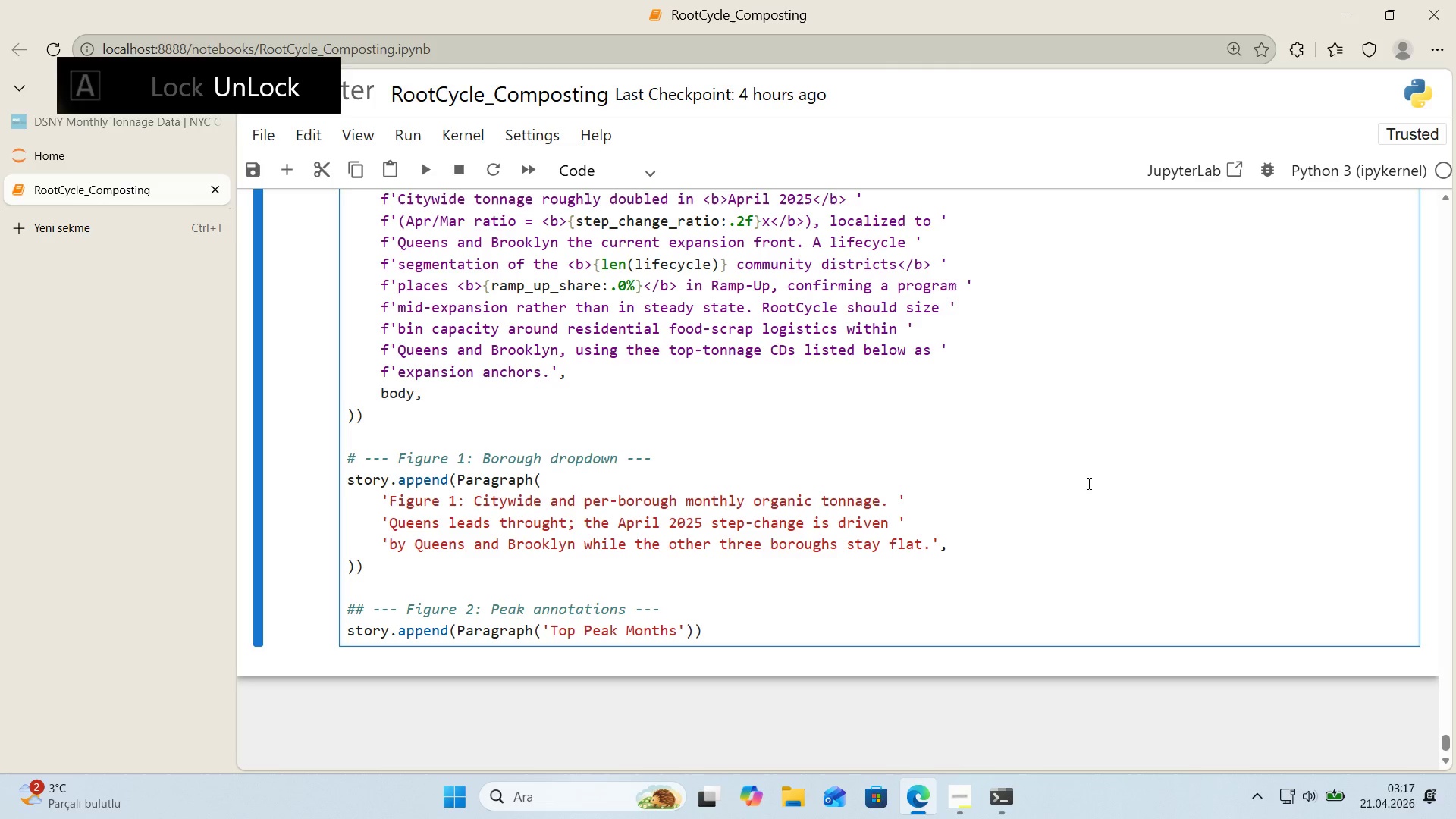 
key(ArrowRight)
 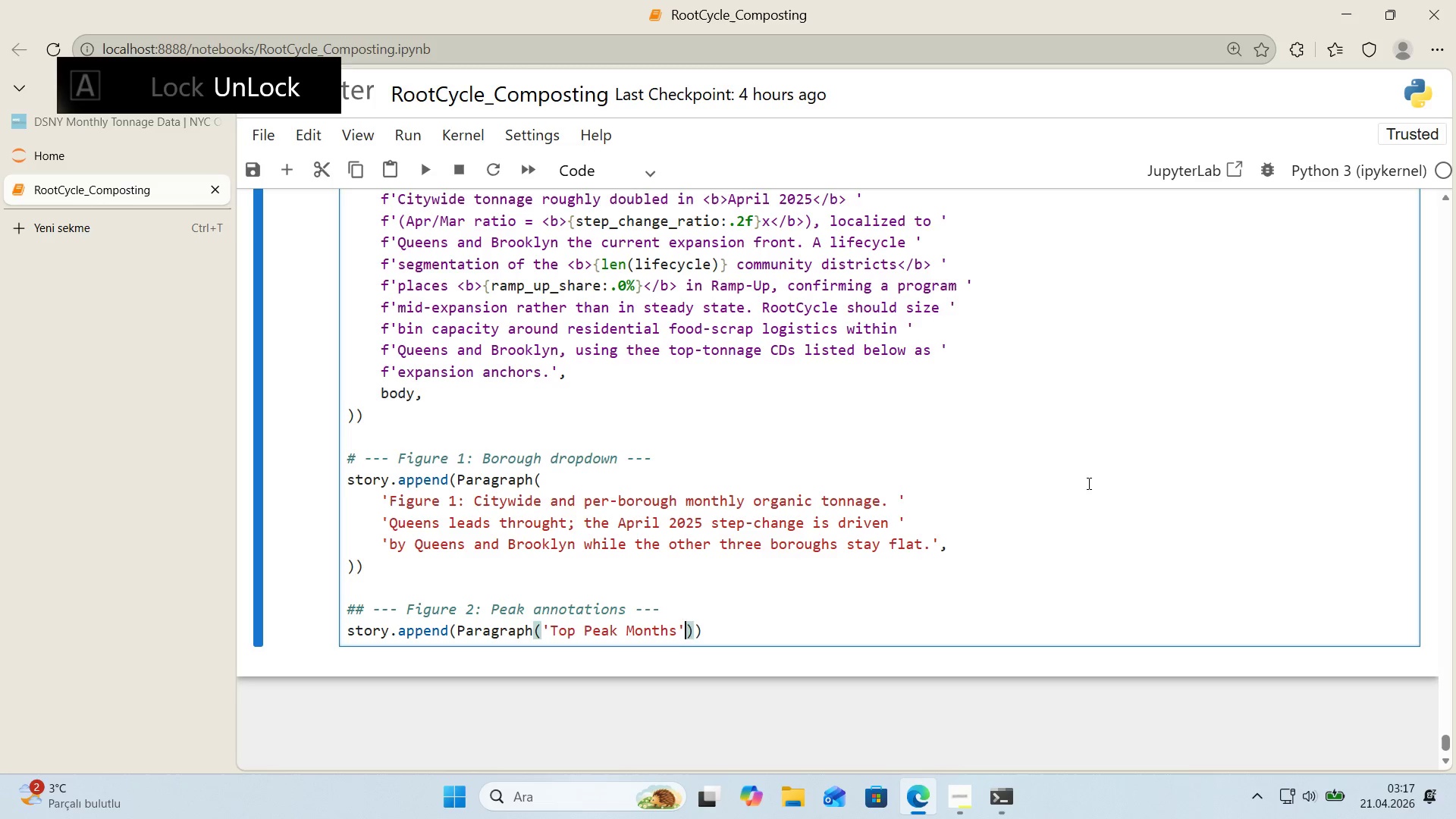 
type(, head'ng)
 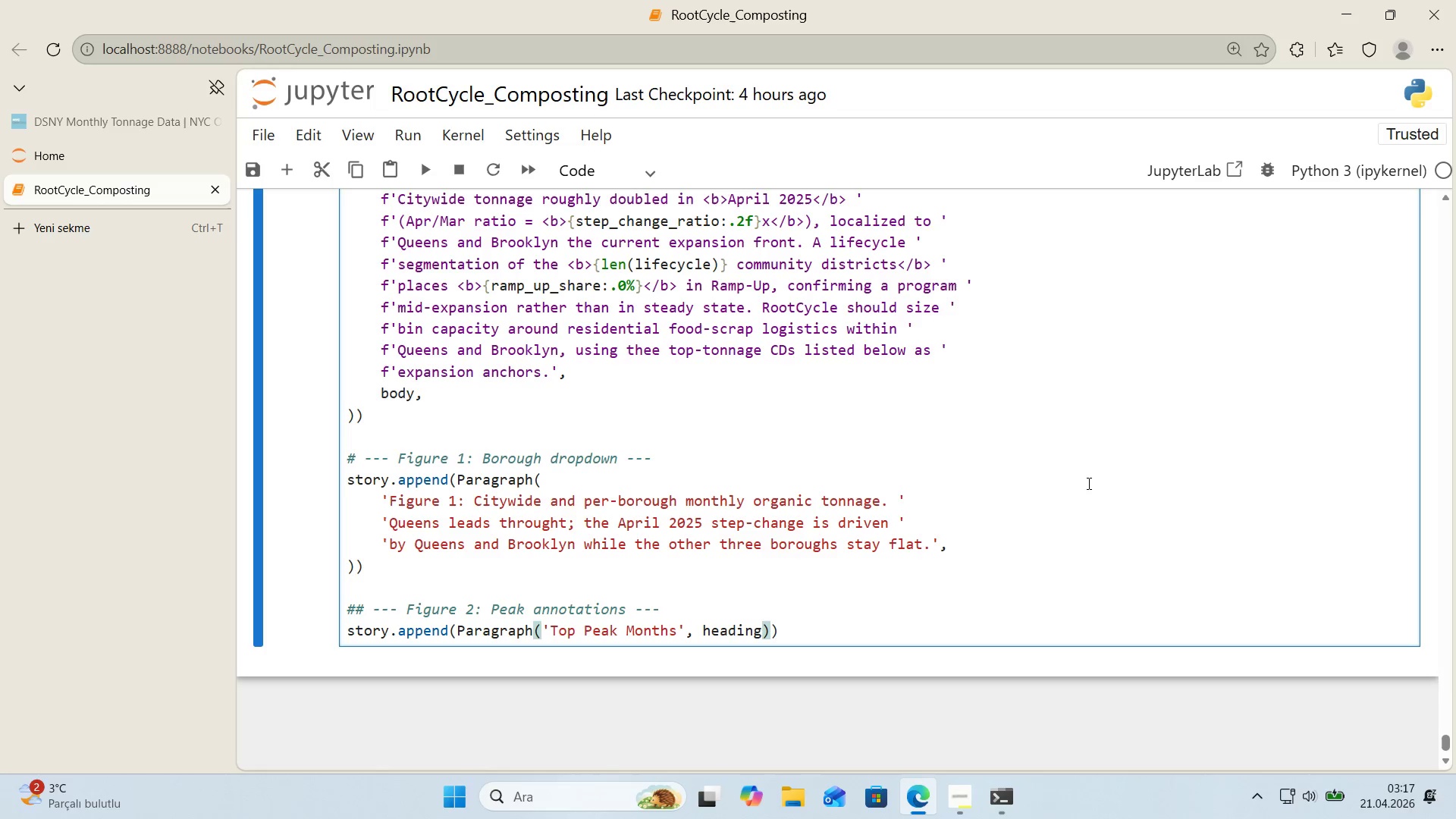 
key(ArrowRight)
 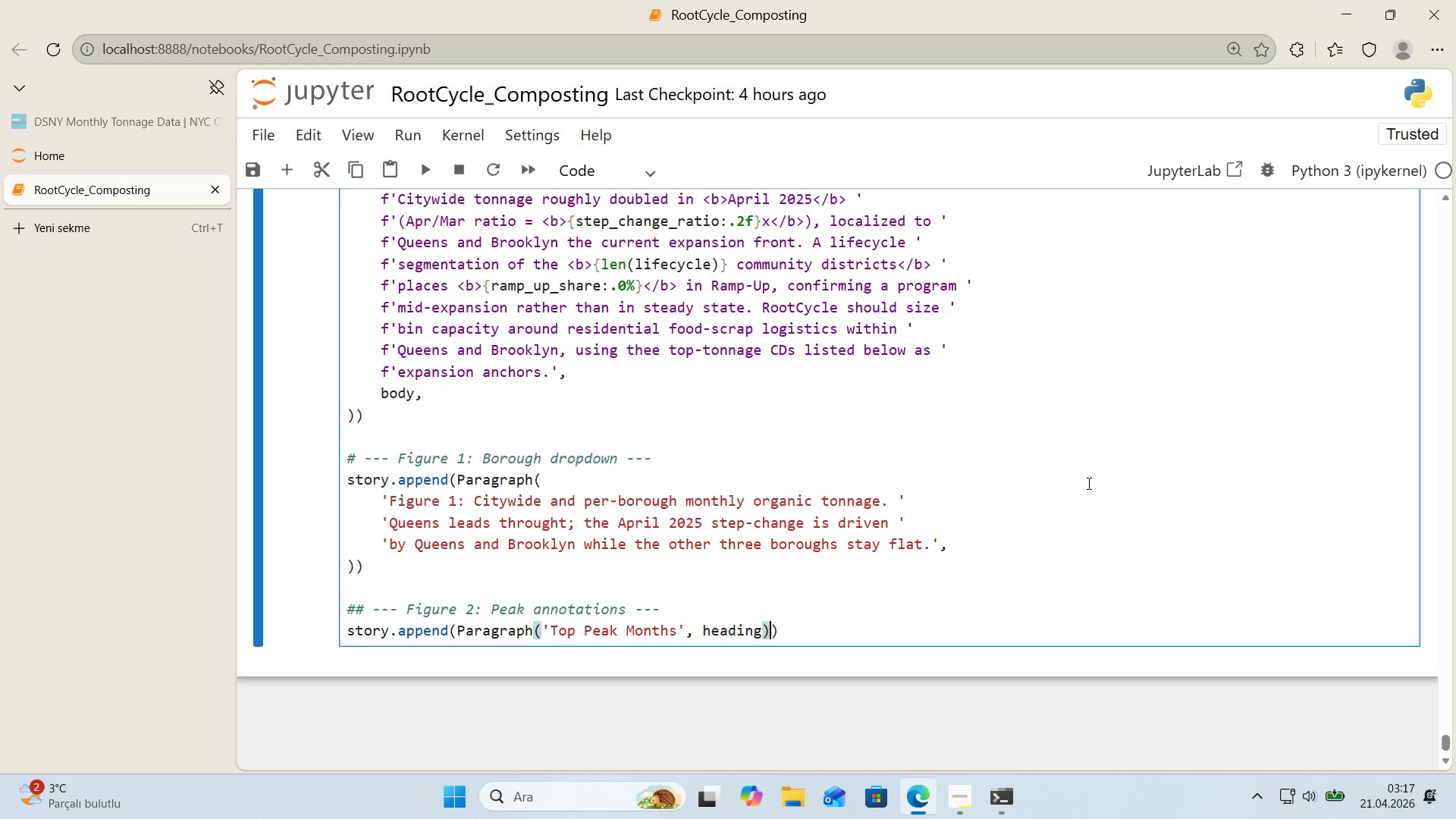 
key(ArrowRight)
 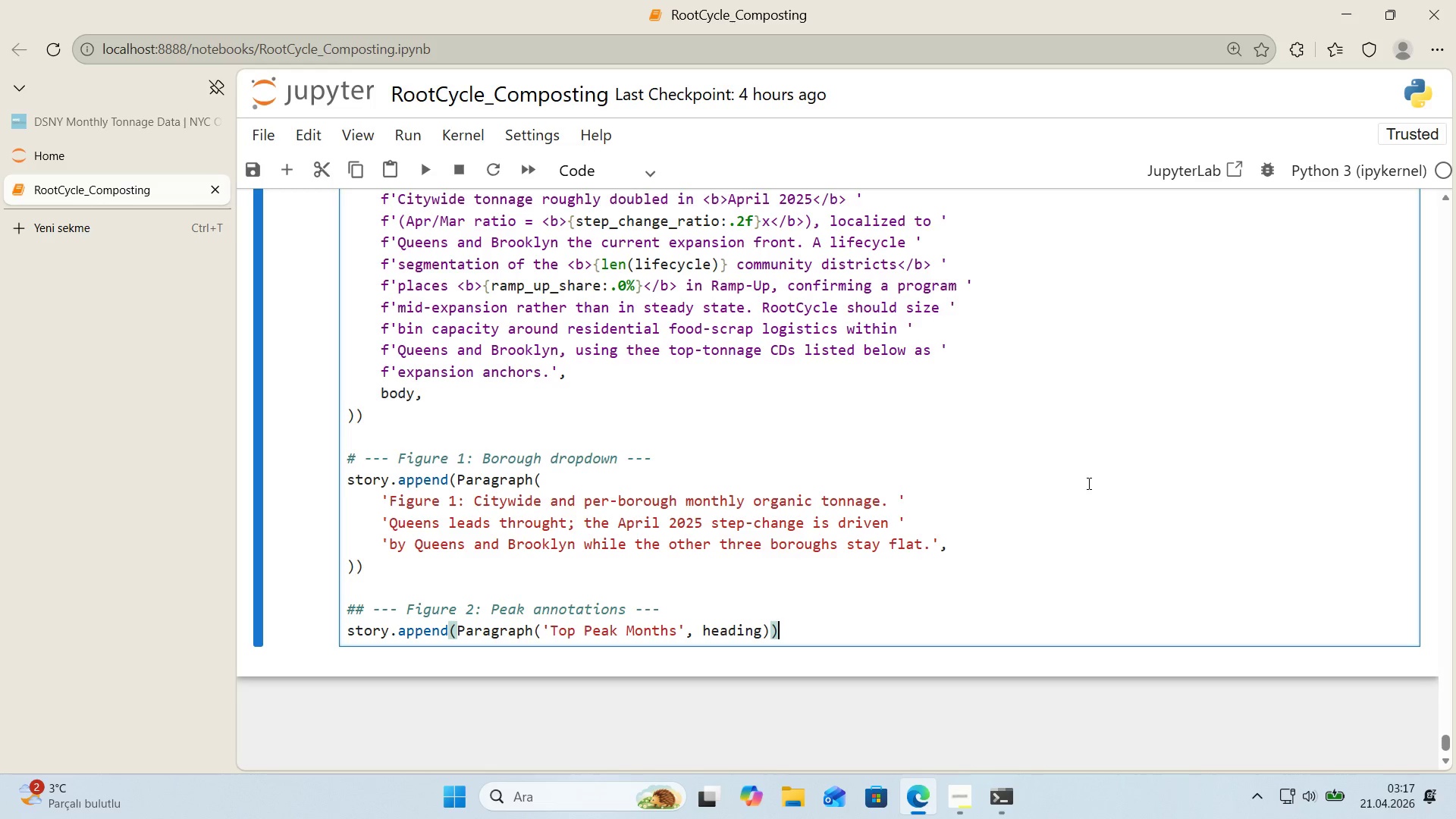 
key(Enter)
 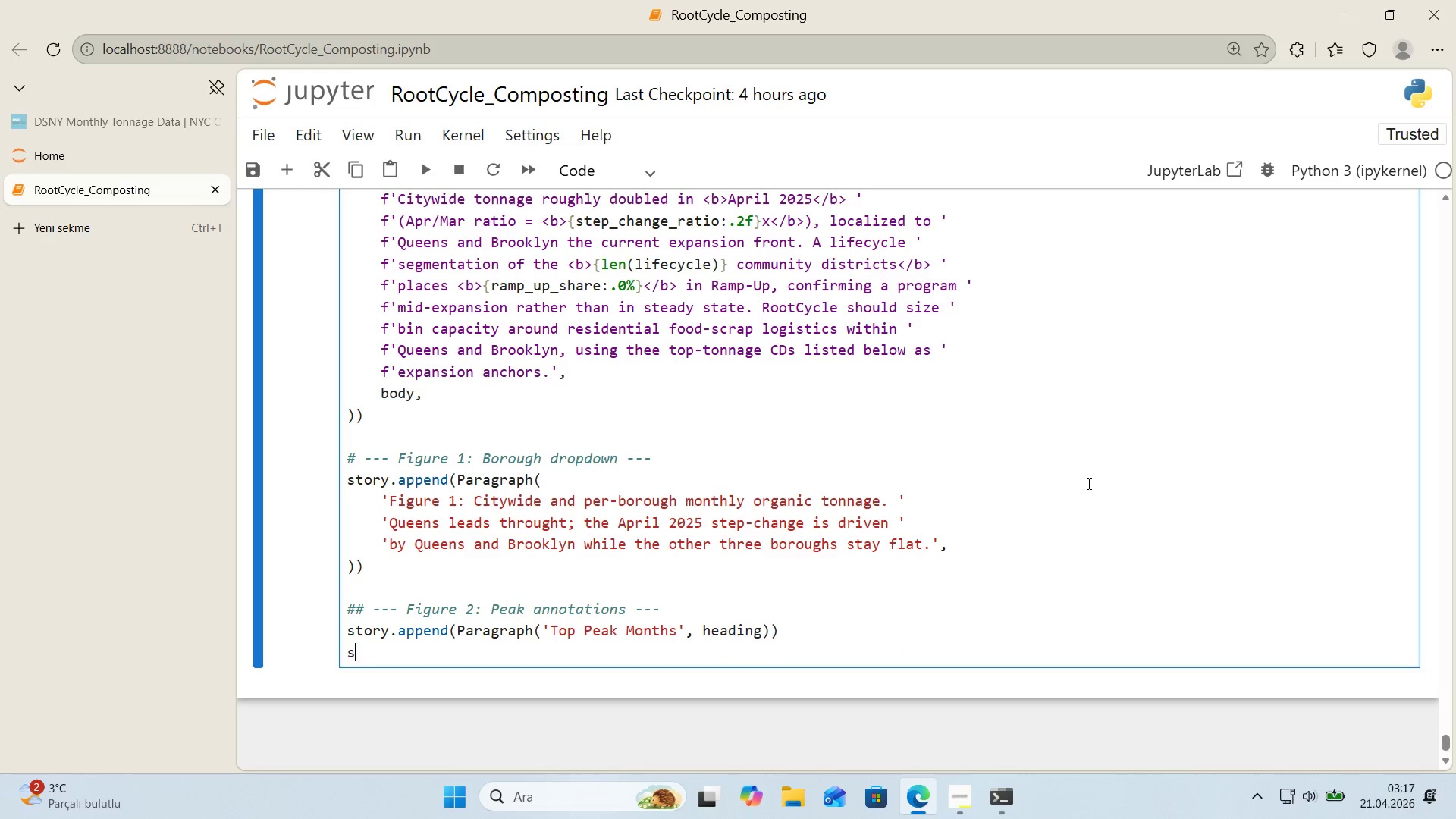 
type(story.append*()
 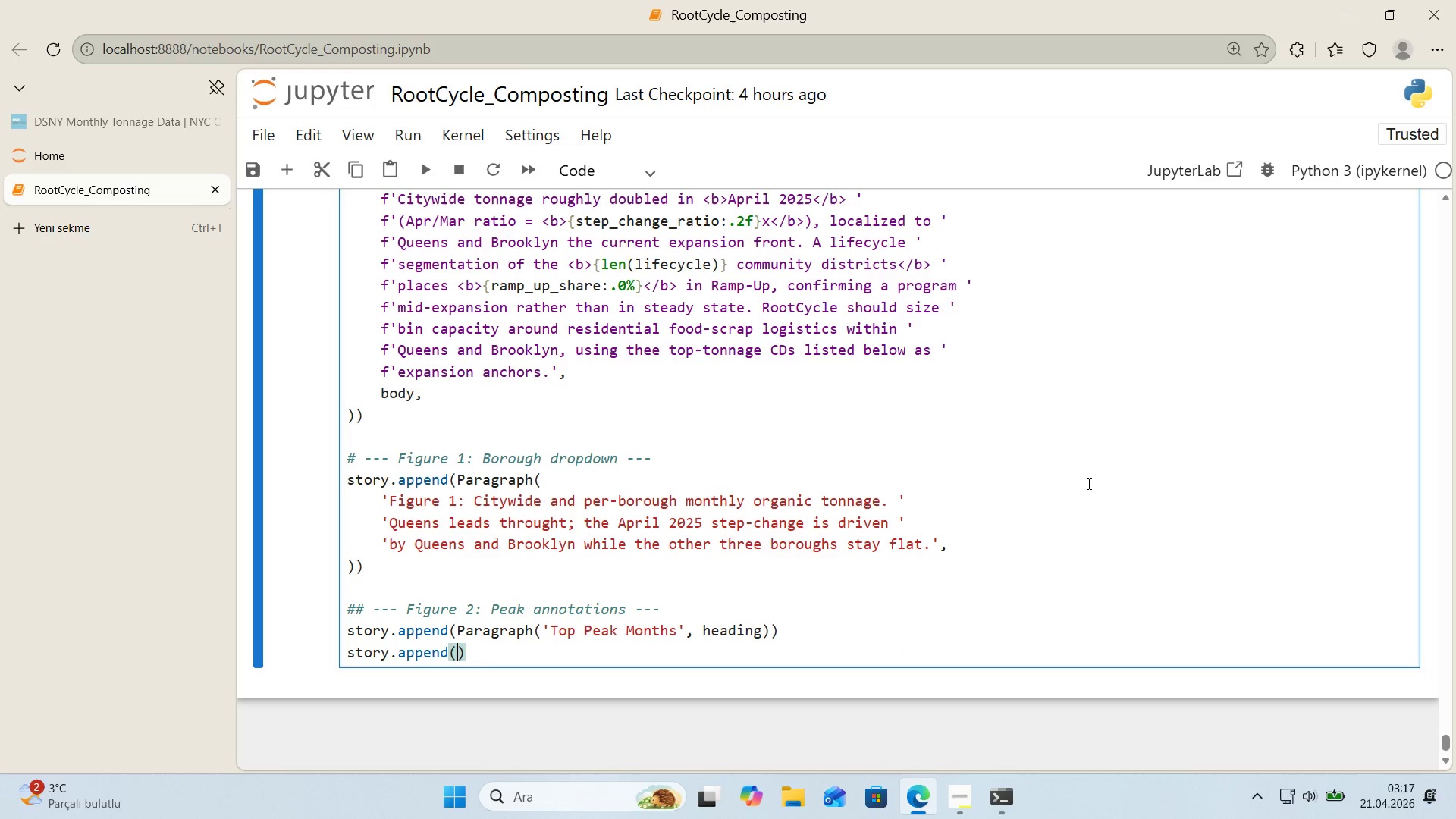 
 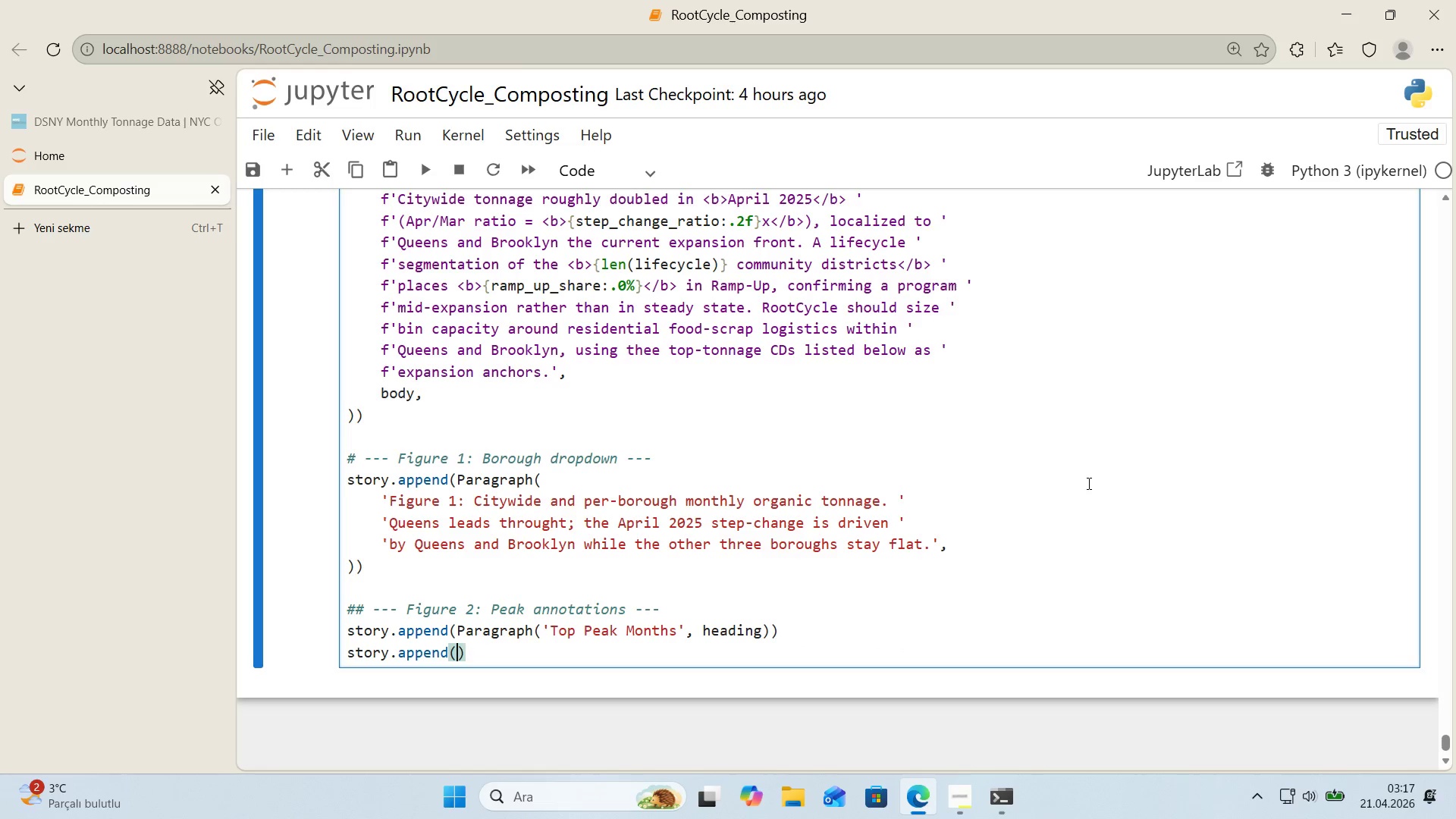 
key(ArrowLeft)
 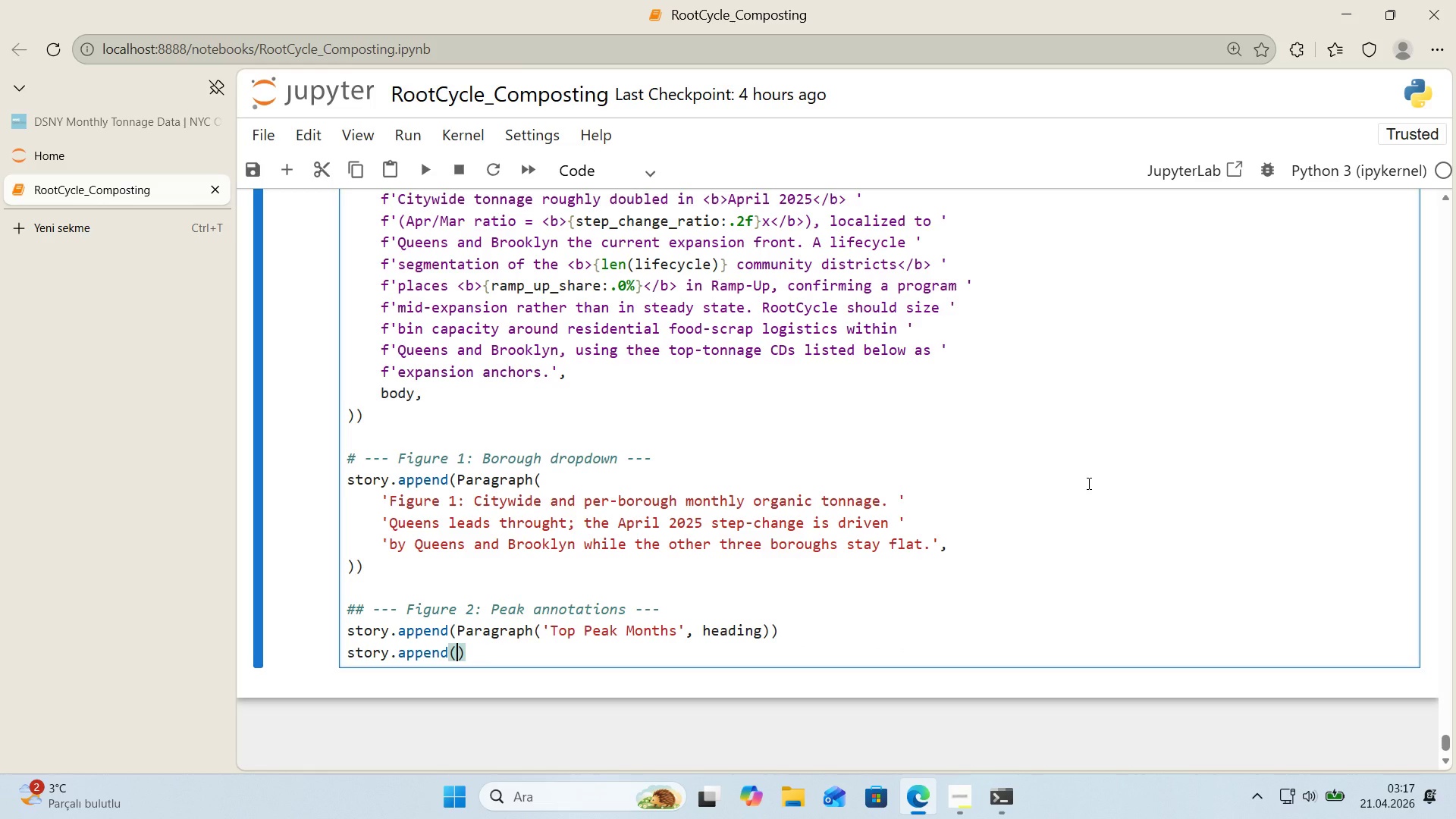 
type(Image*()
 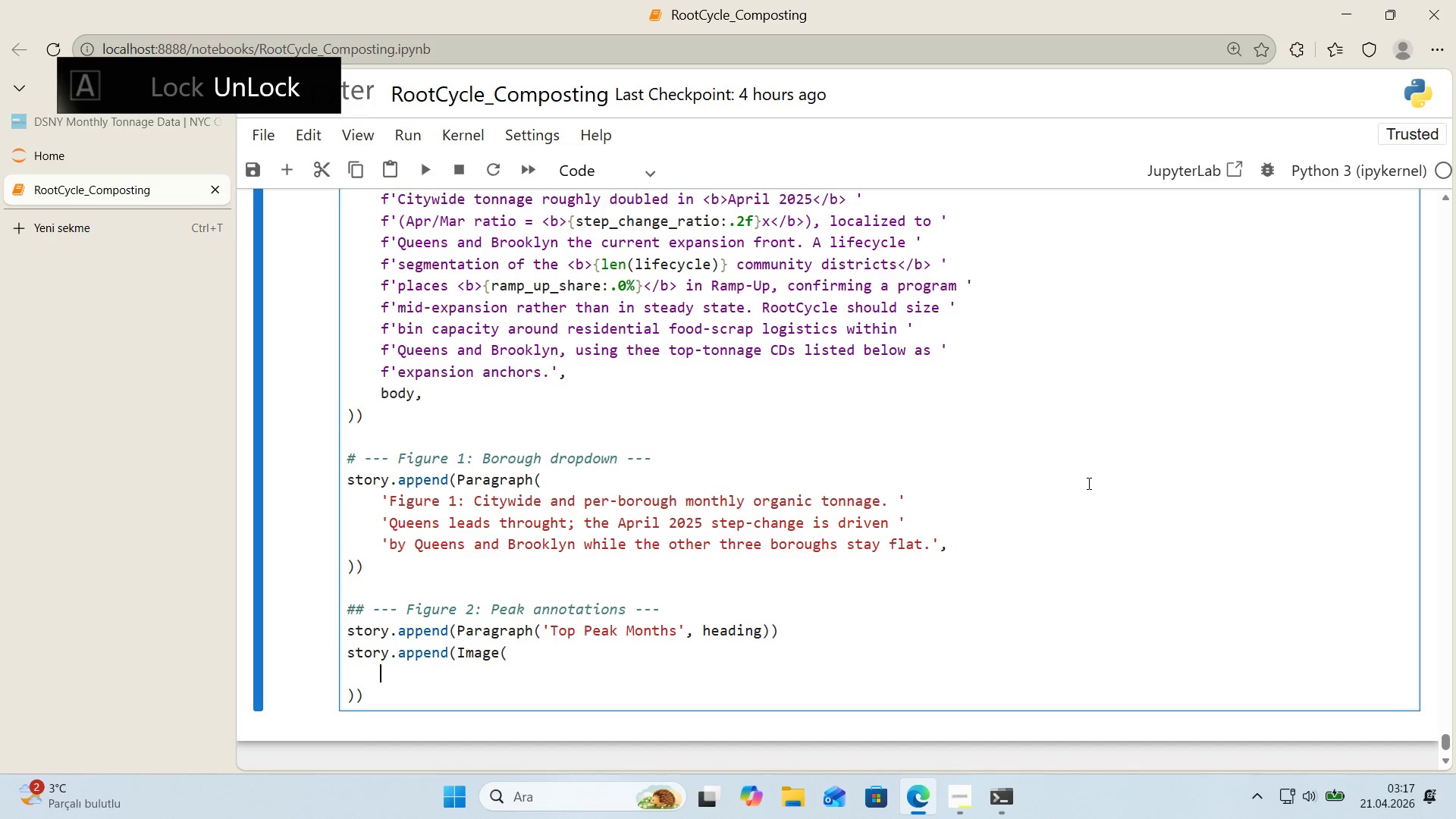 
 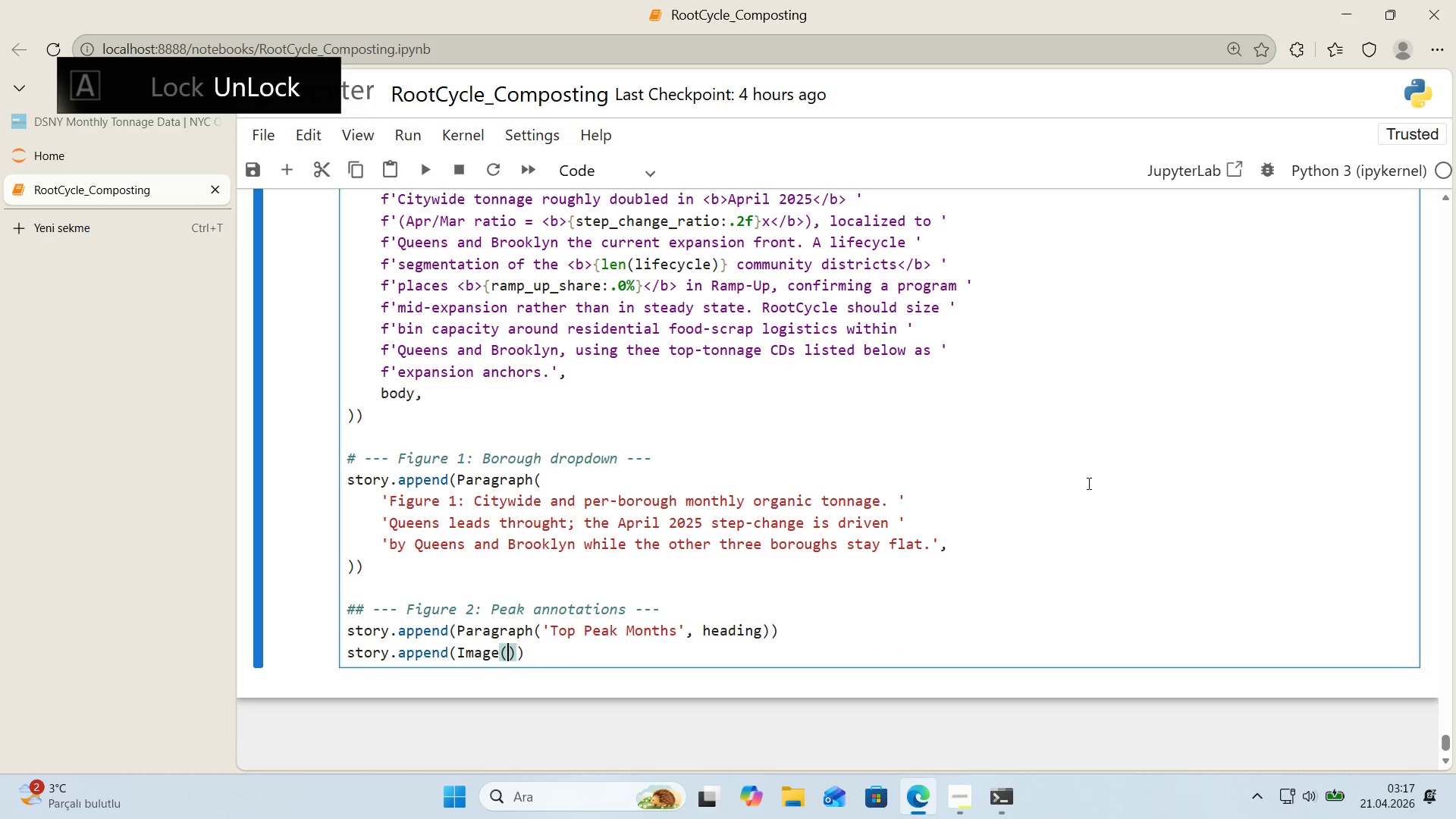 
key(ArrowLeft)
 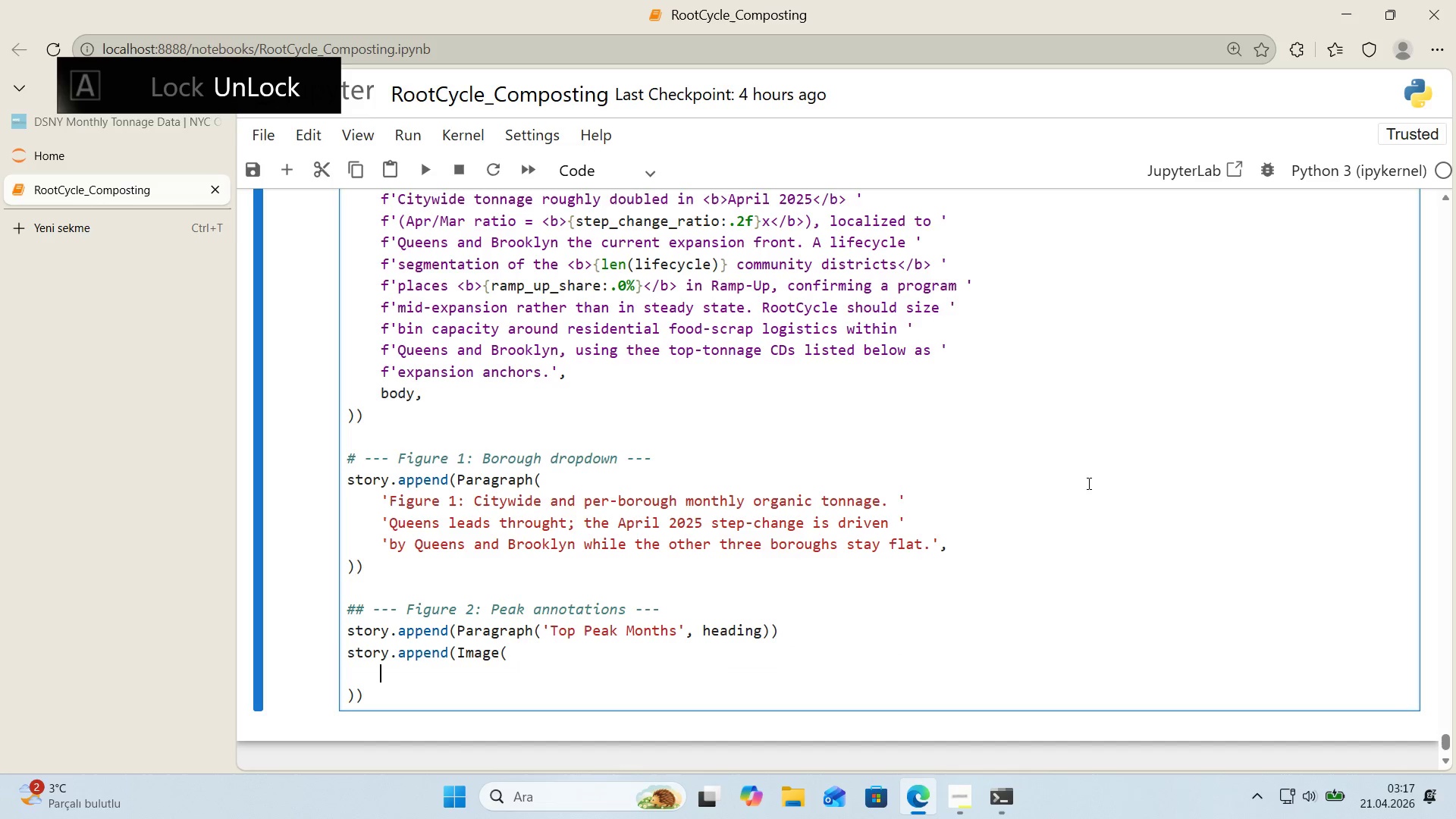 
key(Enter)
 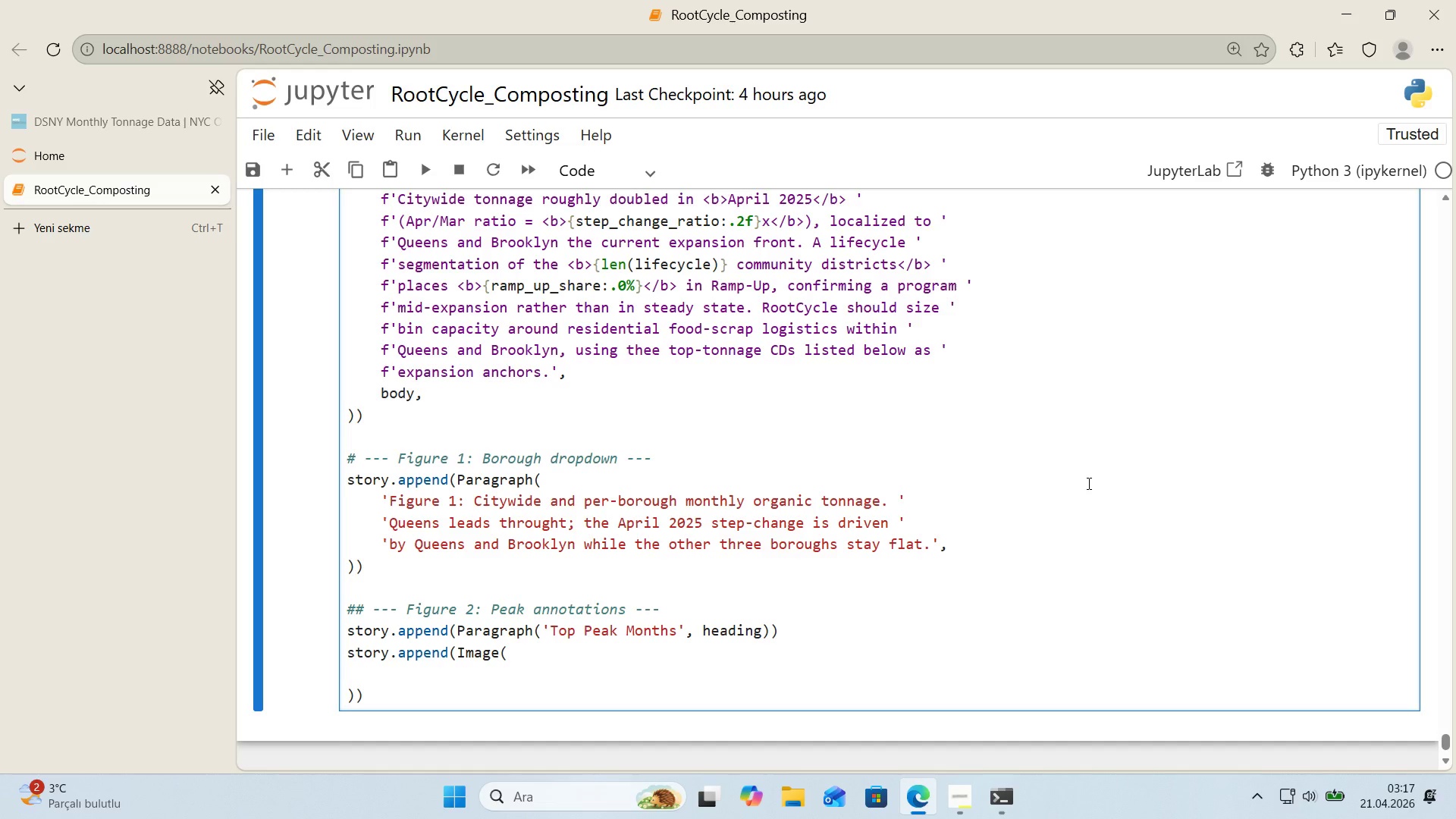 
type(tr)
key(Backspace)
key(Backspace)
type(str*()
 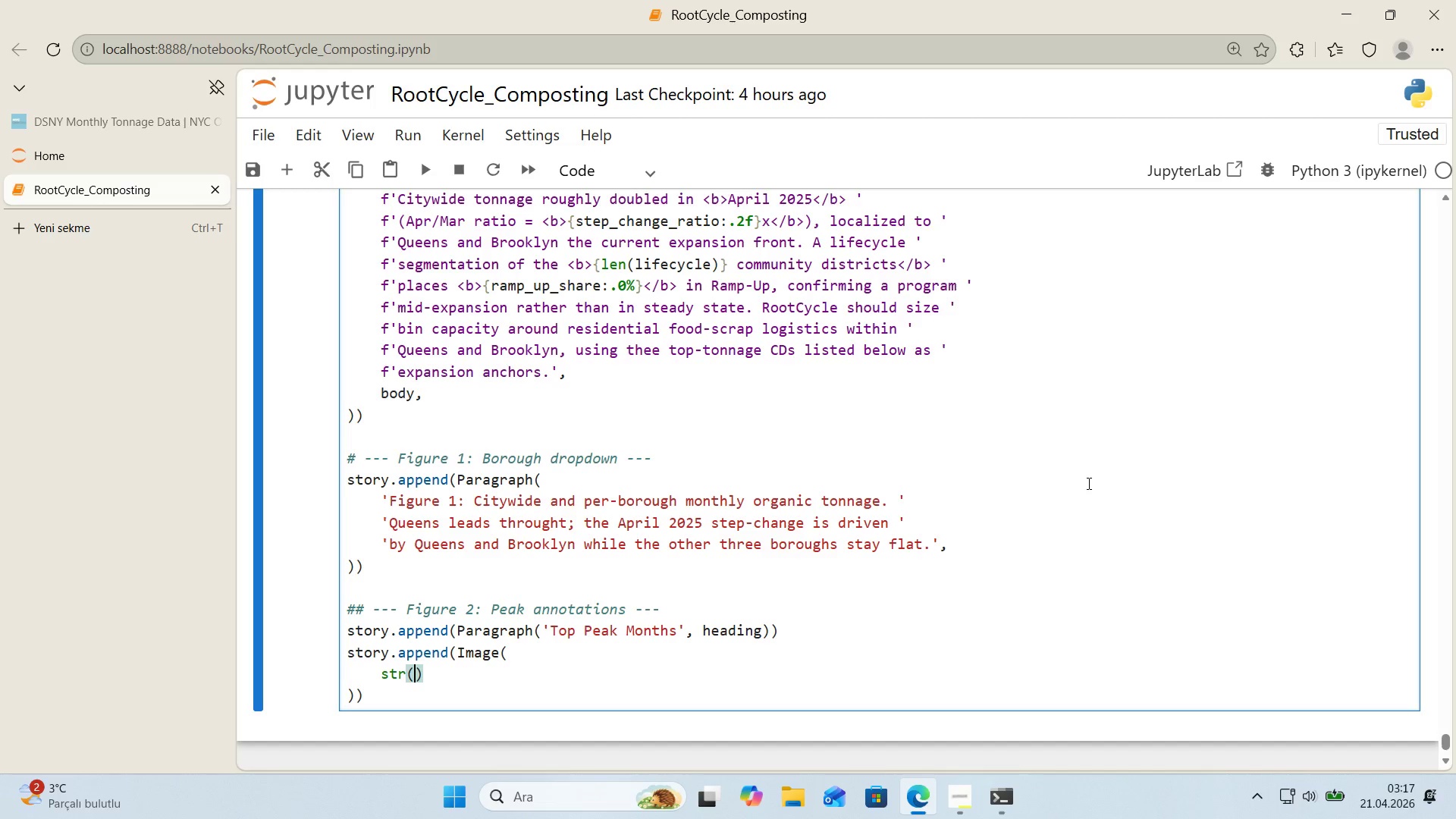 
 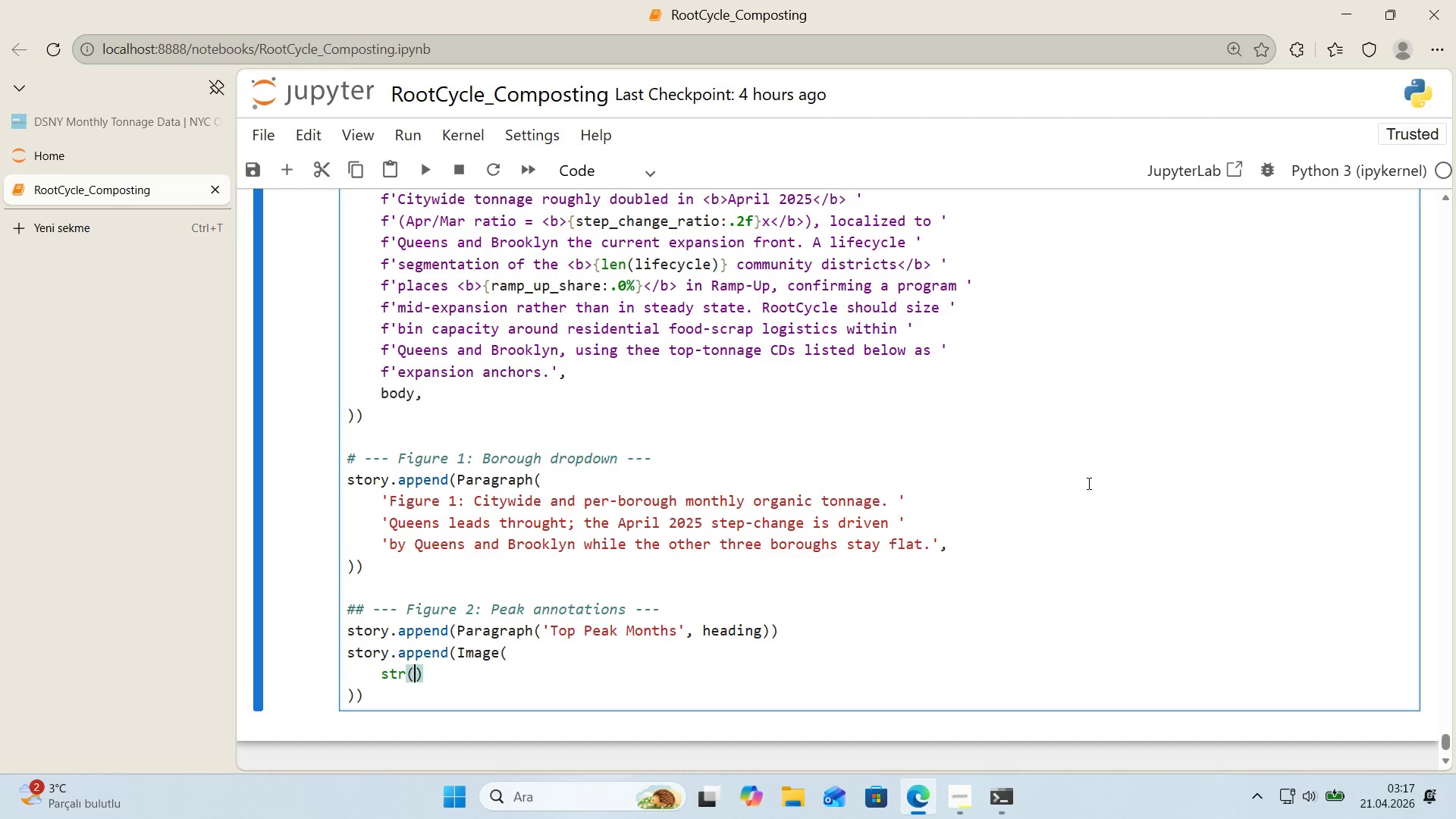 
key(ArrowLeft)
 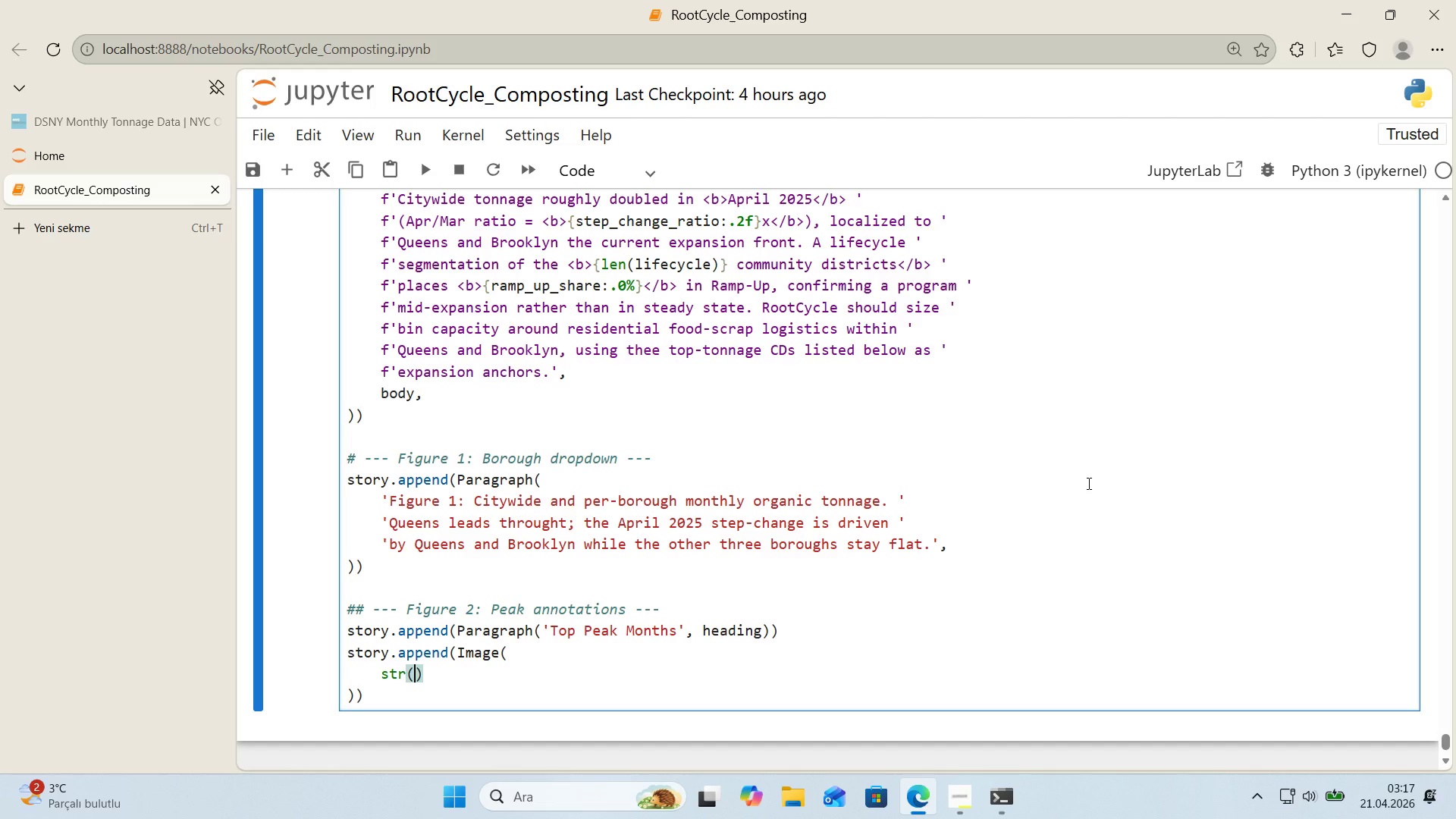 
type(OUTPUT_DIR,)
key(Backspace)
type( & @@)
 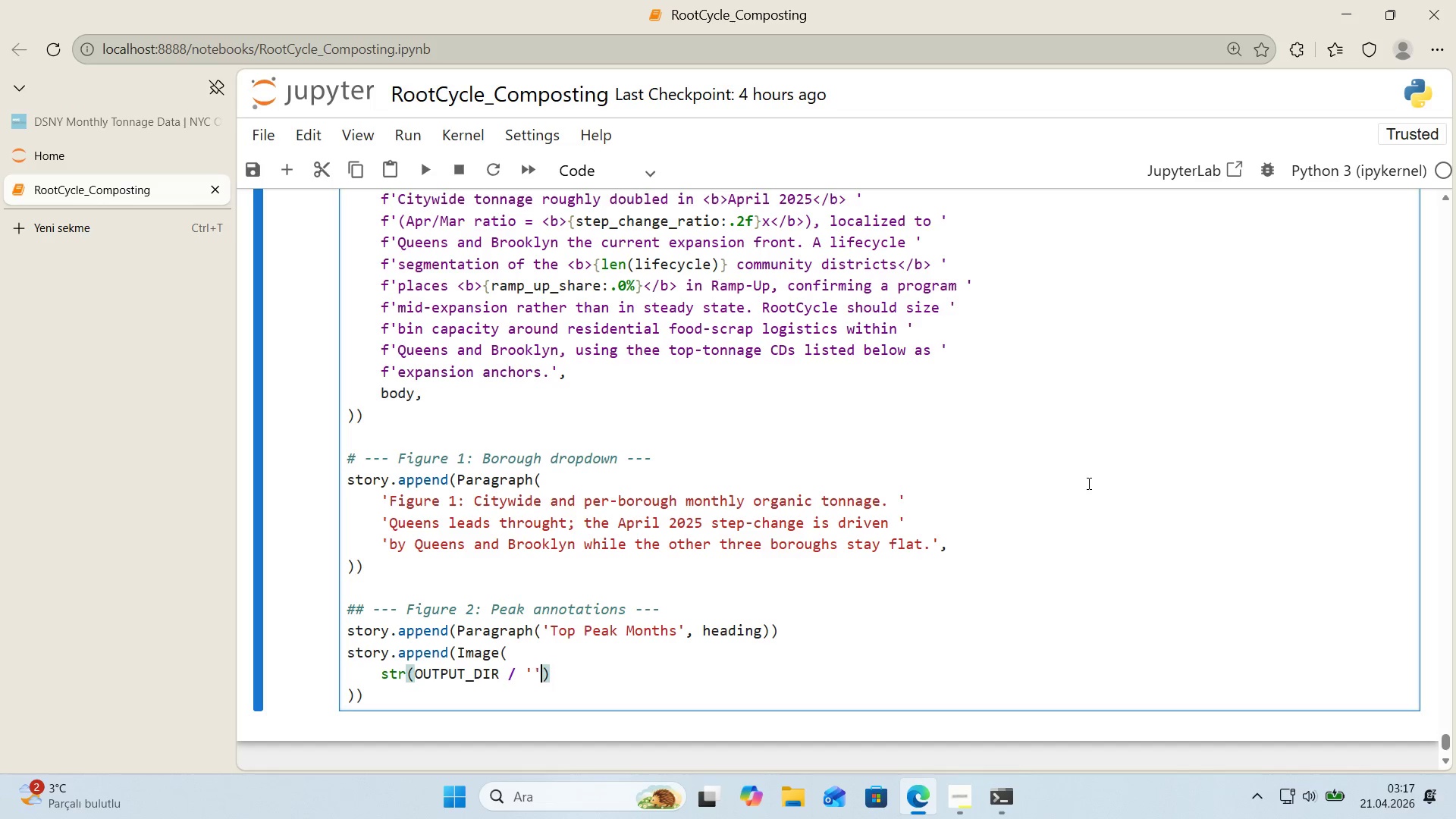 
 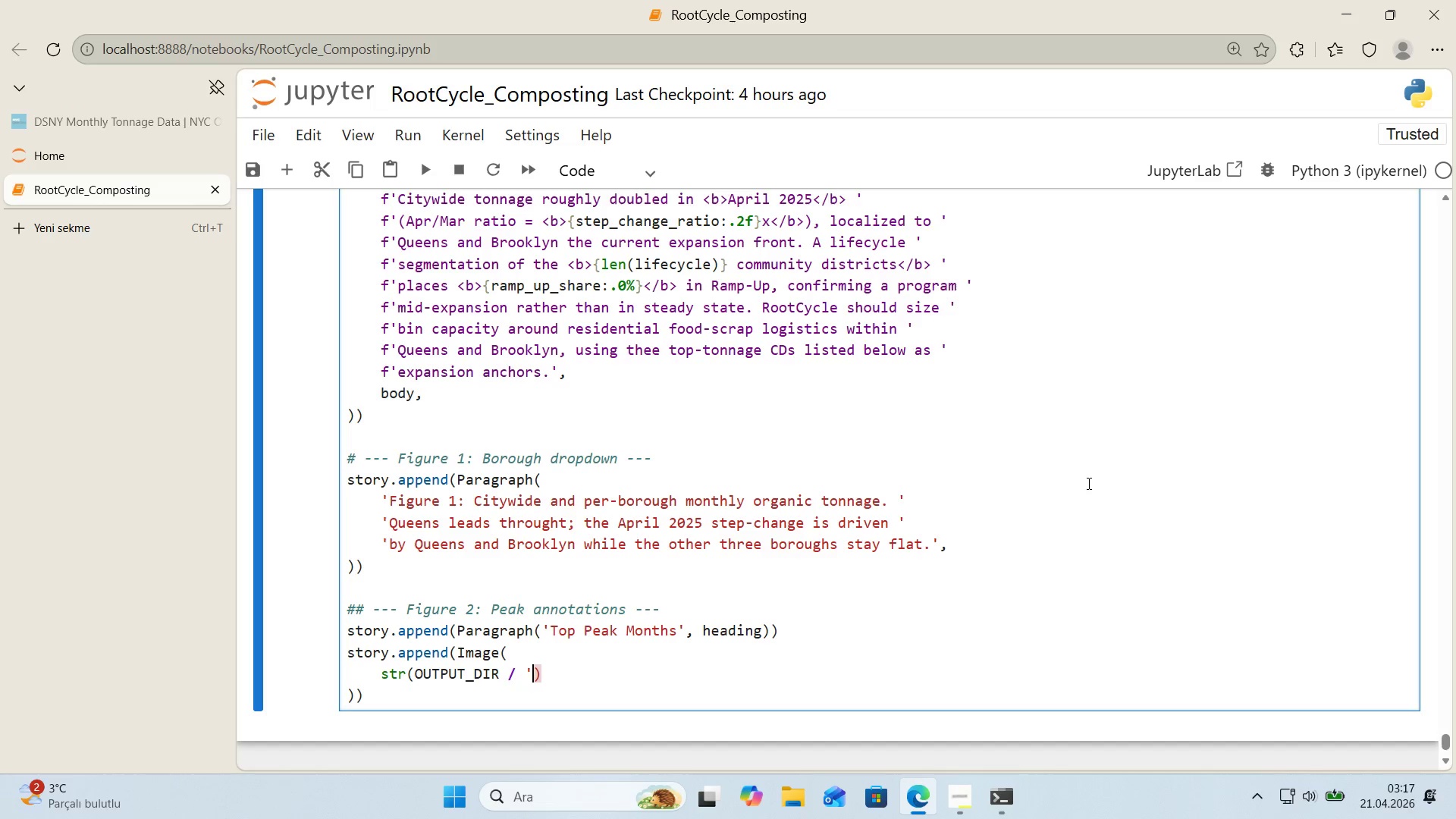 
key(Control+ControlRight)
 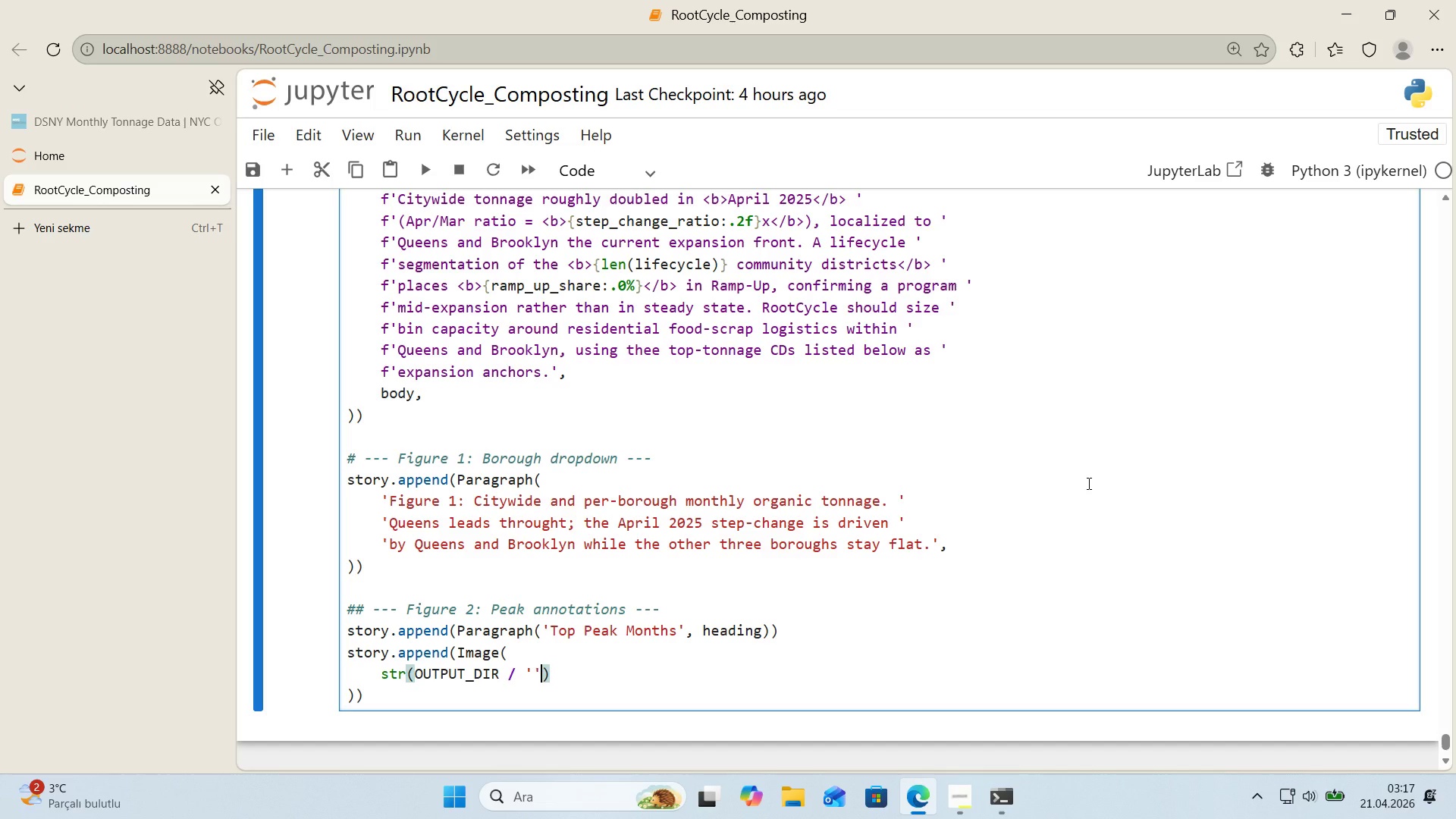 
key(CapsLock)
 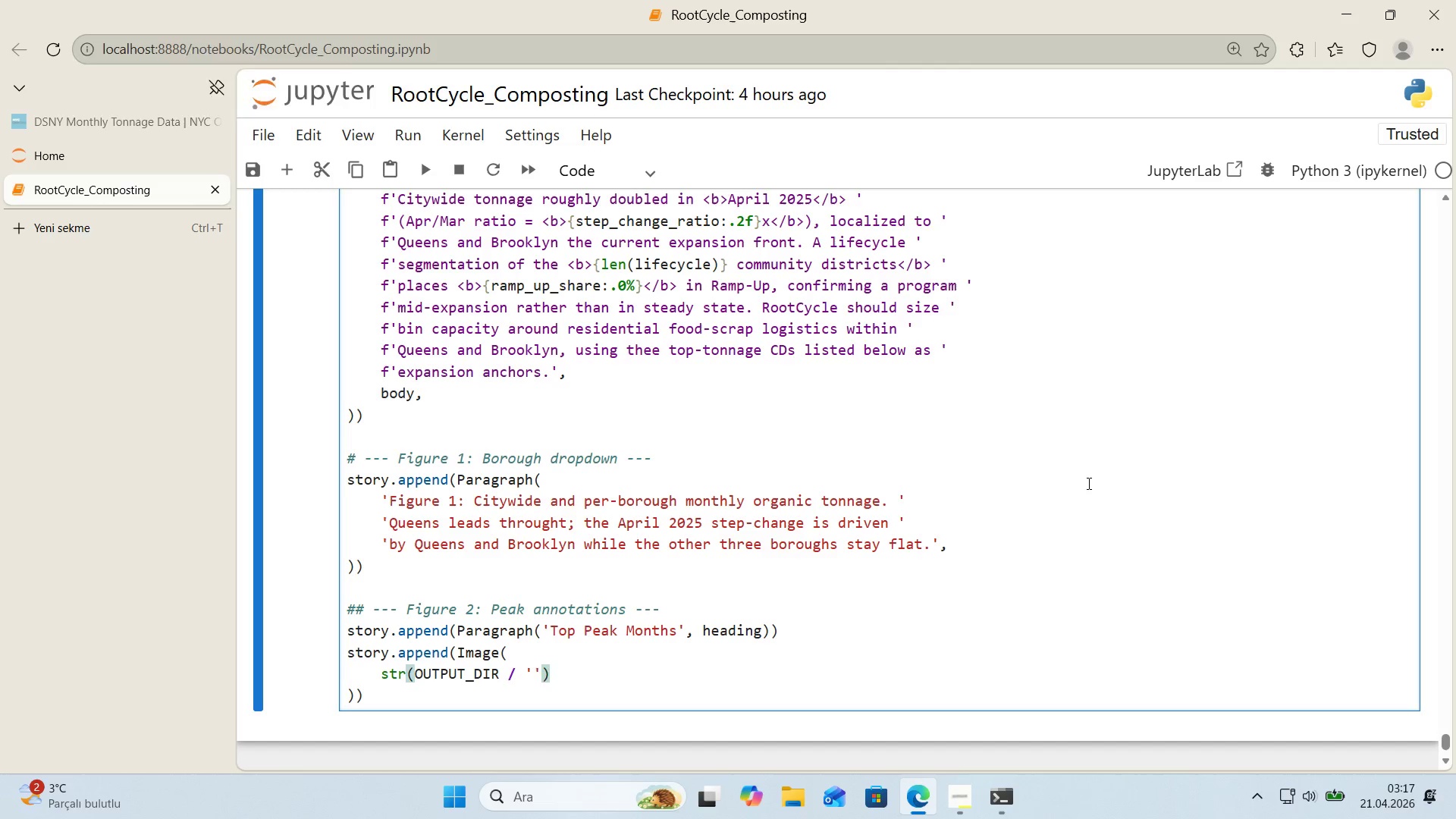 
key(F)
 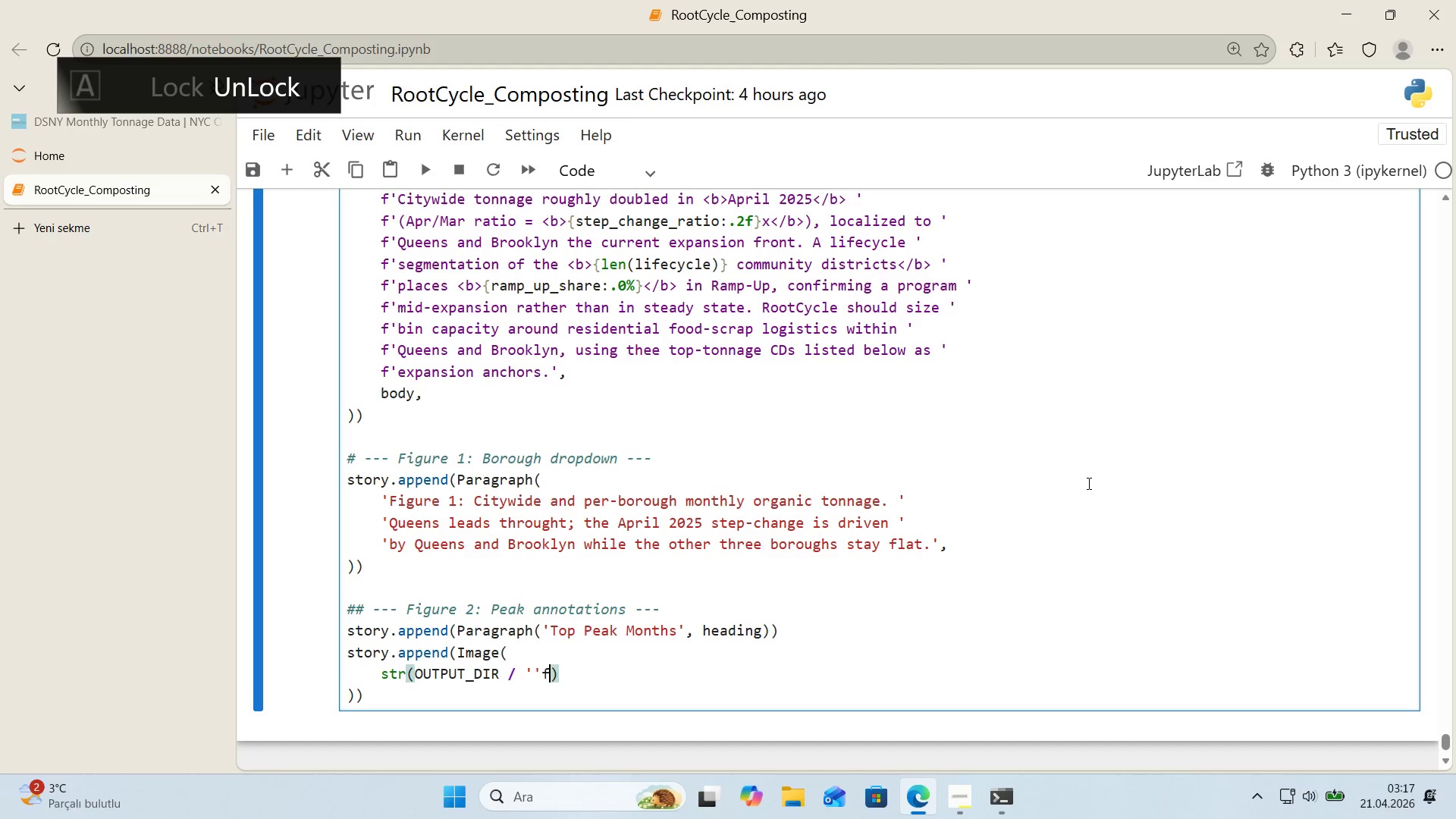 
key(Backspace)
 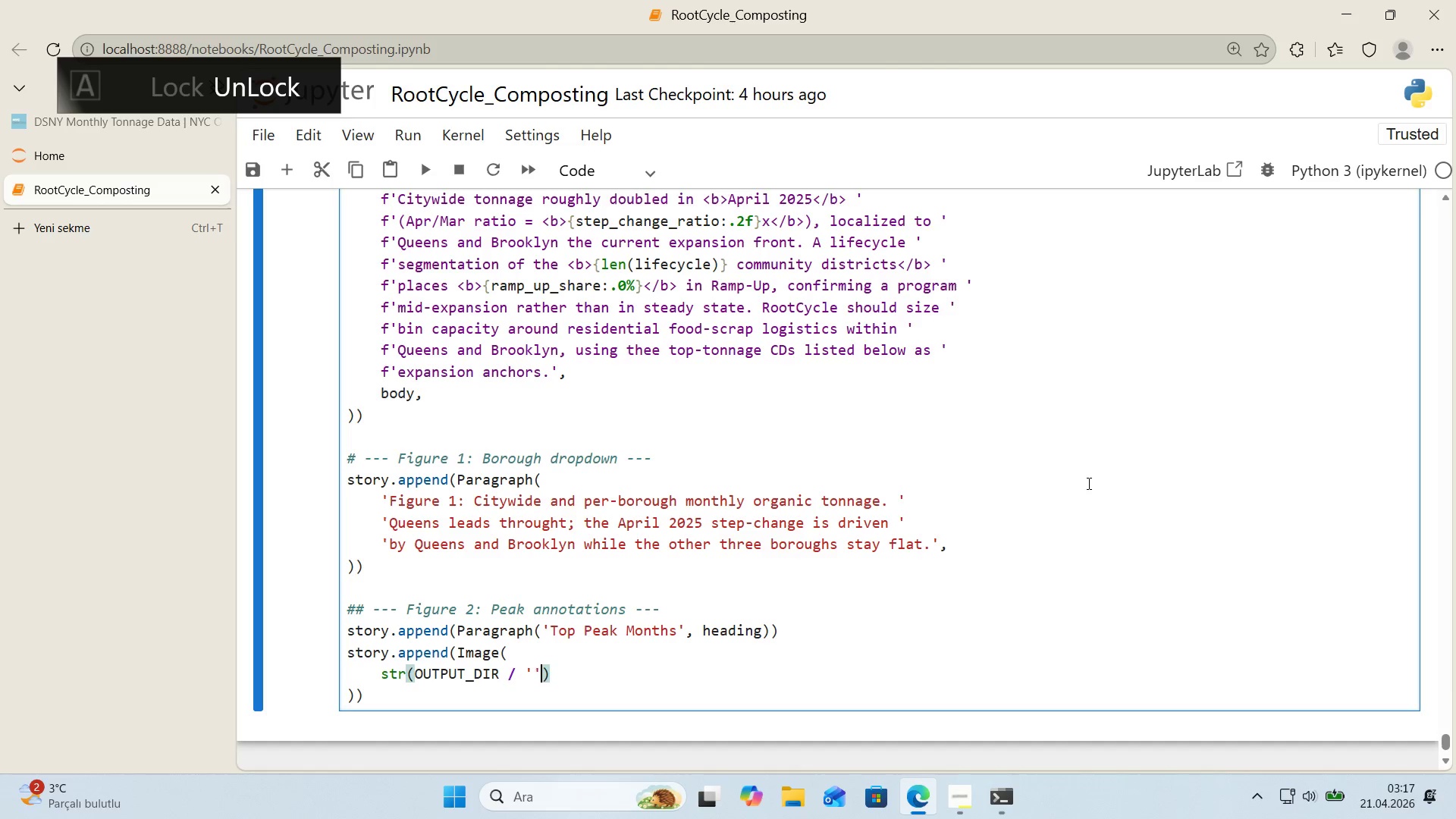 
key(ArrowLeft)
 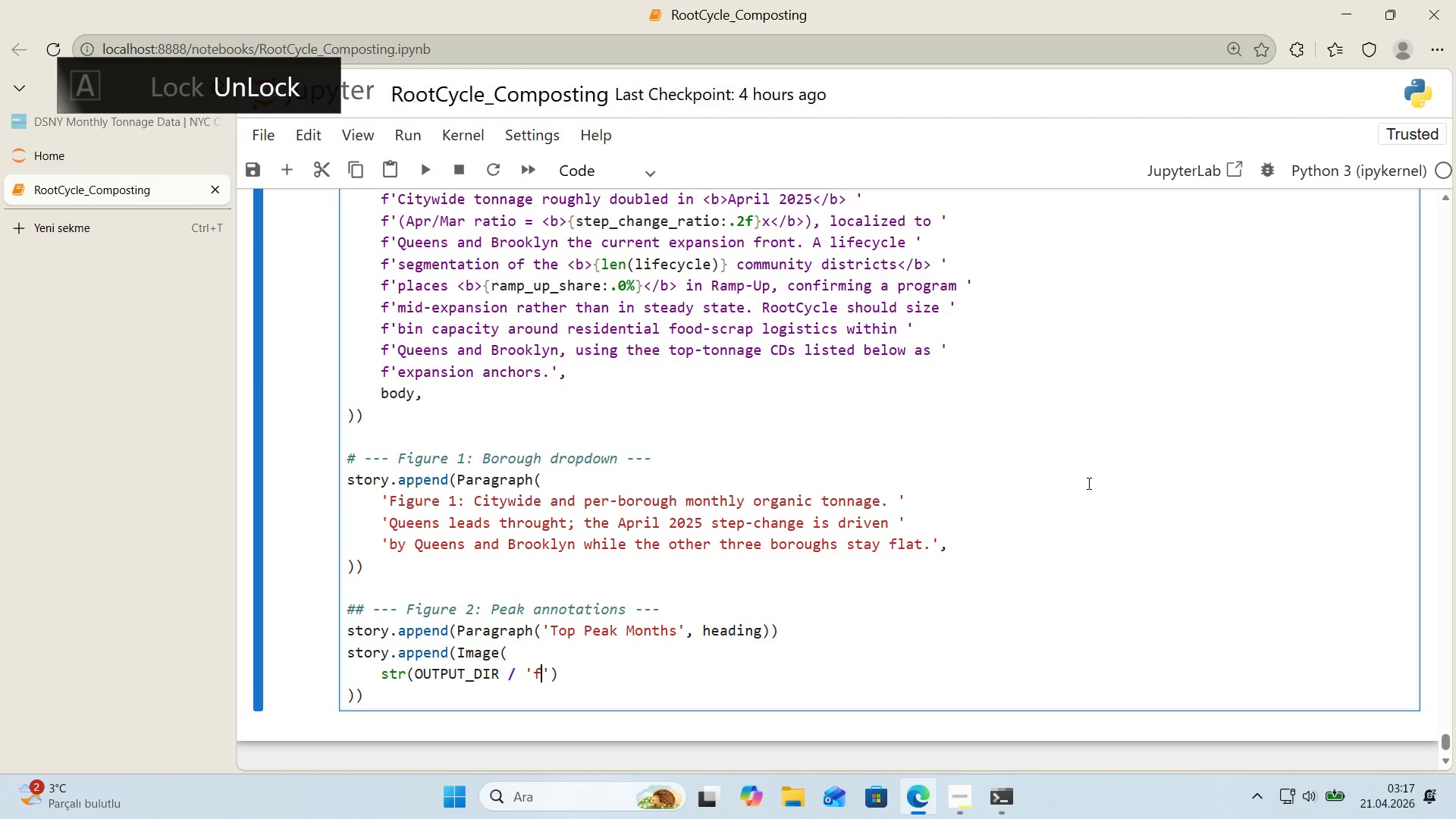 
type(f'g5_peak_annotat'ons.png)
 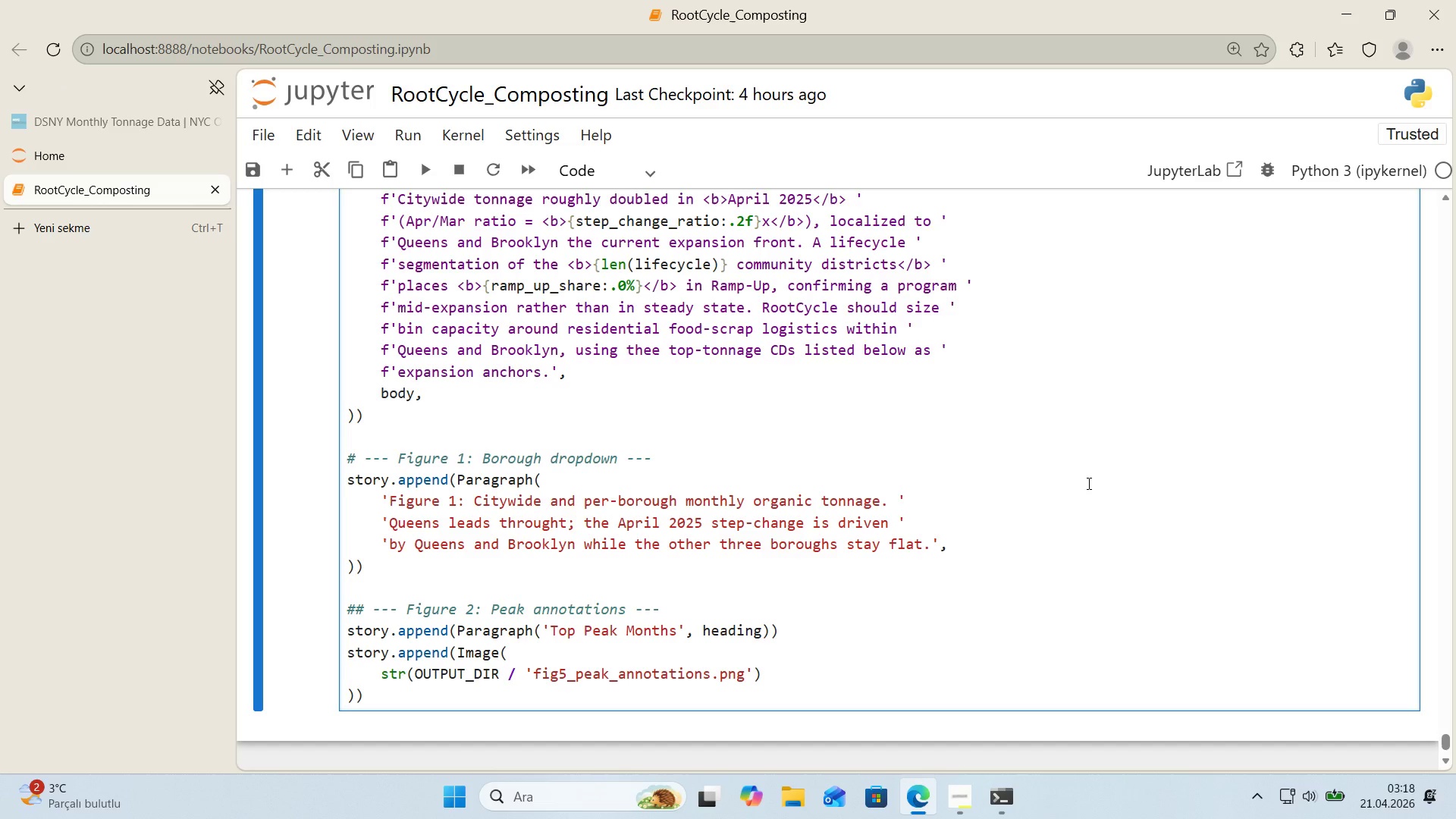 
key(ArrowRight)
 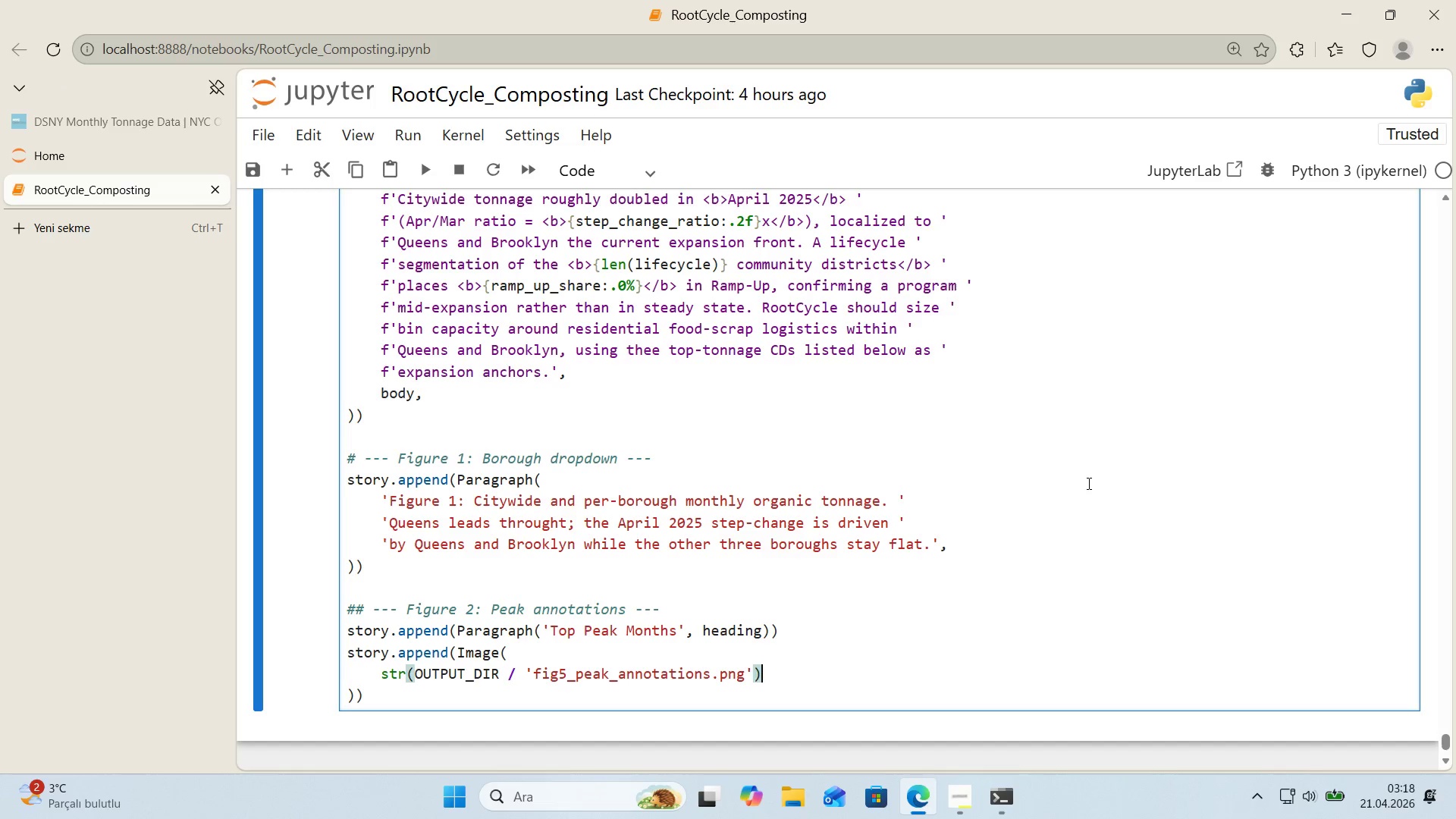 
key(ArrowRight)
 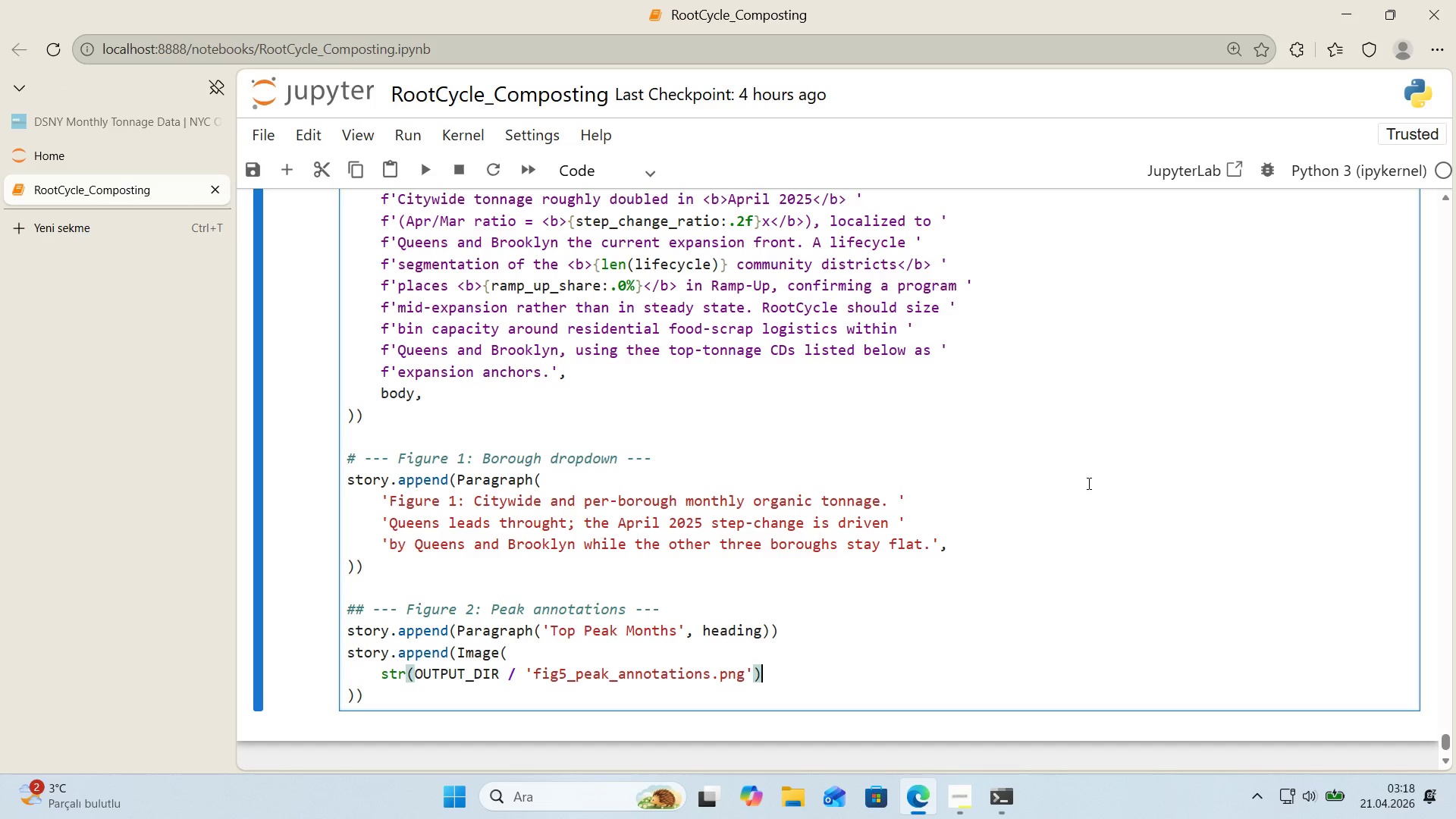 
key(Comma)
 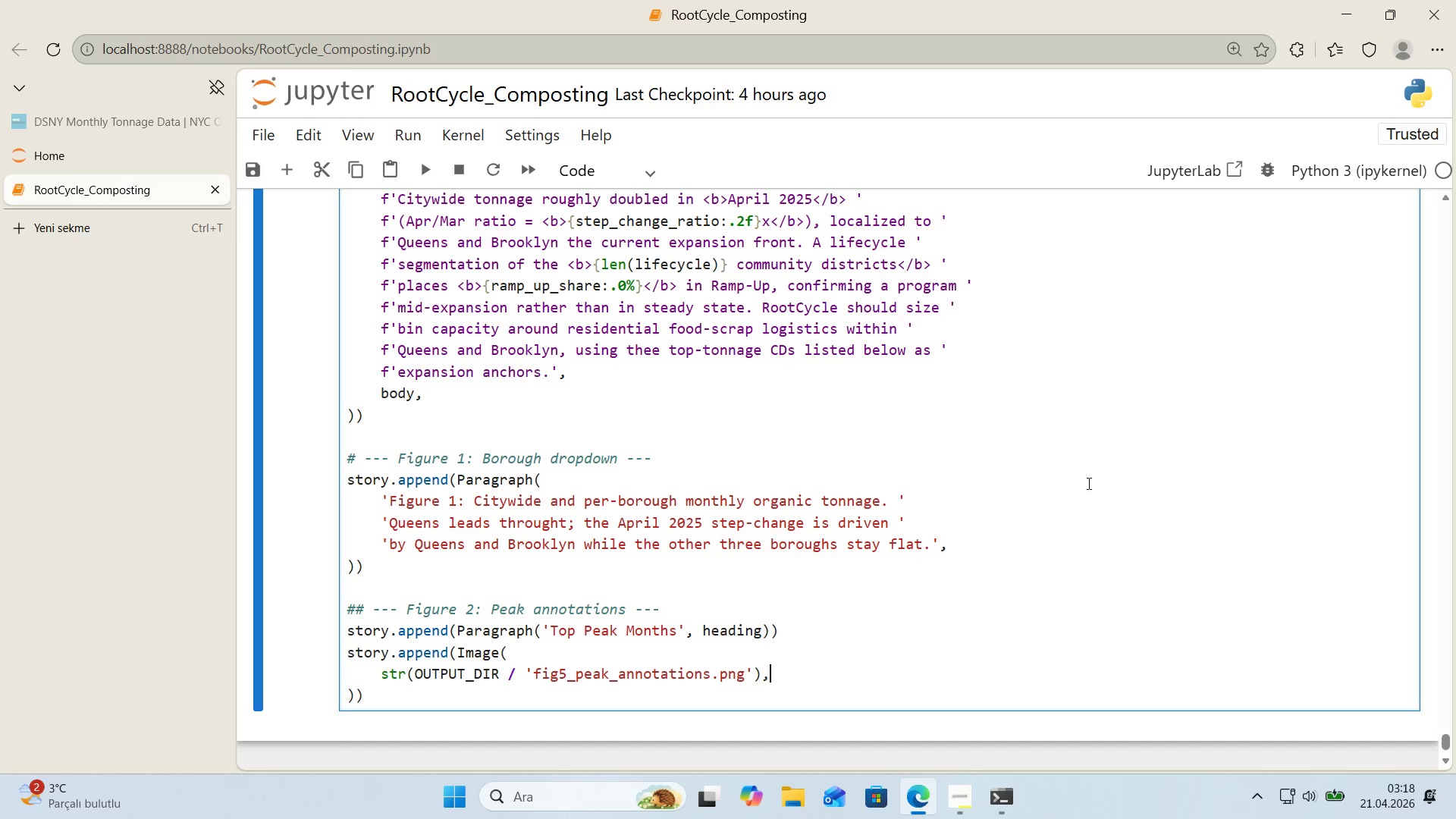 
key(Enter)
 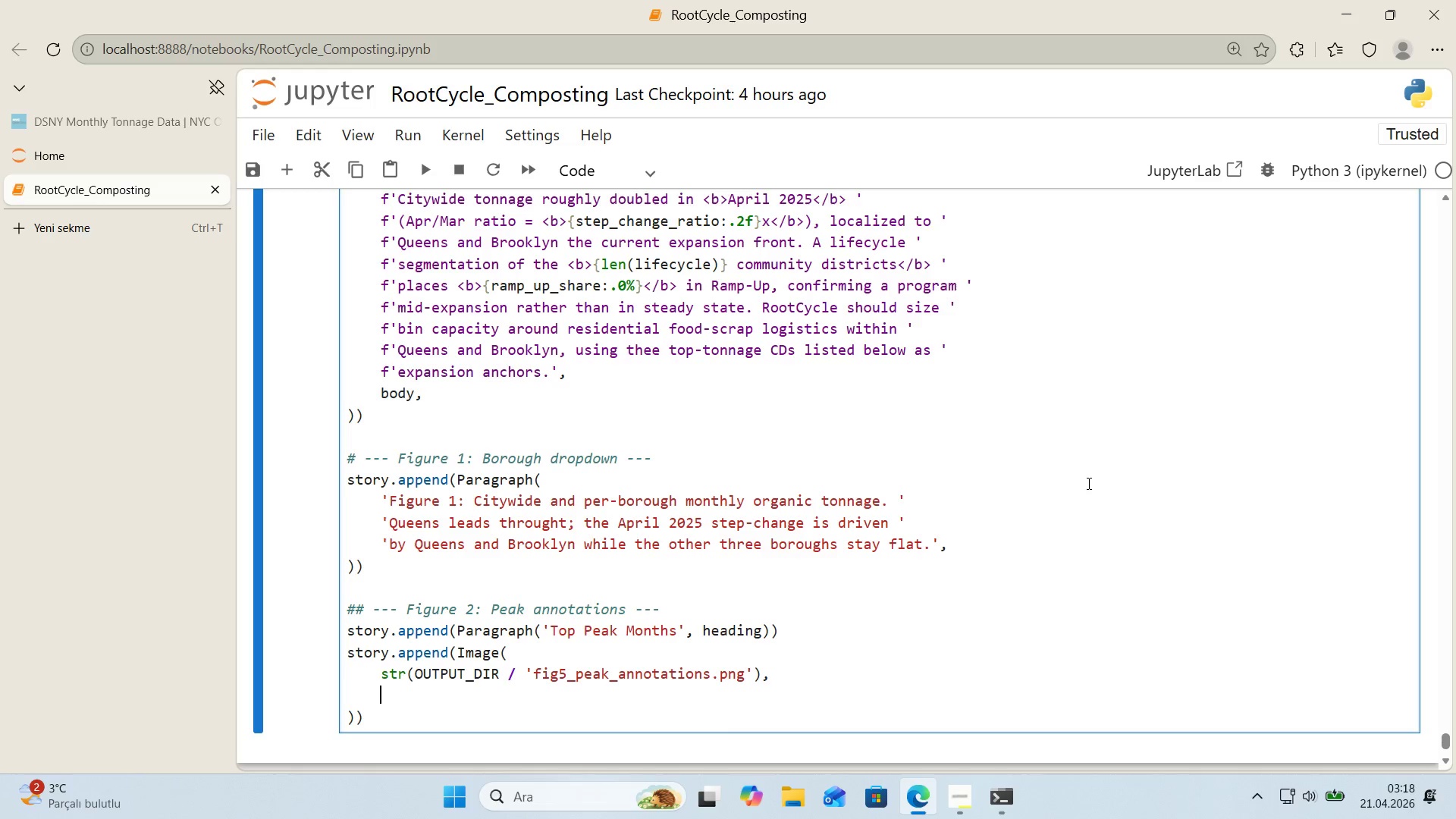 
type('dth)
key(Backspace)
key(Backspace)
key(Backspace)
type(w)
key(Backspace)
key(Backspace)
type(w'dth)7*'nch)
 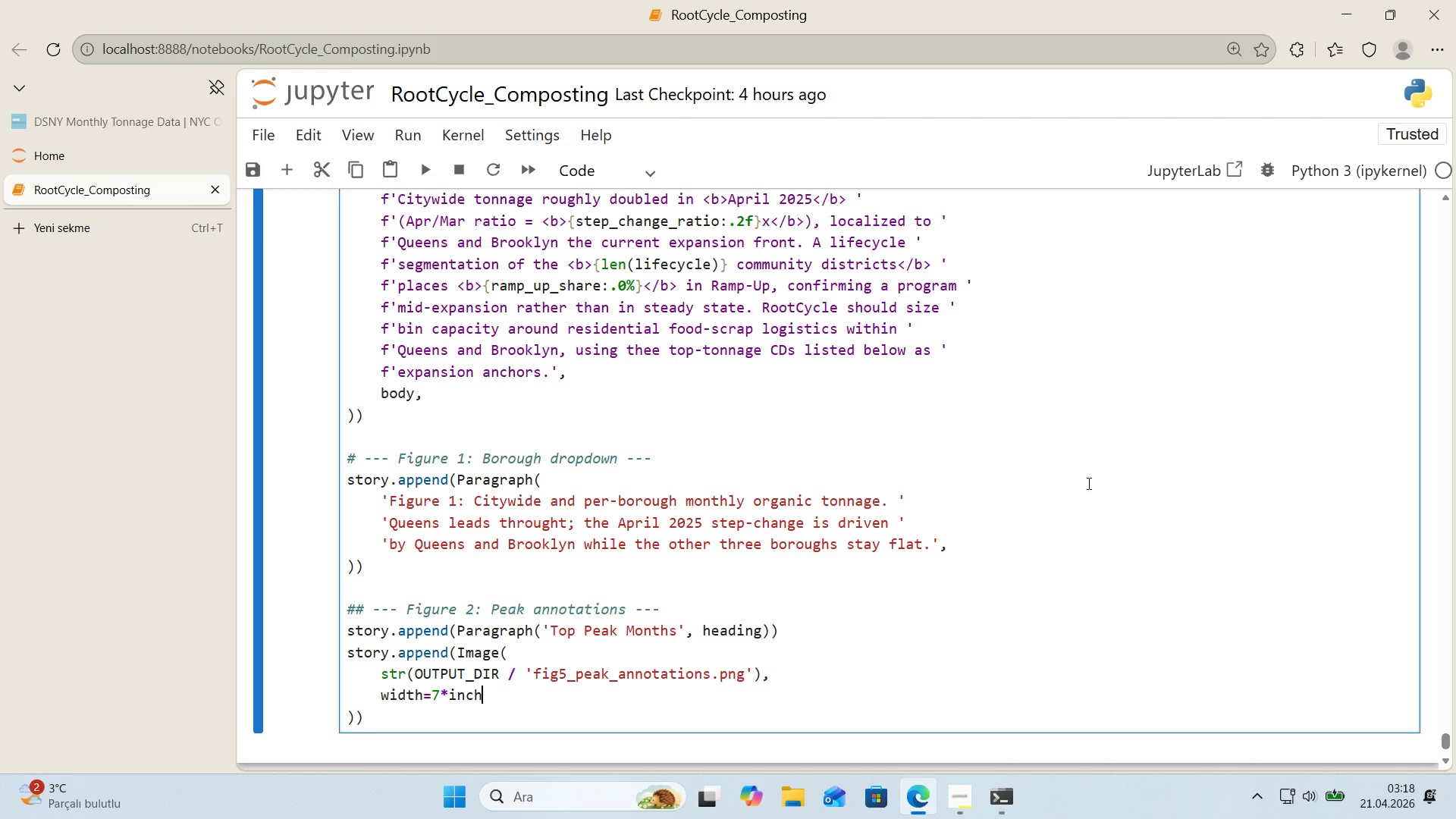 
scroll: coordinate [1053, 499], scroll_direction: down, amount: 1.0
 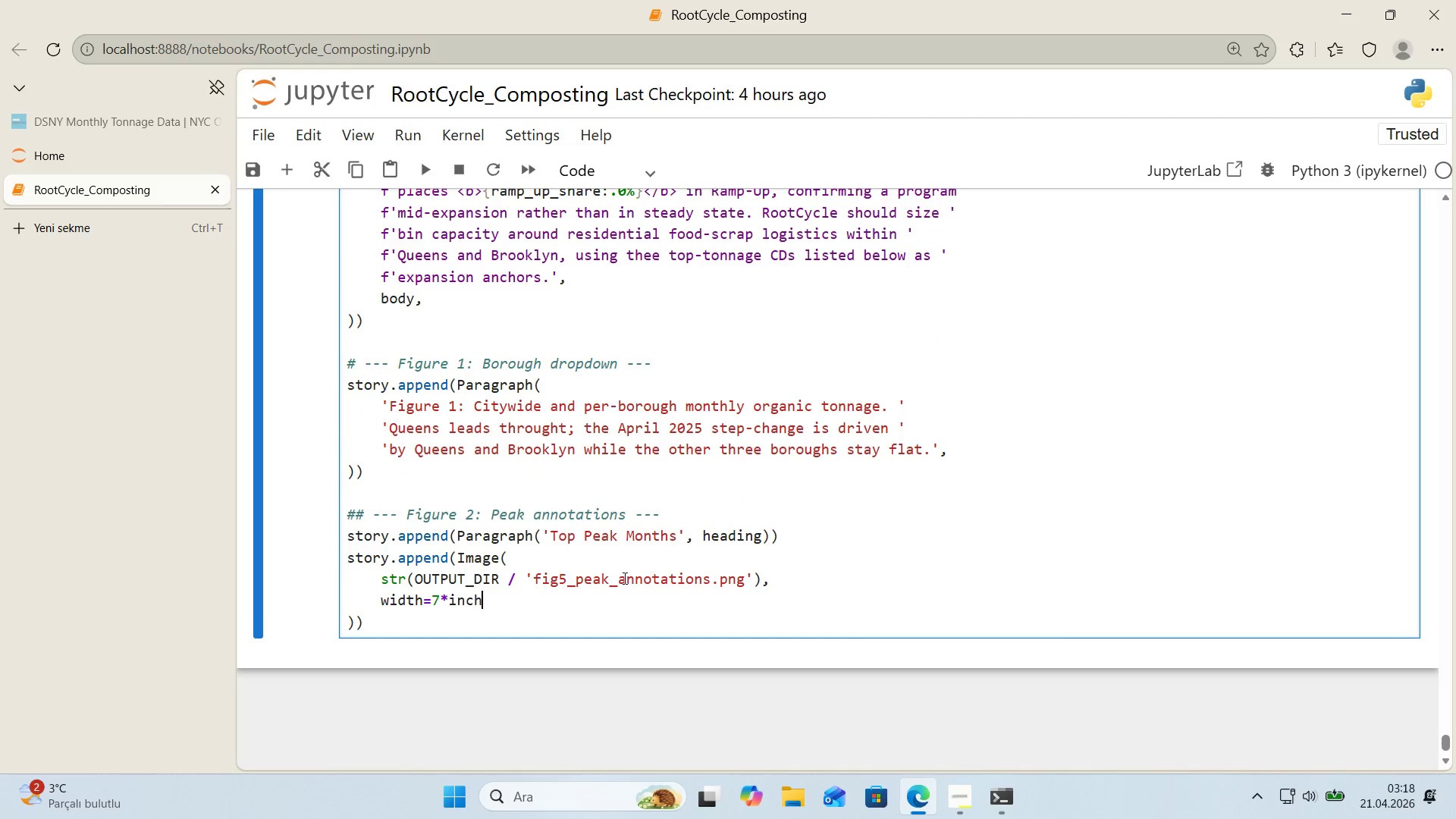 
left_click([532, 605])
 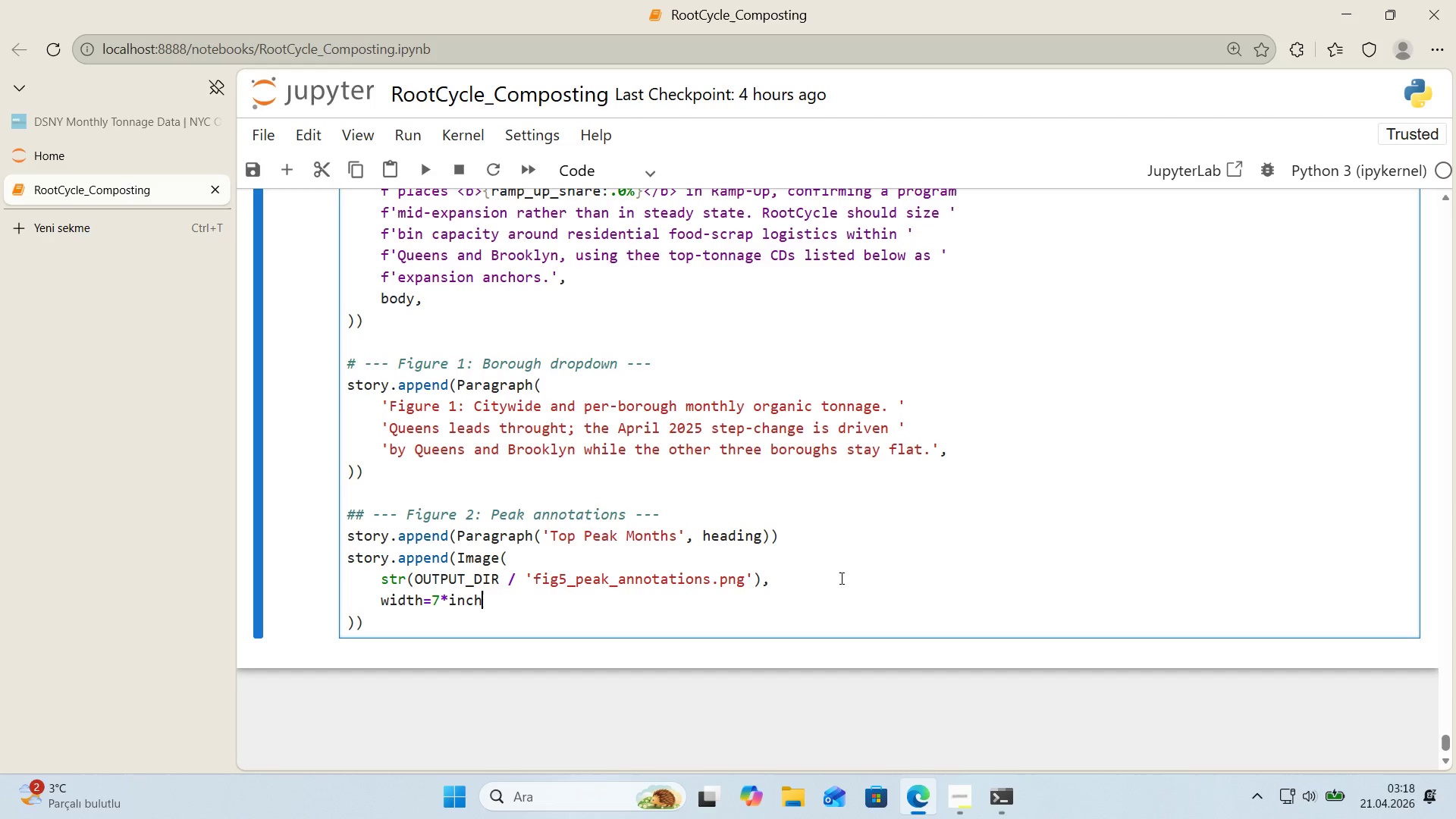 
type(')
key(Backspace)
type(, he'ght)3.3*'nch,)
 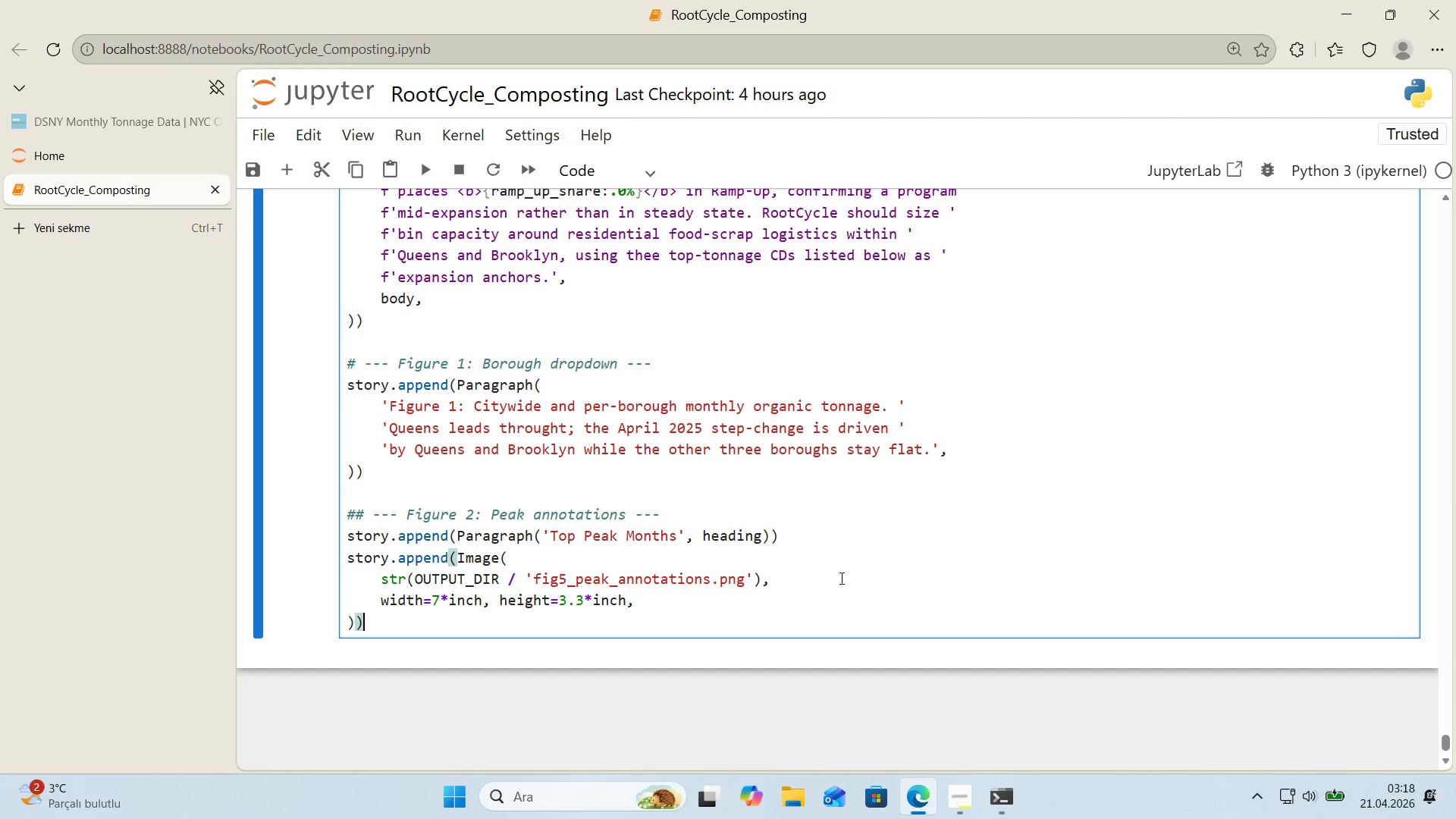 
 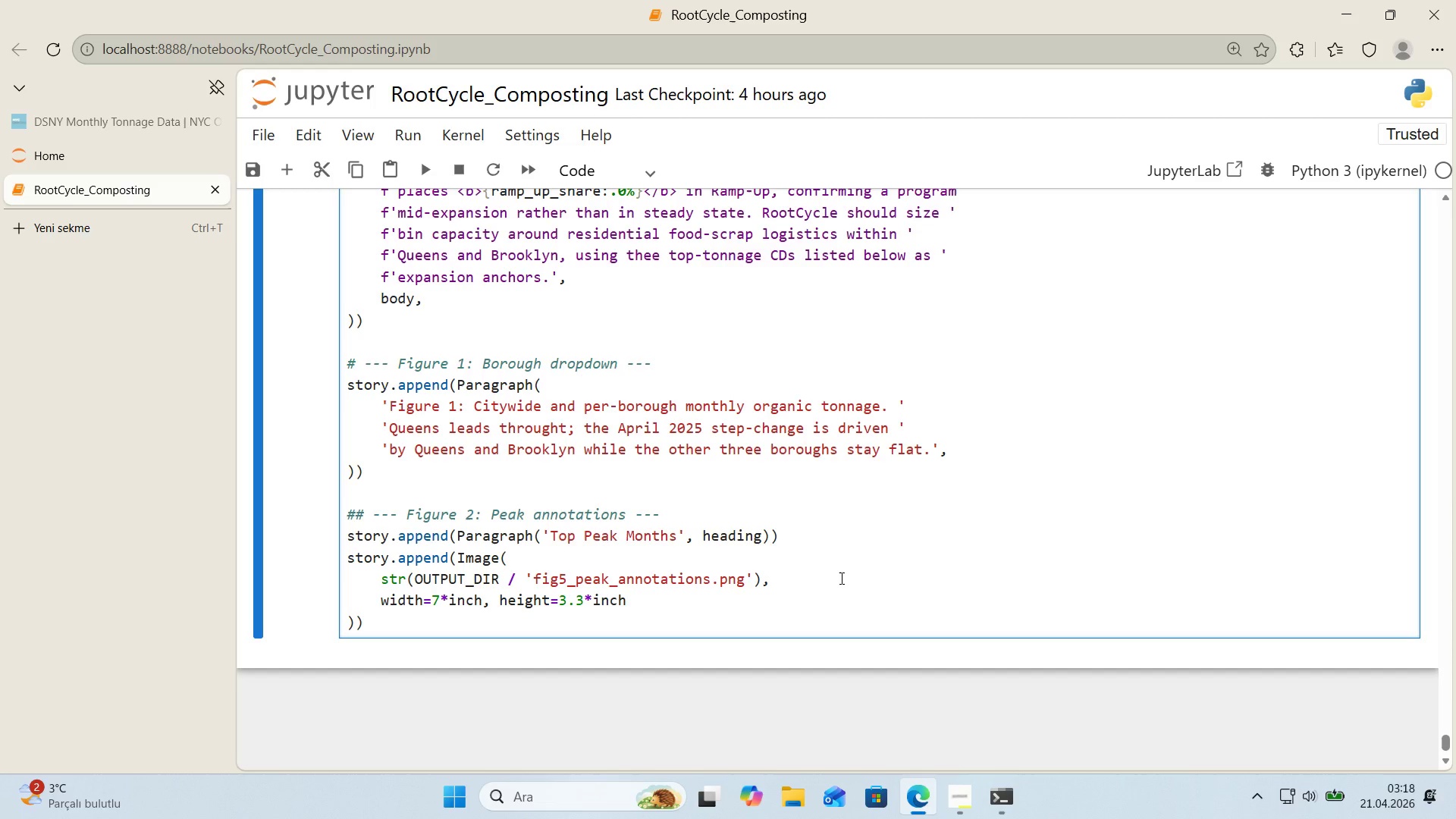 
key(ArrowDown)
 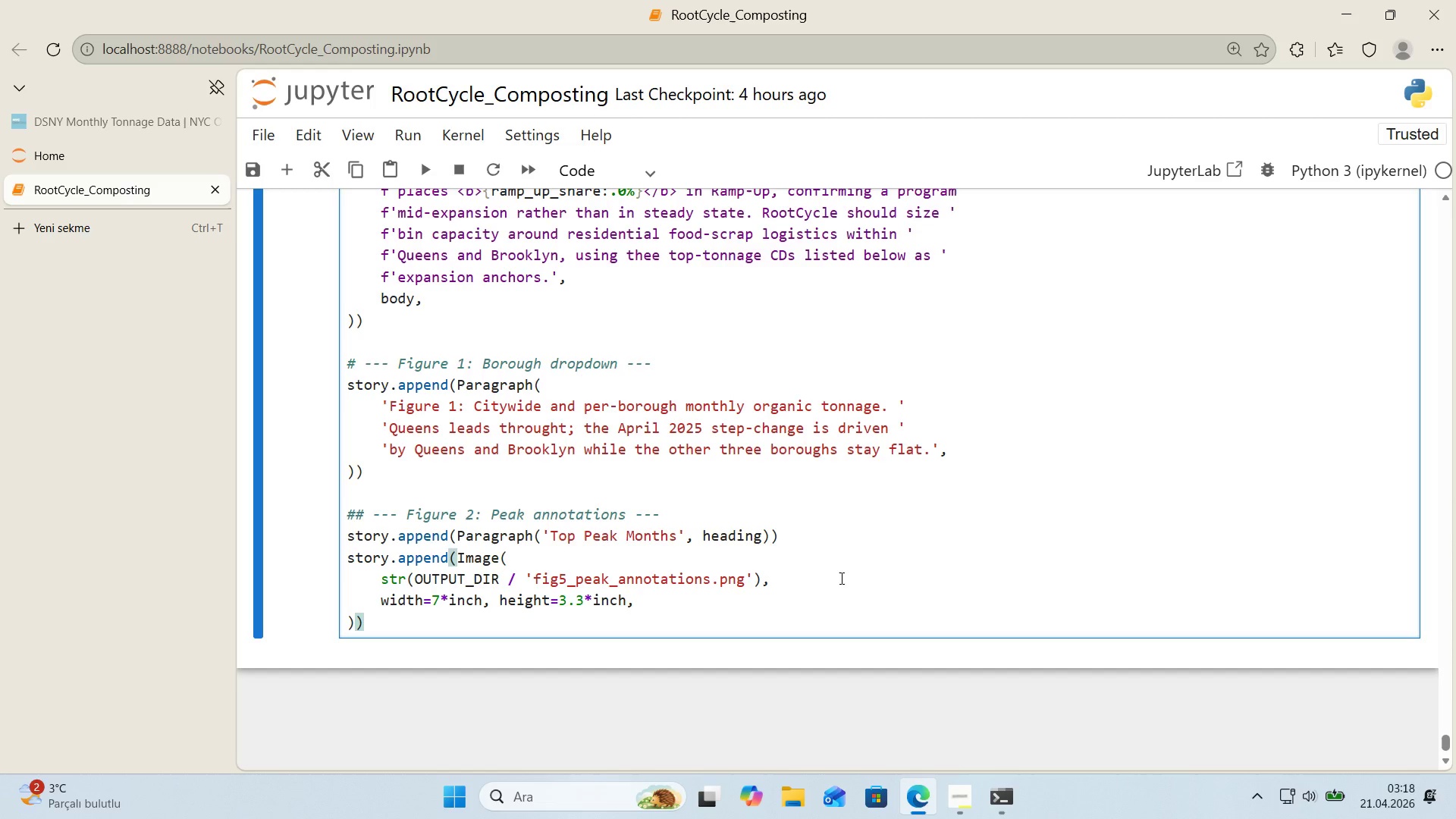 
key(Enter)
 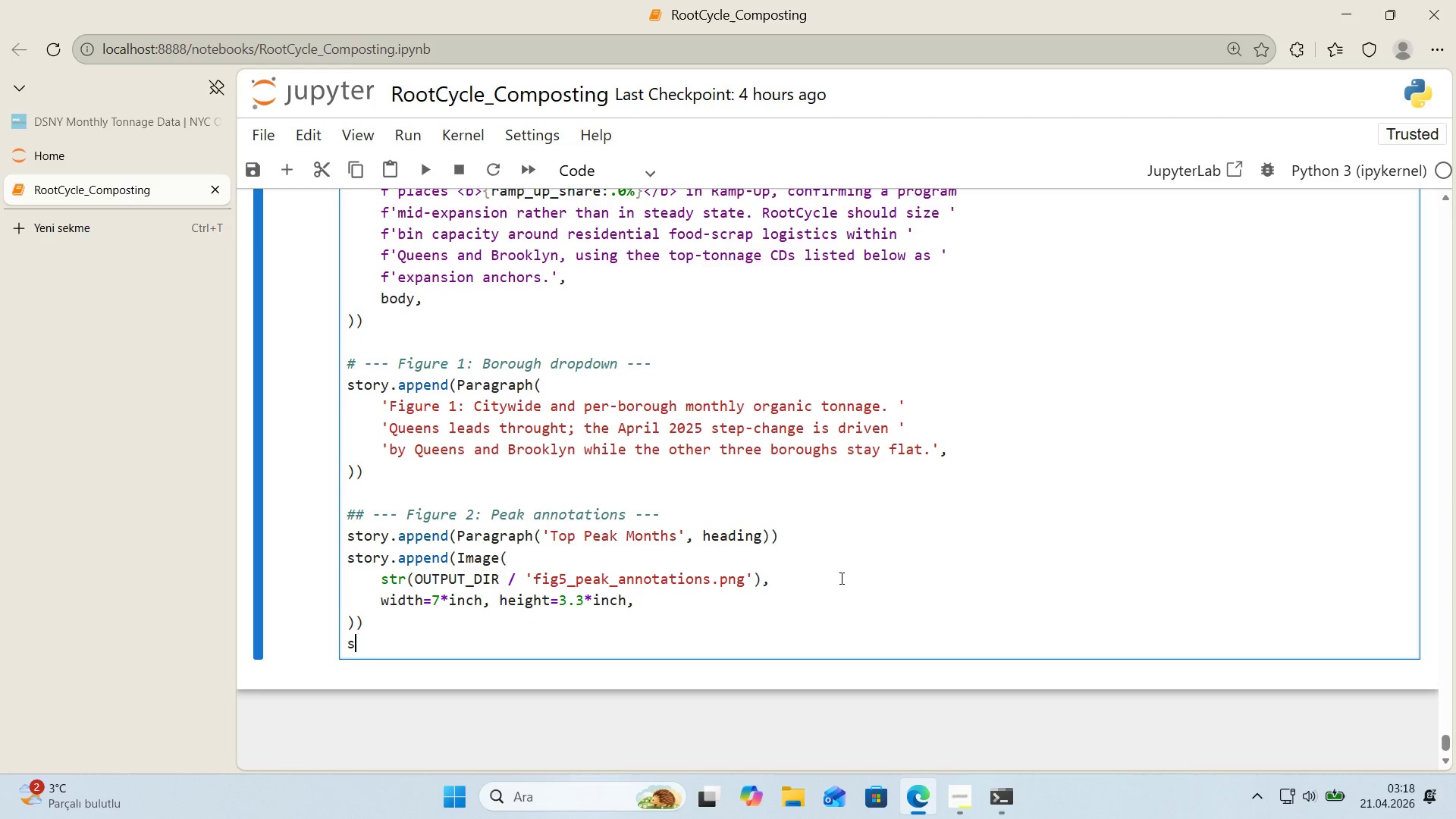 
type(story.append*()
 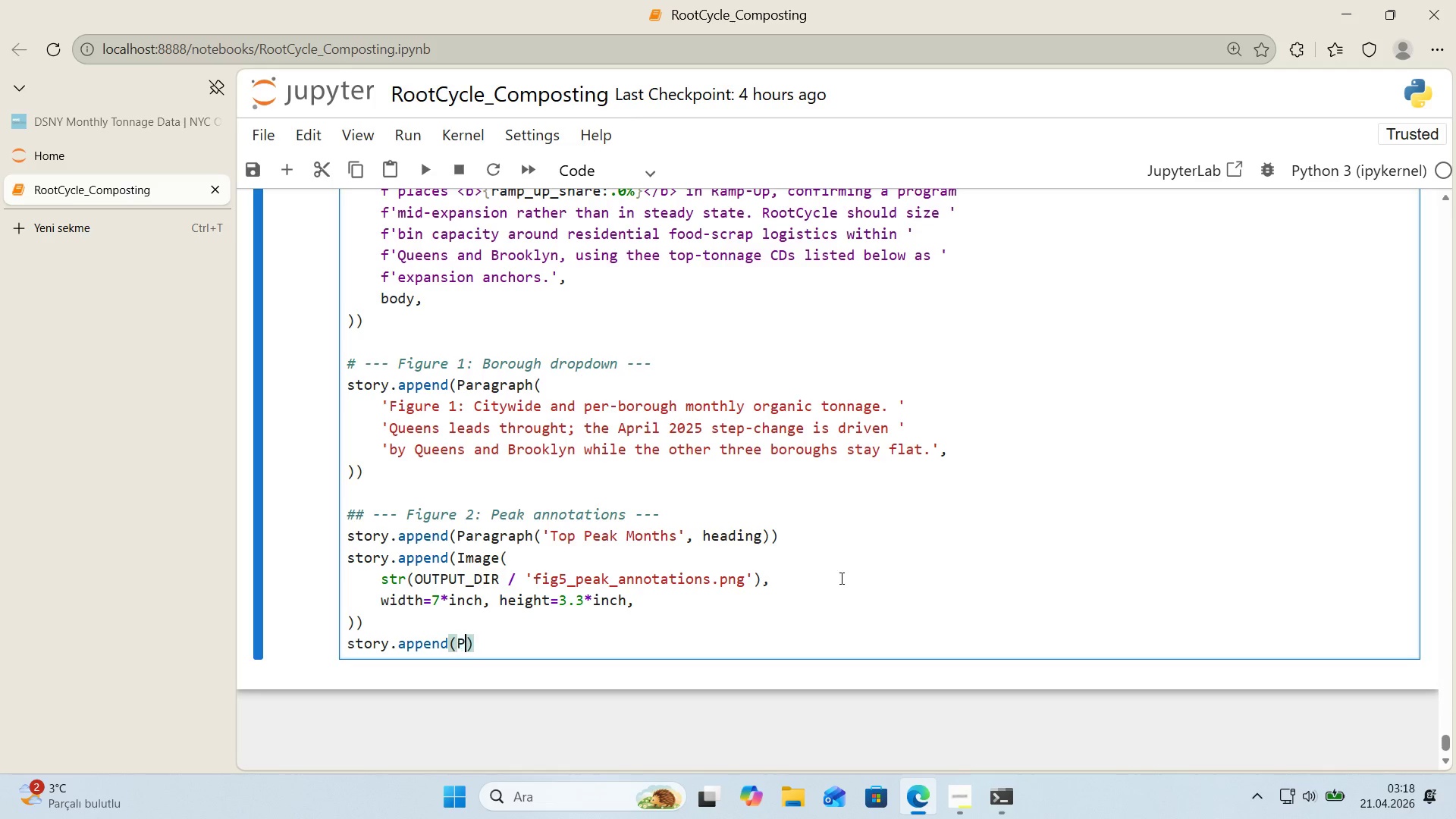 
 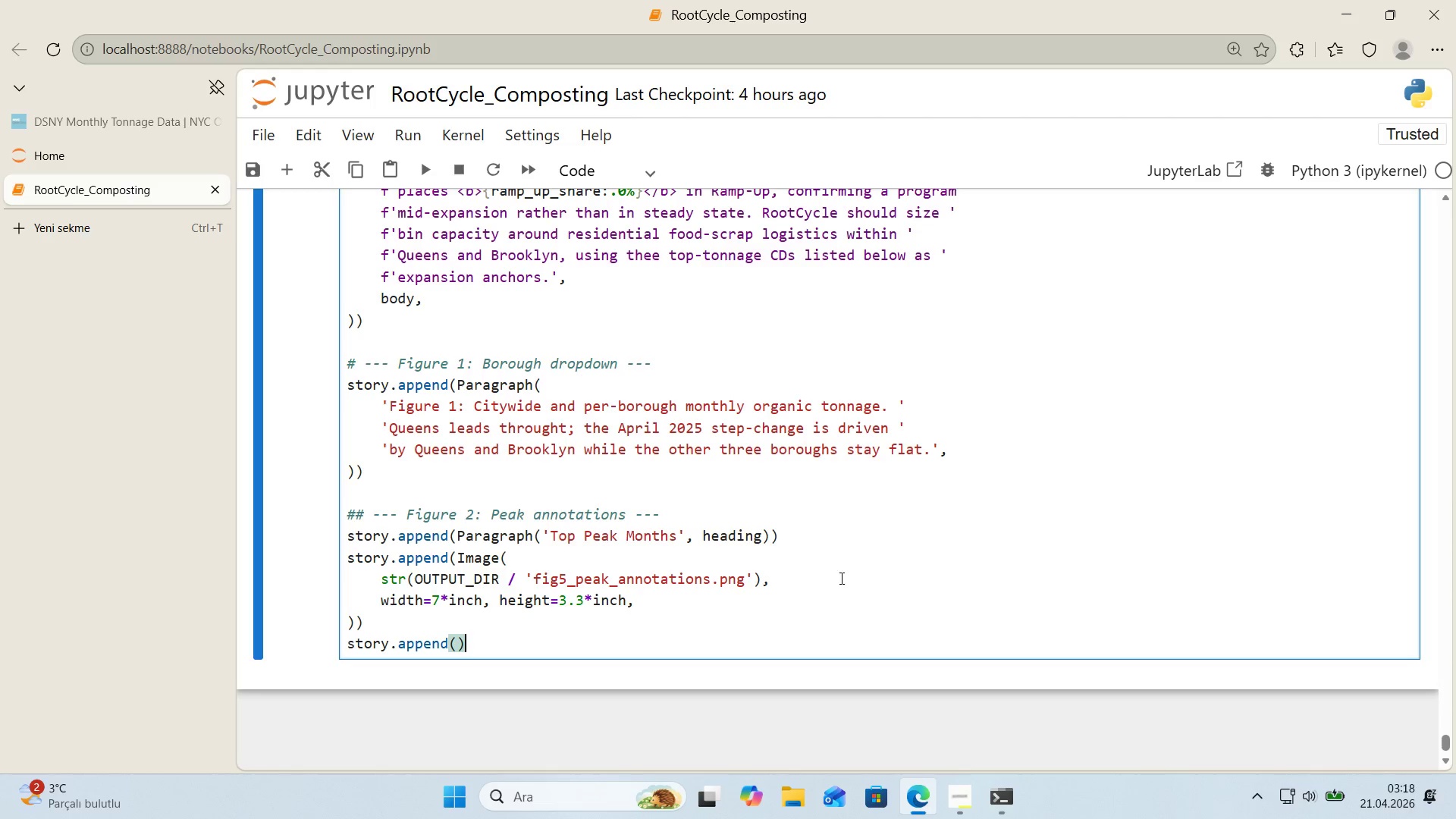 
key(ArrowLeft)
 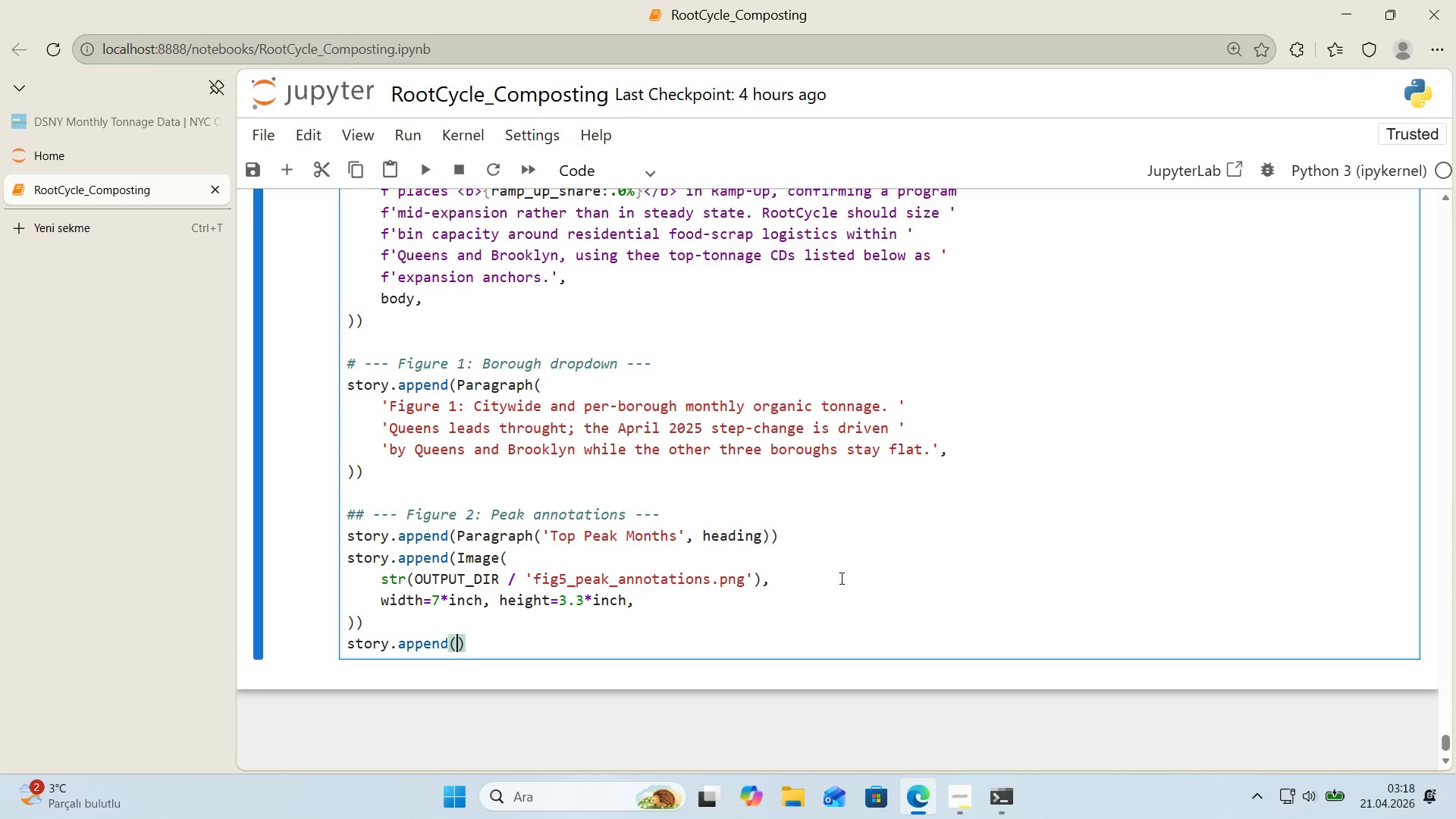 
type(Paragraph*()
 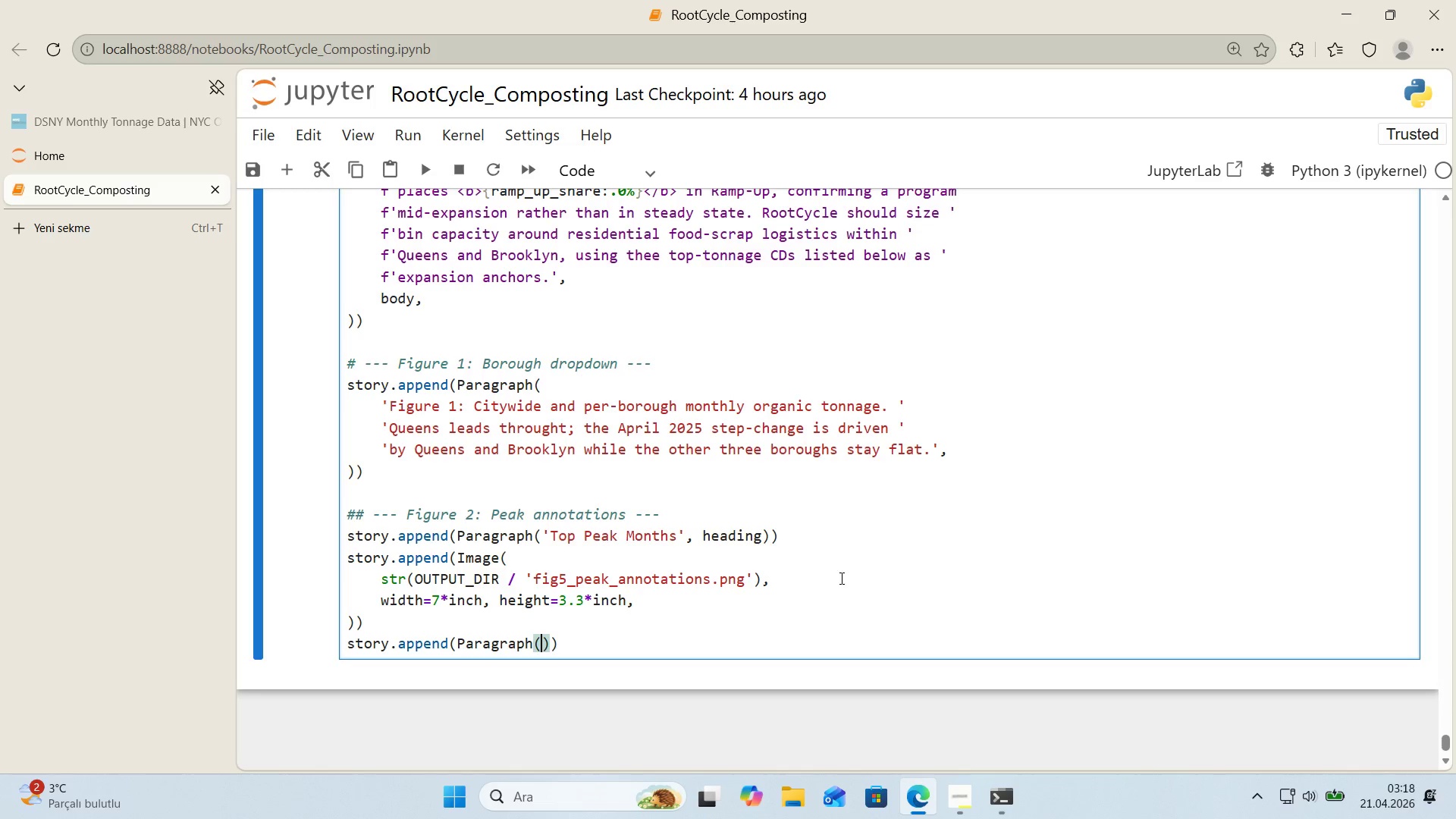 
 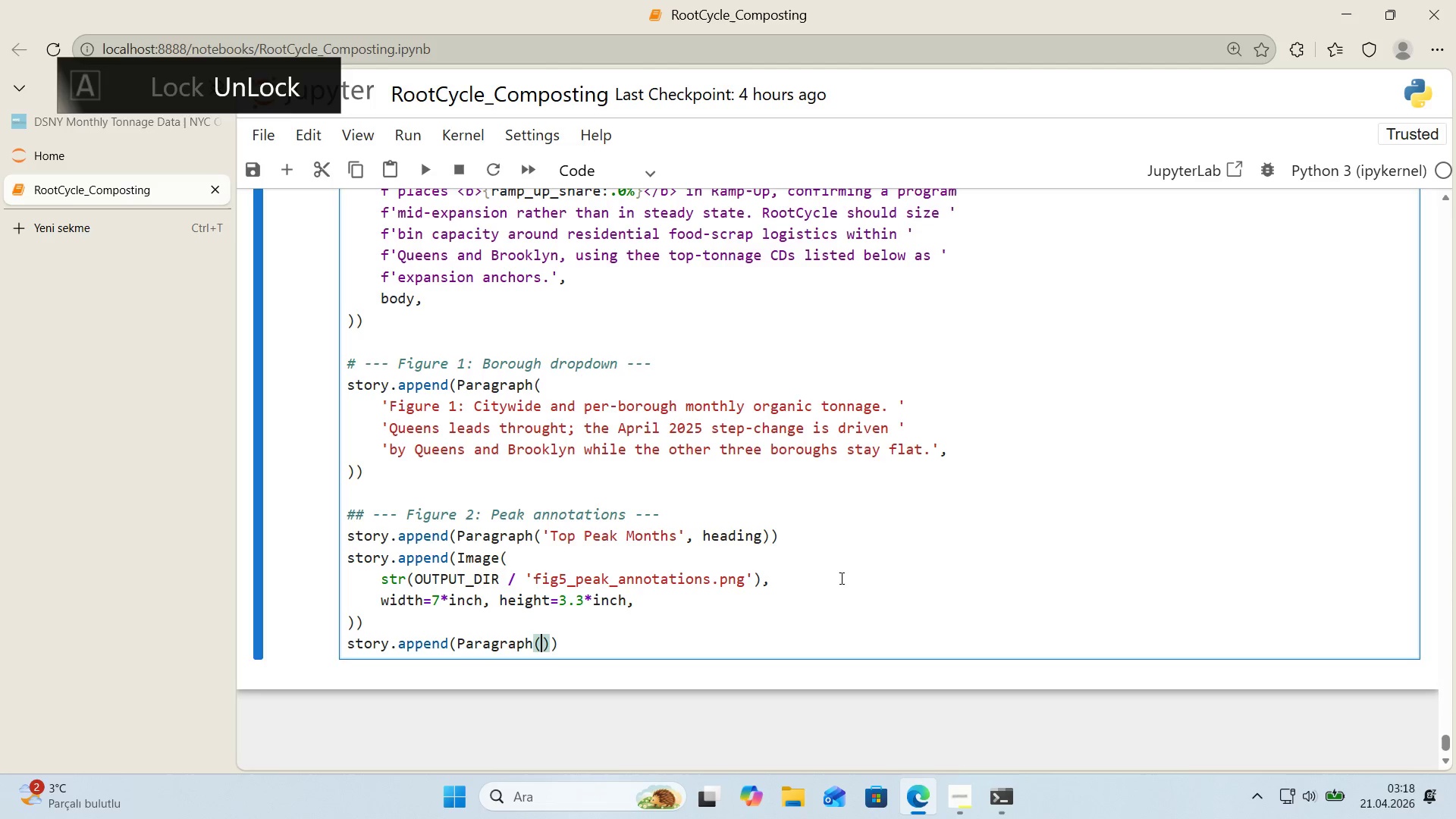 
key(ArrowLeft)
 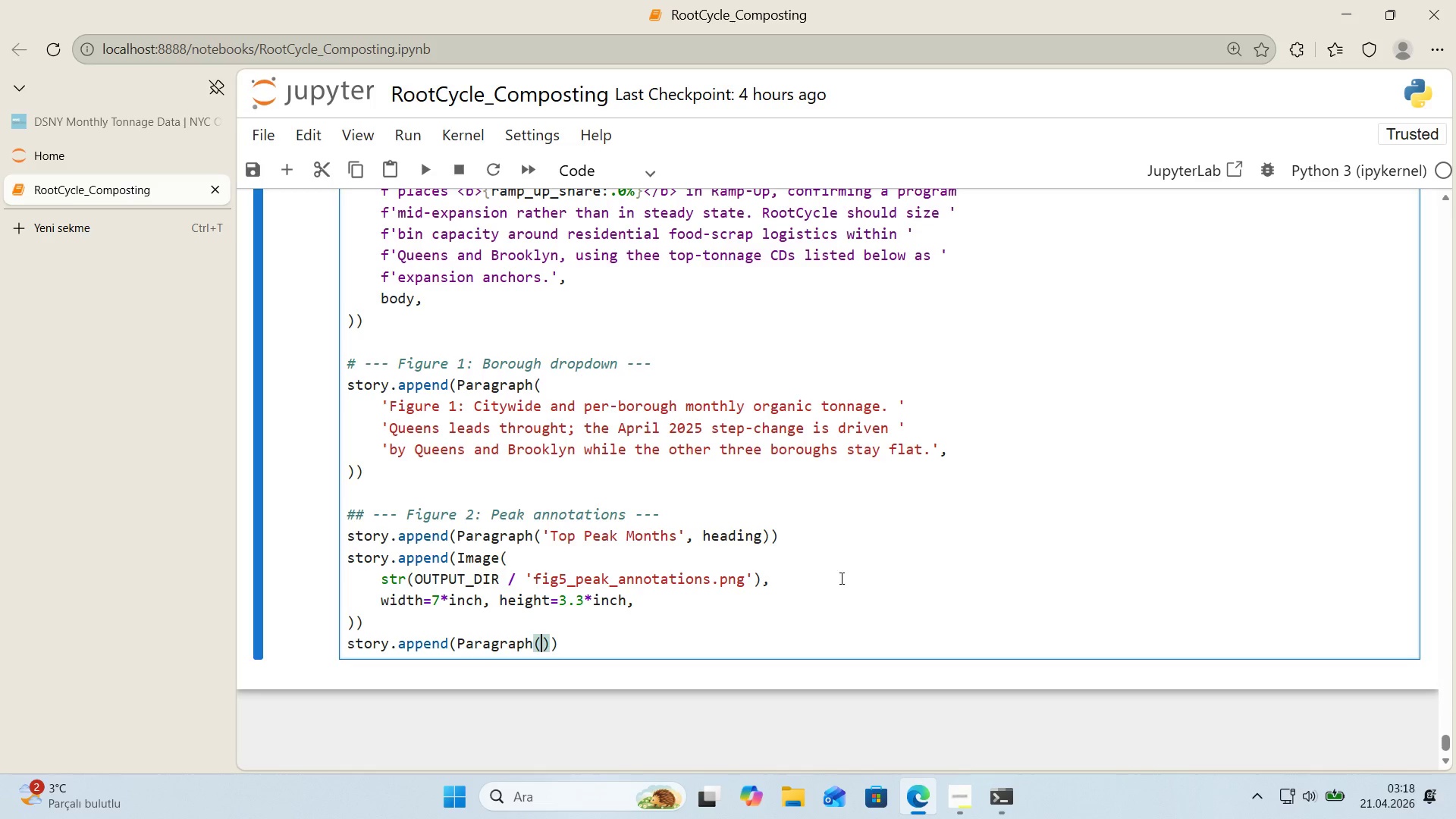 
key(Enter)
 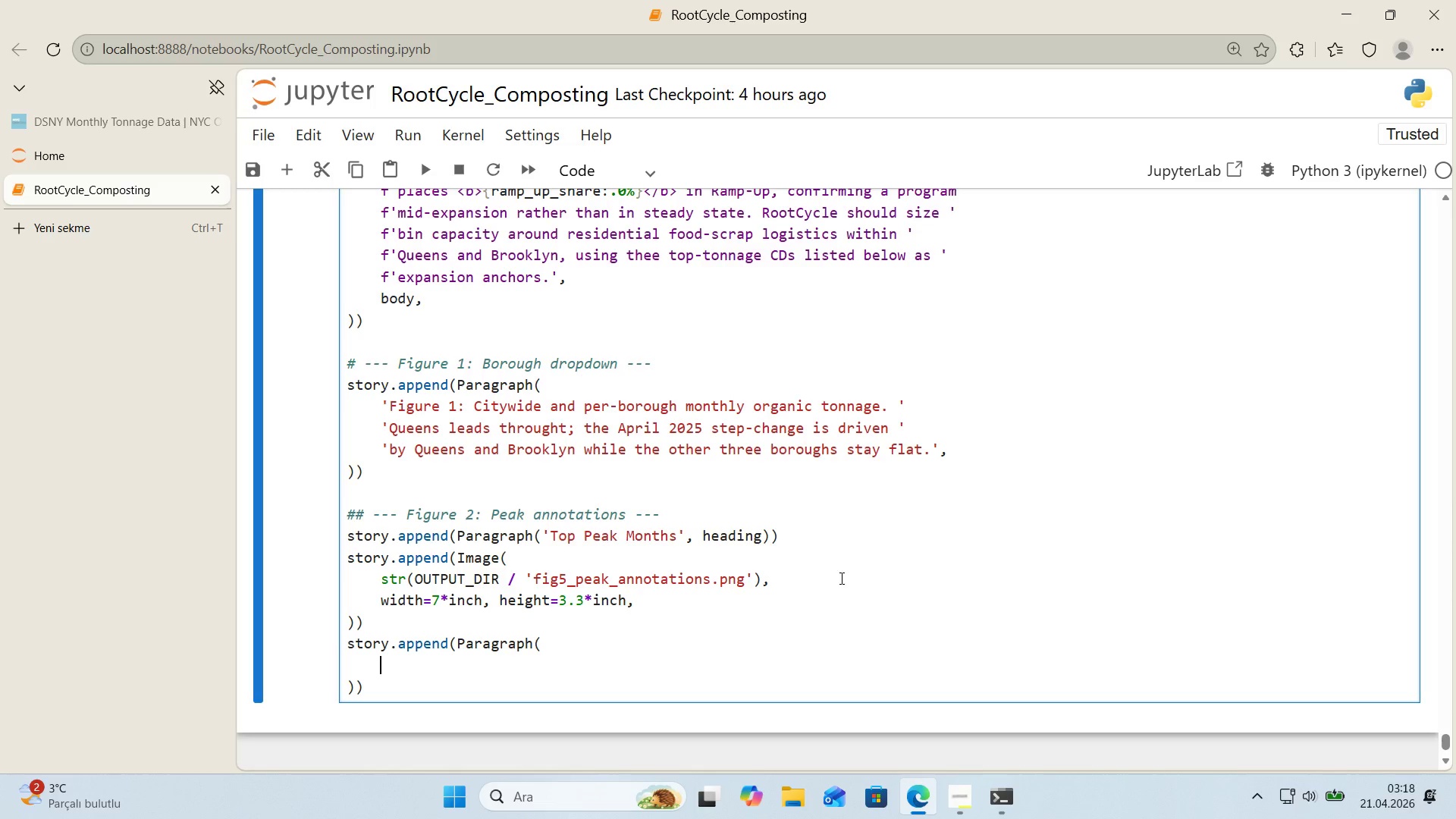 
type(@@)
 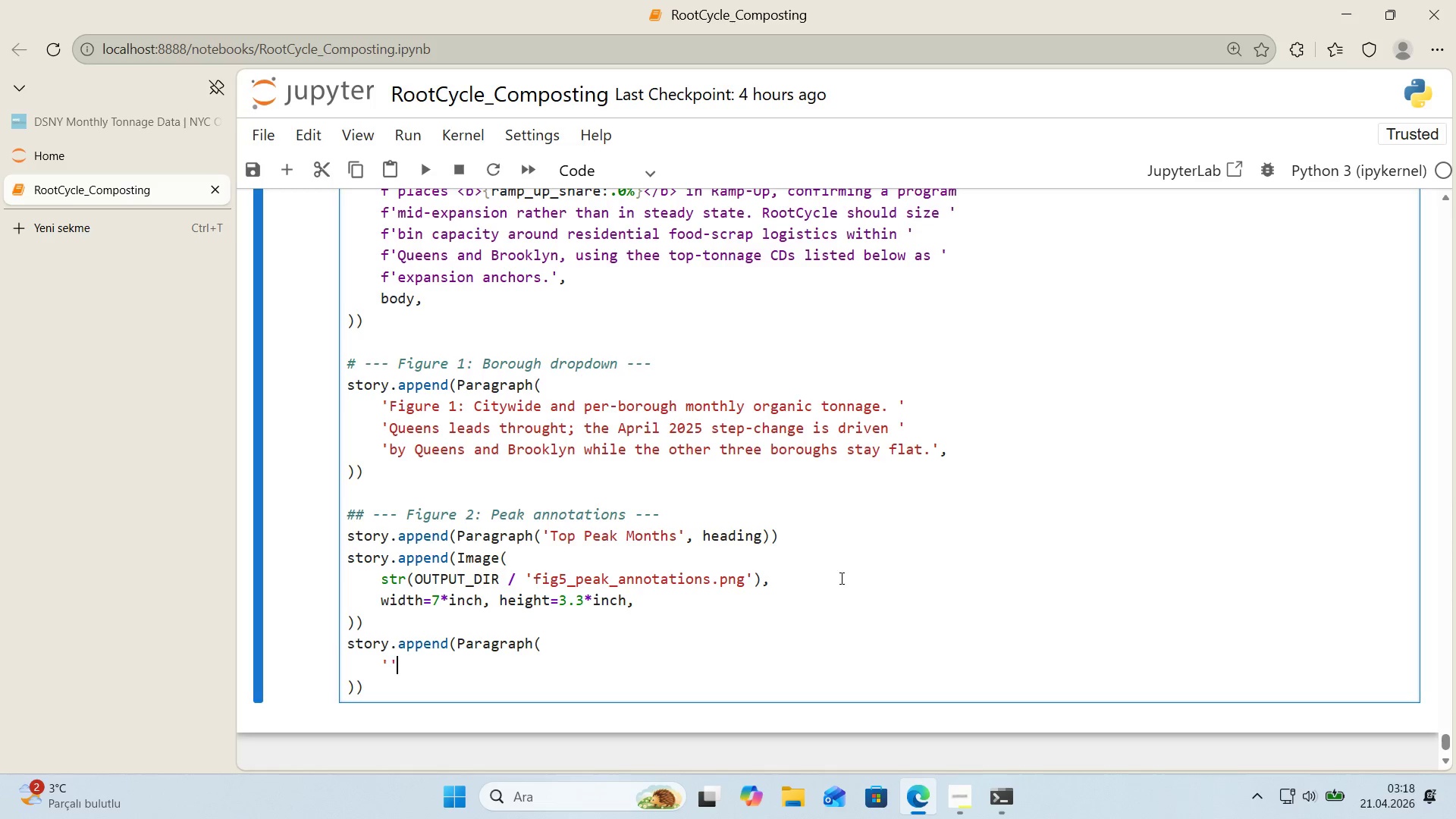 
key(ArrowLeft)
 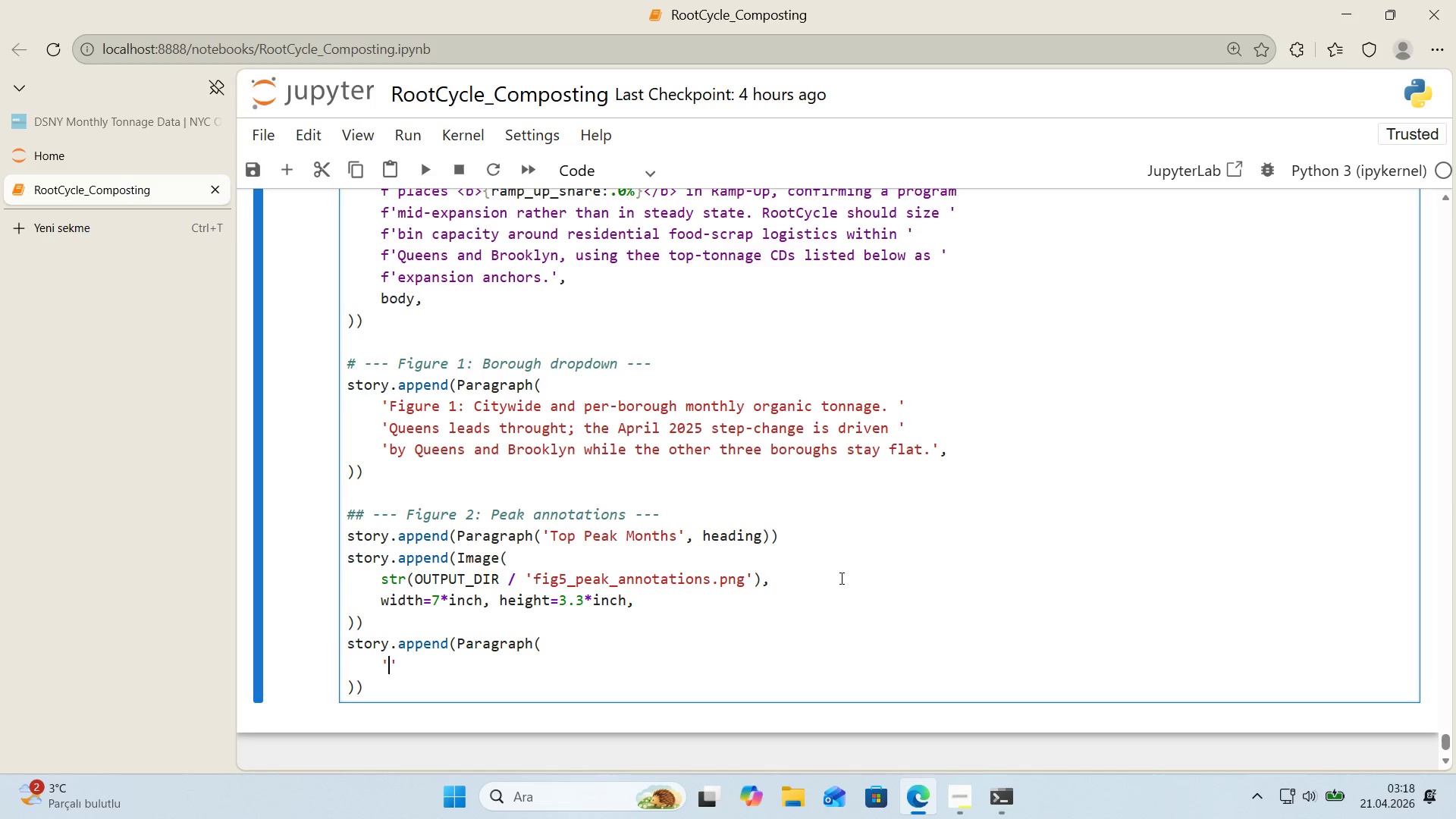 
type(F'gure 2> The three largest months *()
 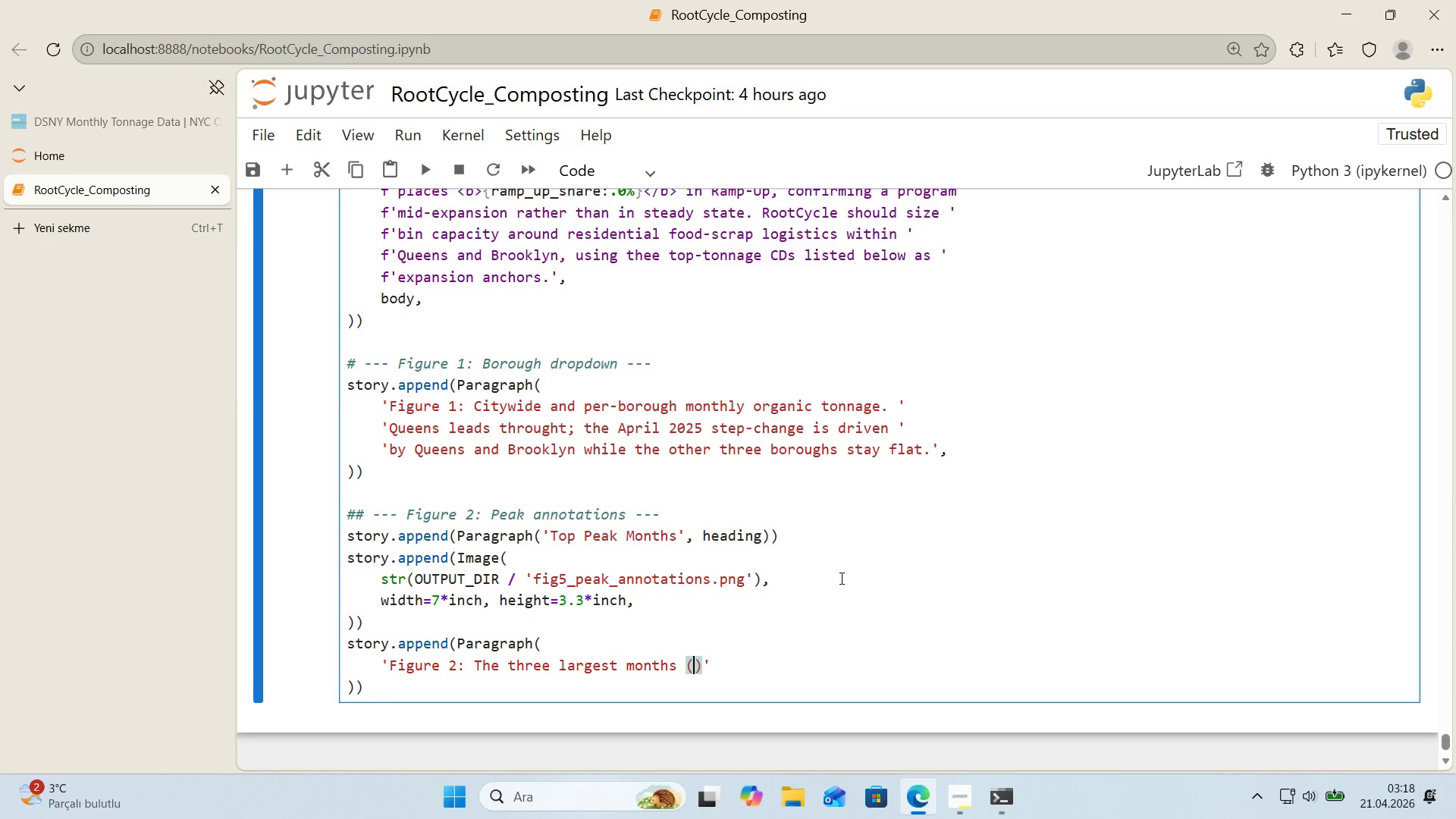 
 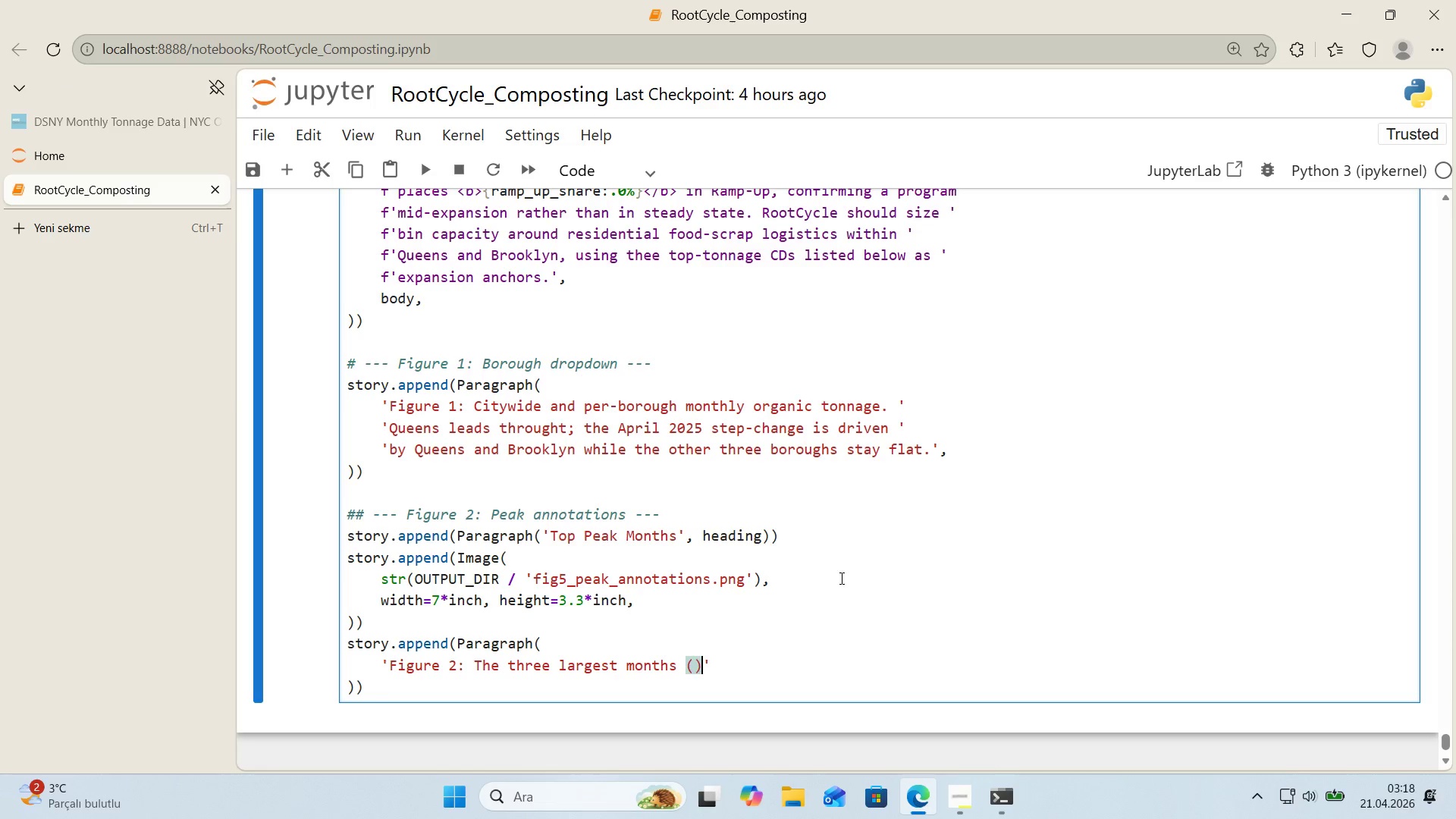 
key(ArrowLeft)
 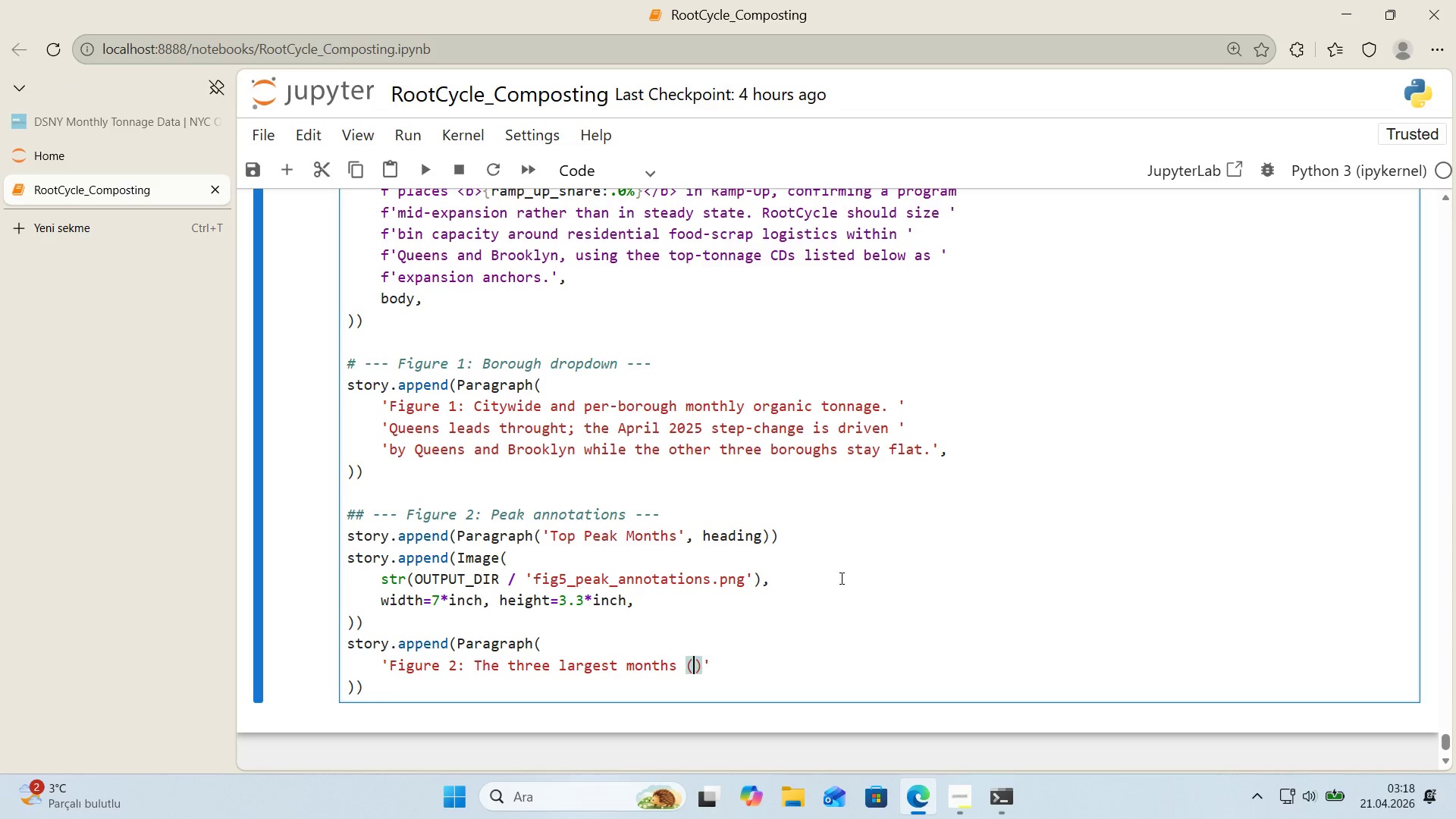 
type(May, Nov, Oct 2025)
 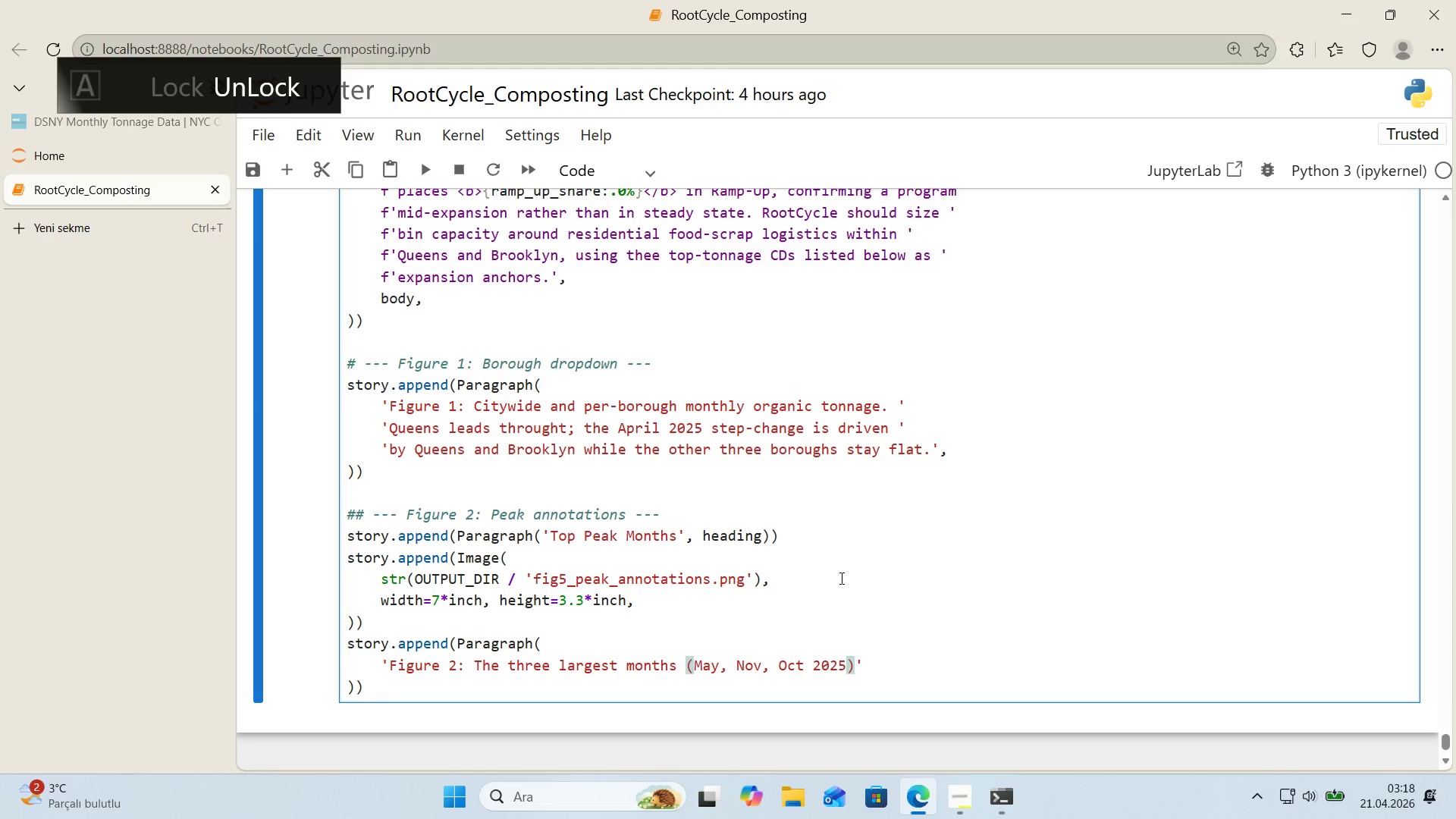 
key(ArrowRight)
 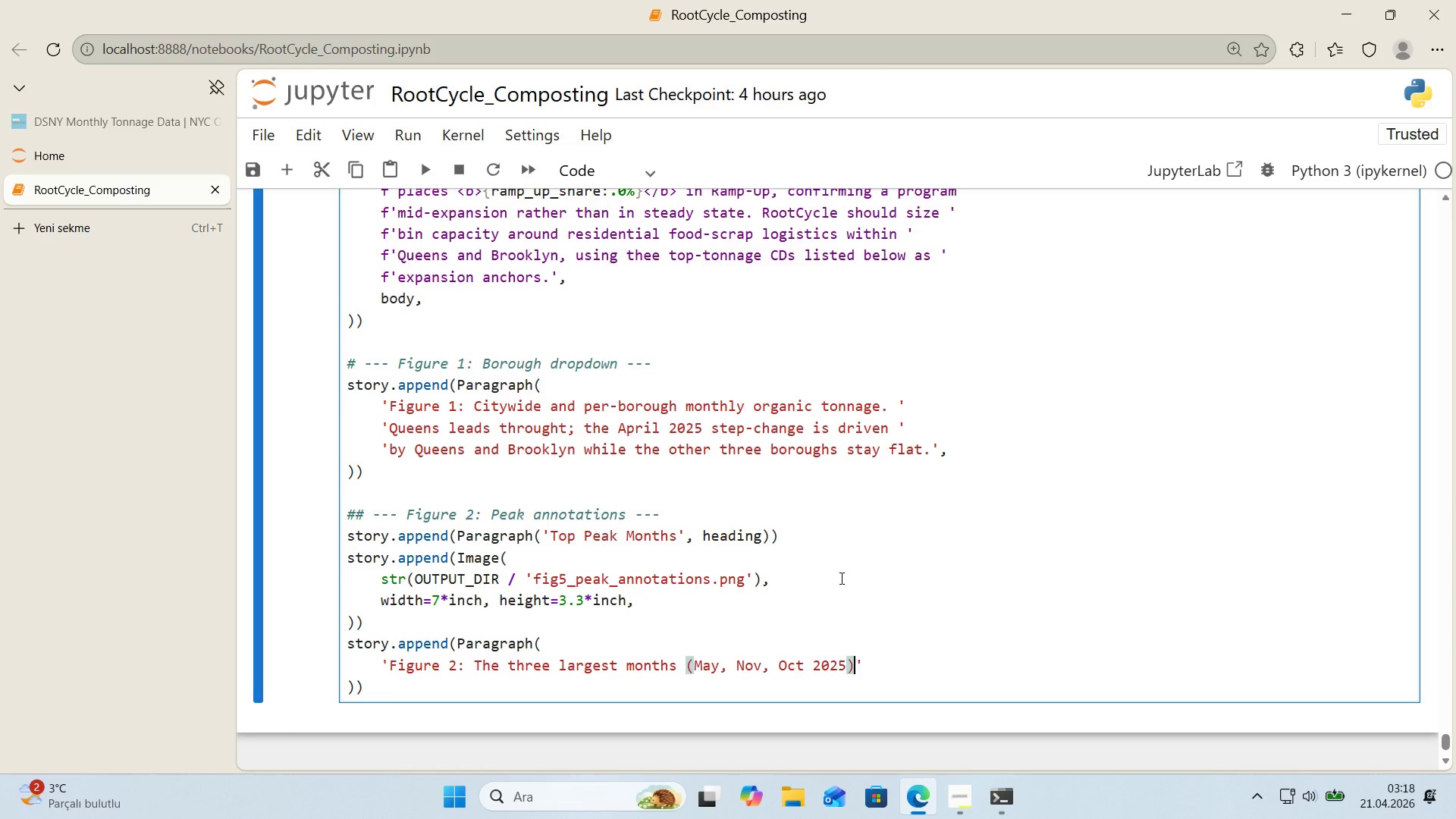 
type( all fall )
 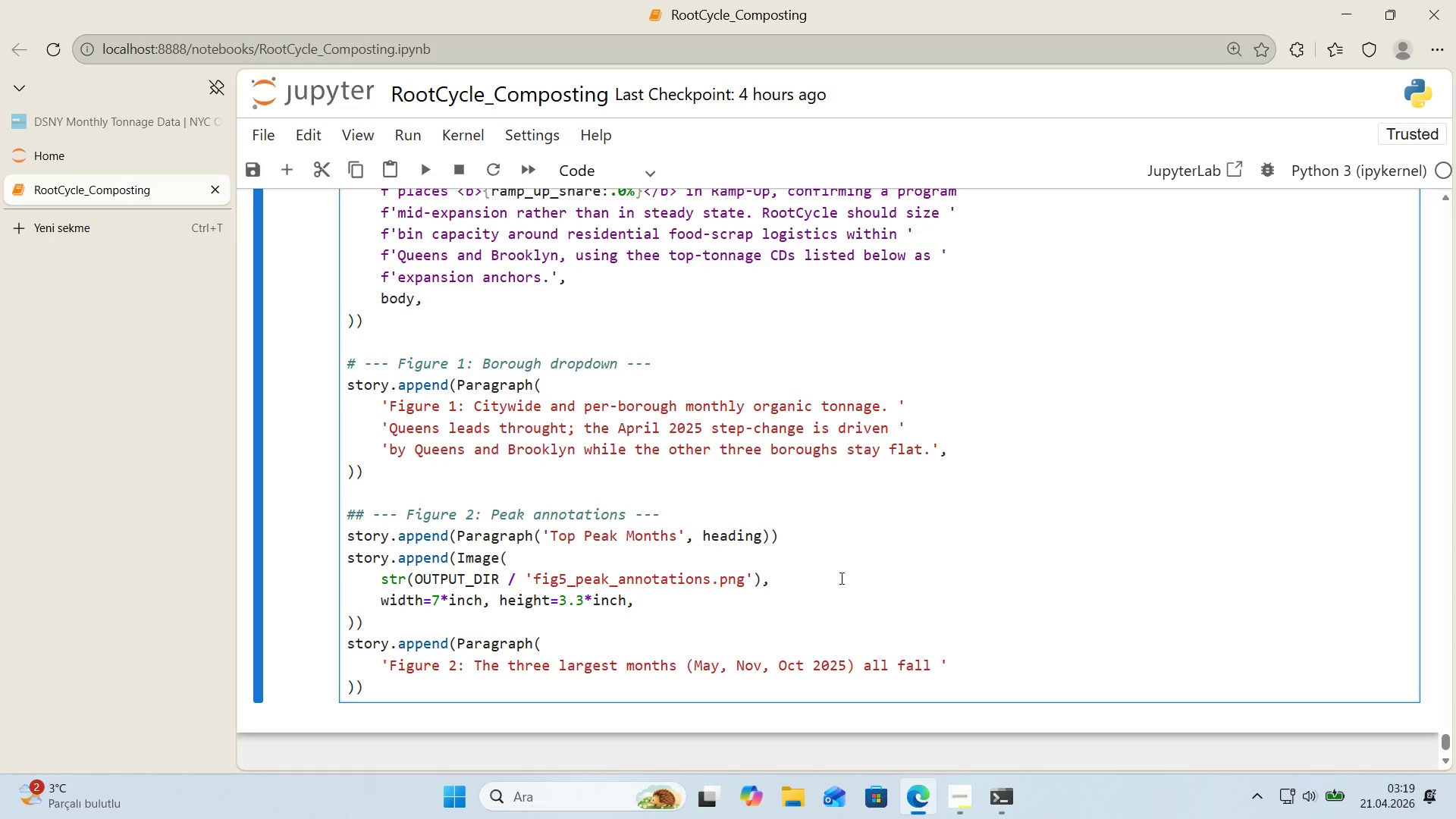 
key(ArrowRight)
 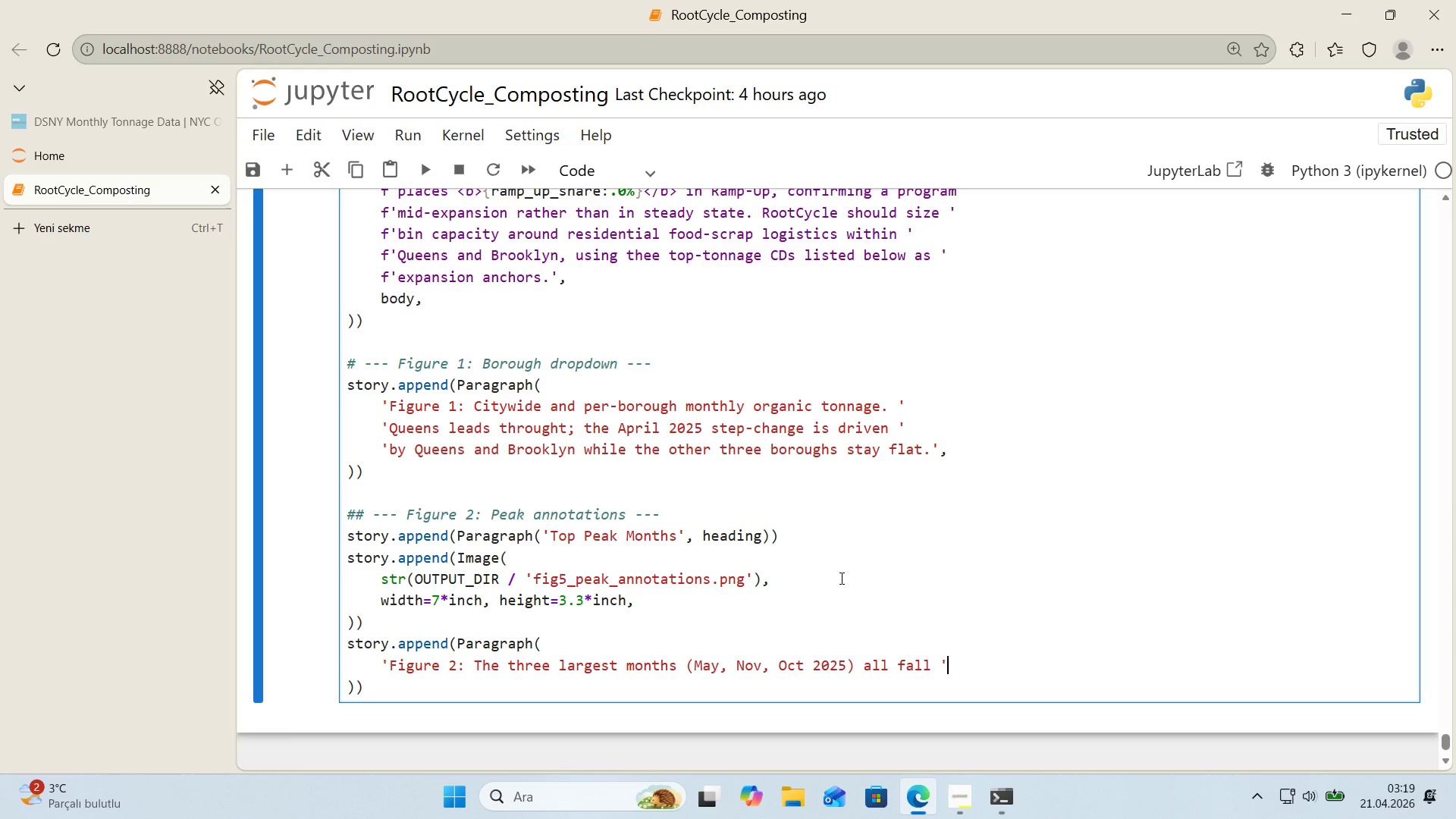 
key(Enter)
 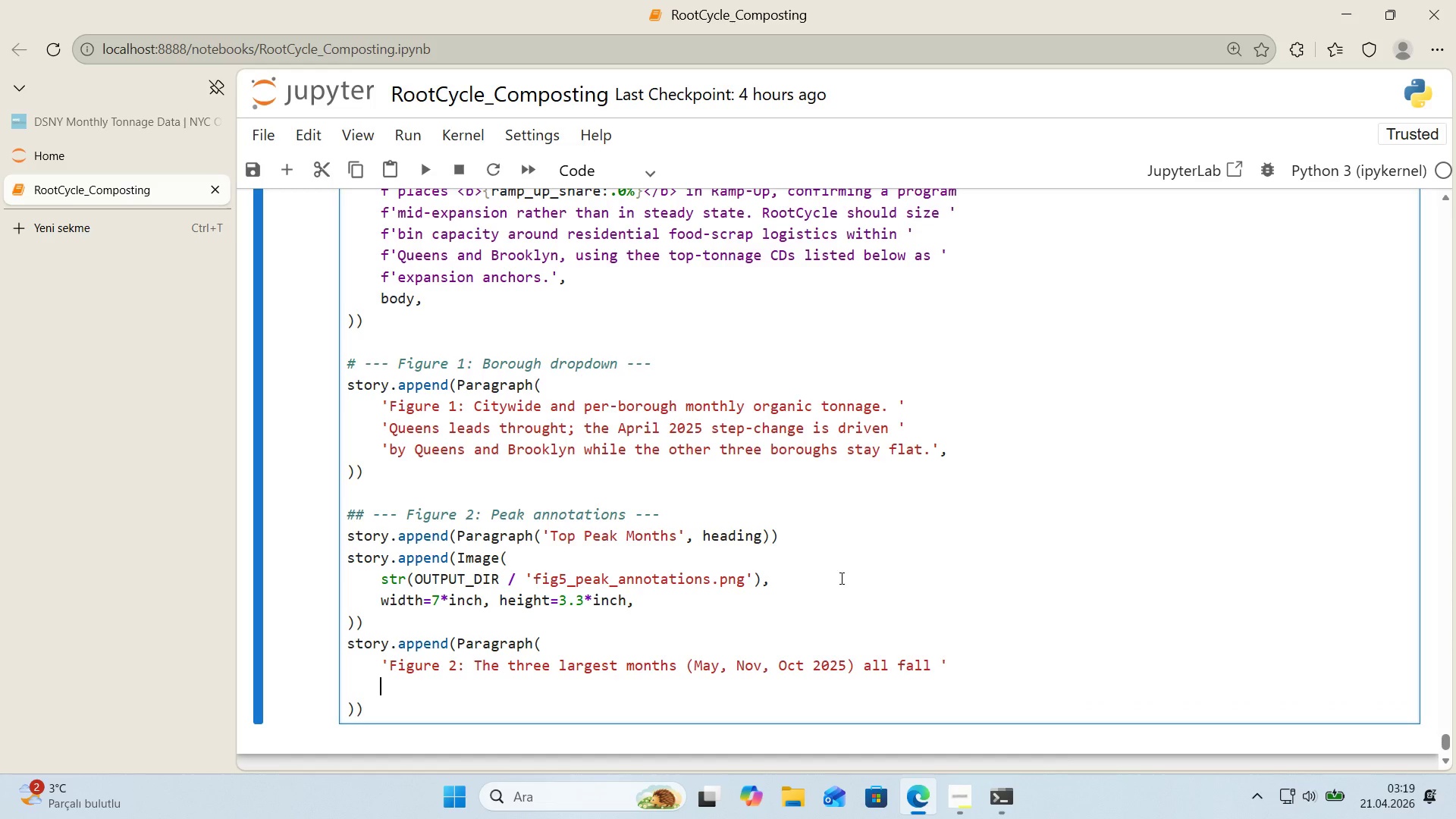 
type(@@)
 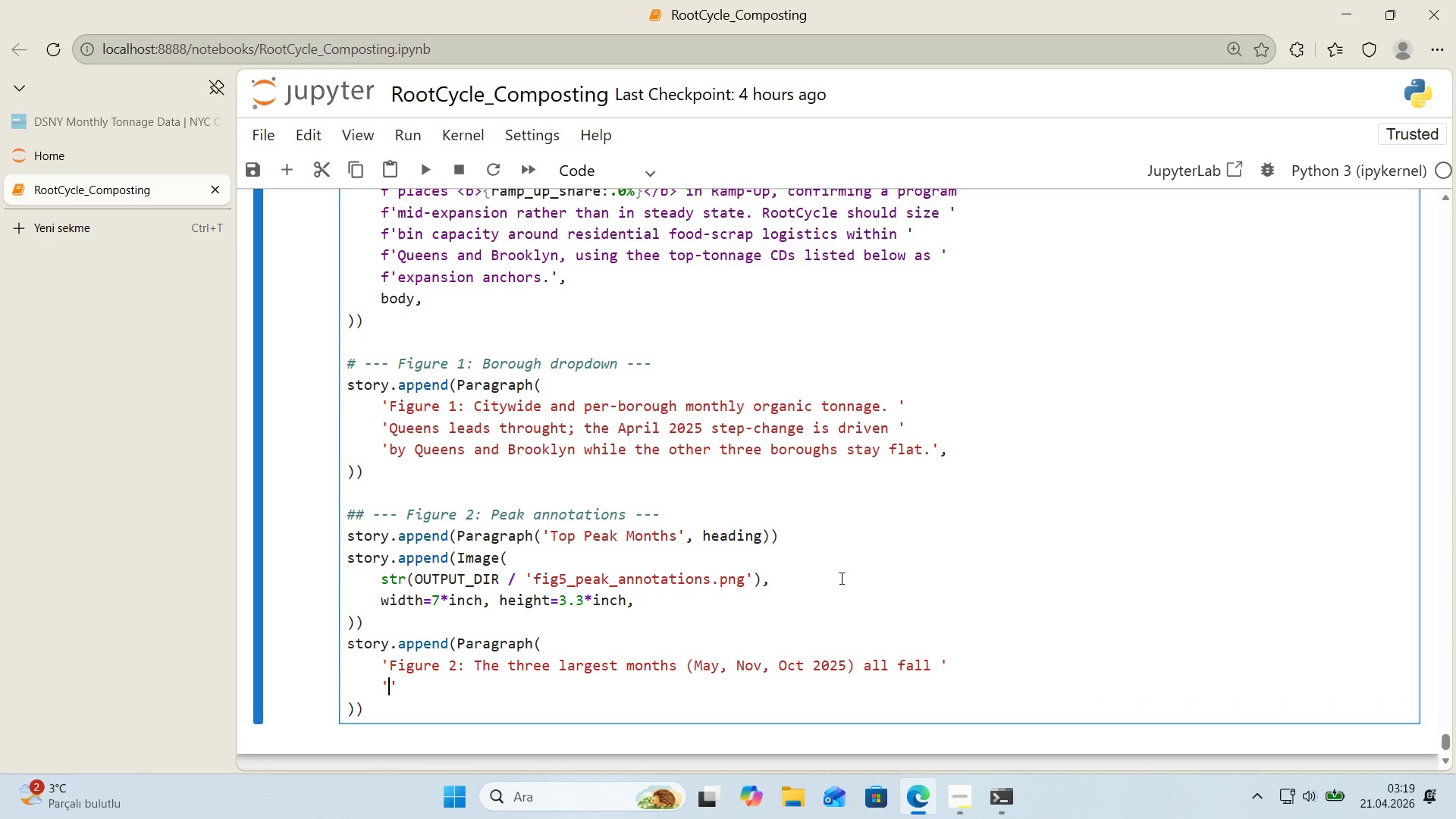 
key(ArrowLeft)
 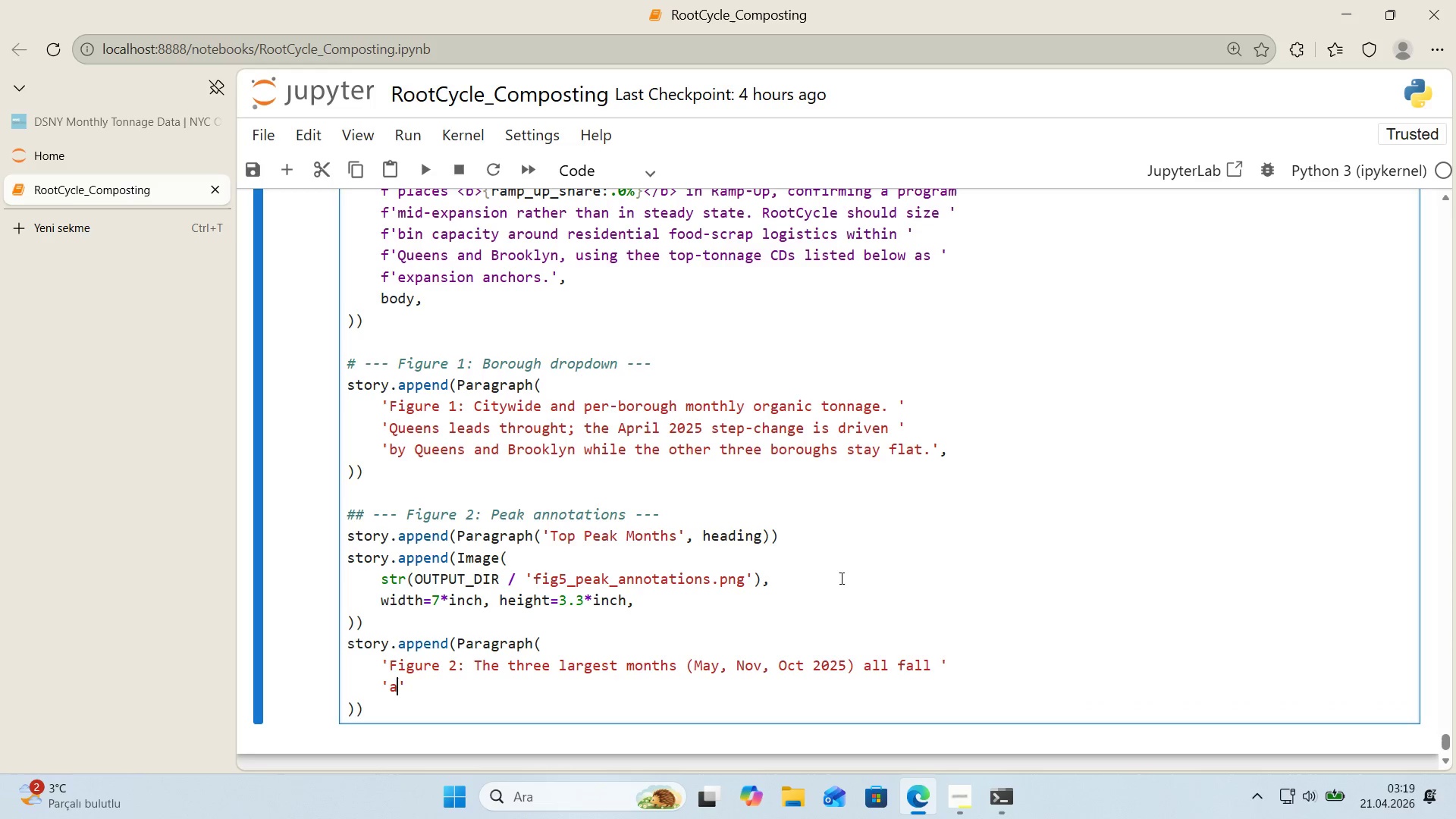 
type(after the Apr'l 2025 step-change. Rather than a repeat'ng seasonal )
 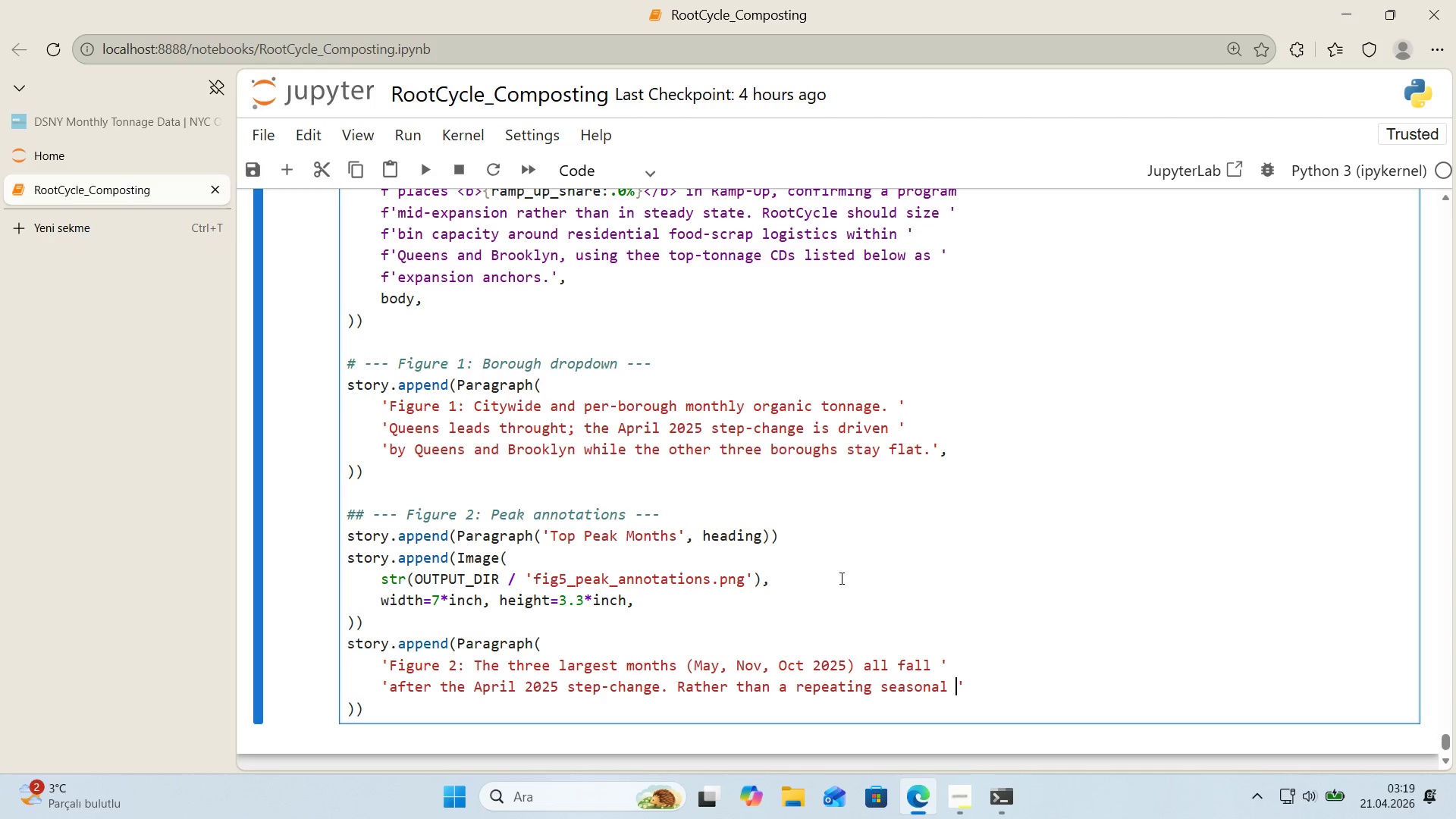 
key(ArrowRight)
 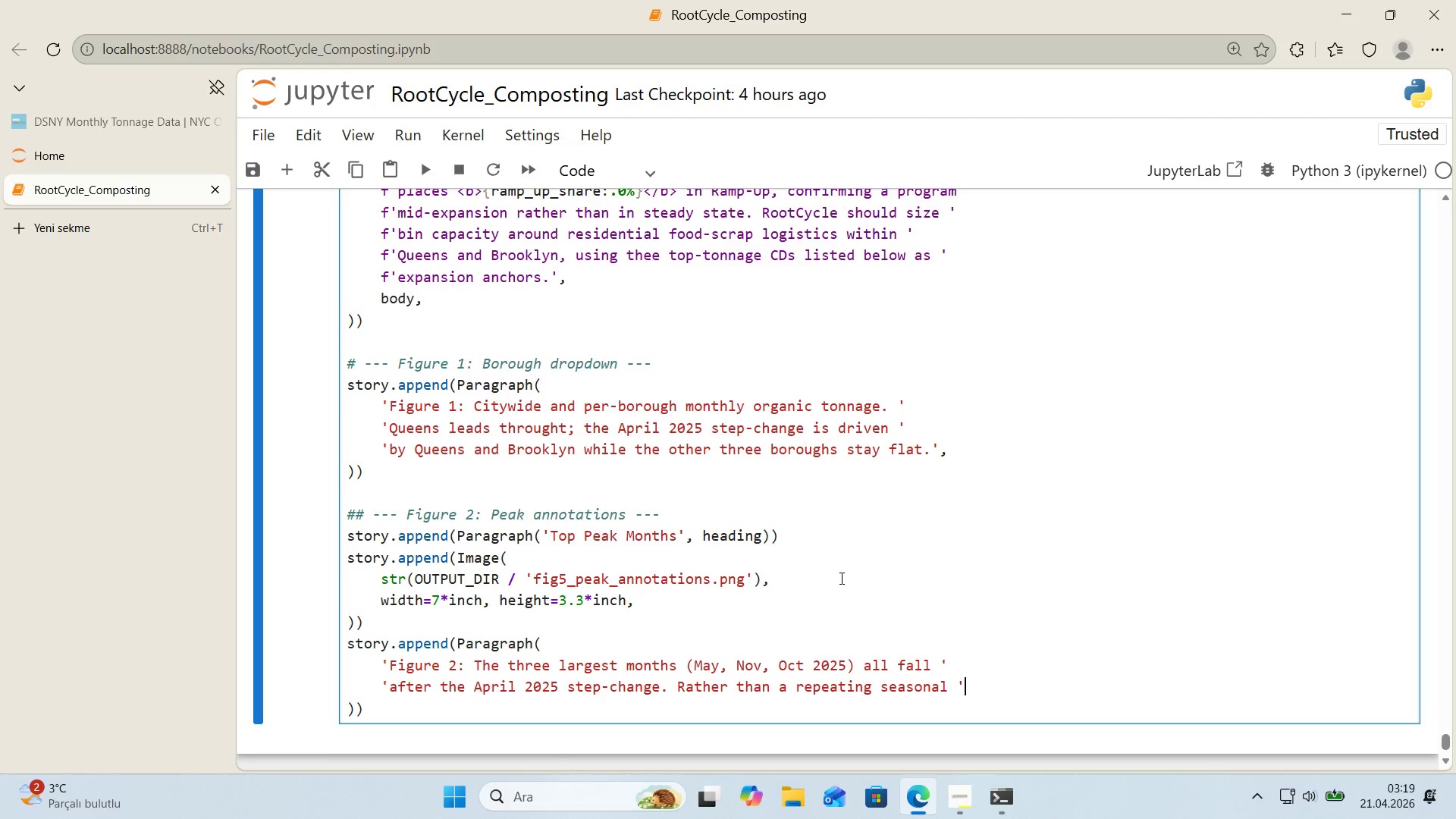 
key(Enter)
 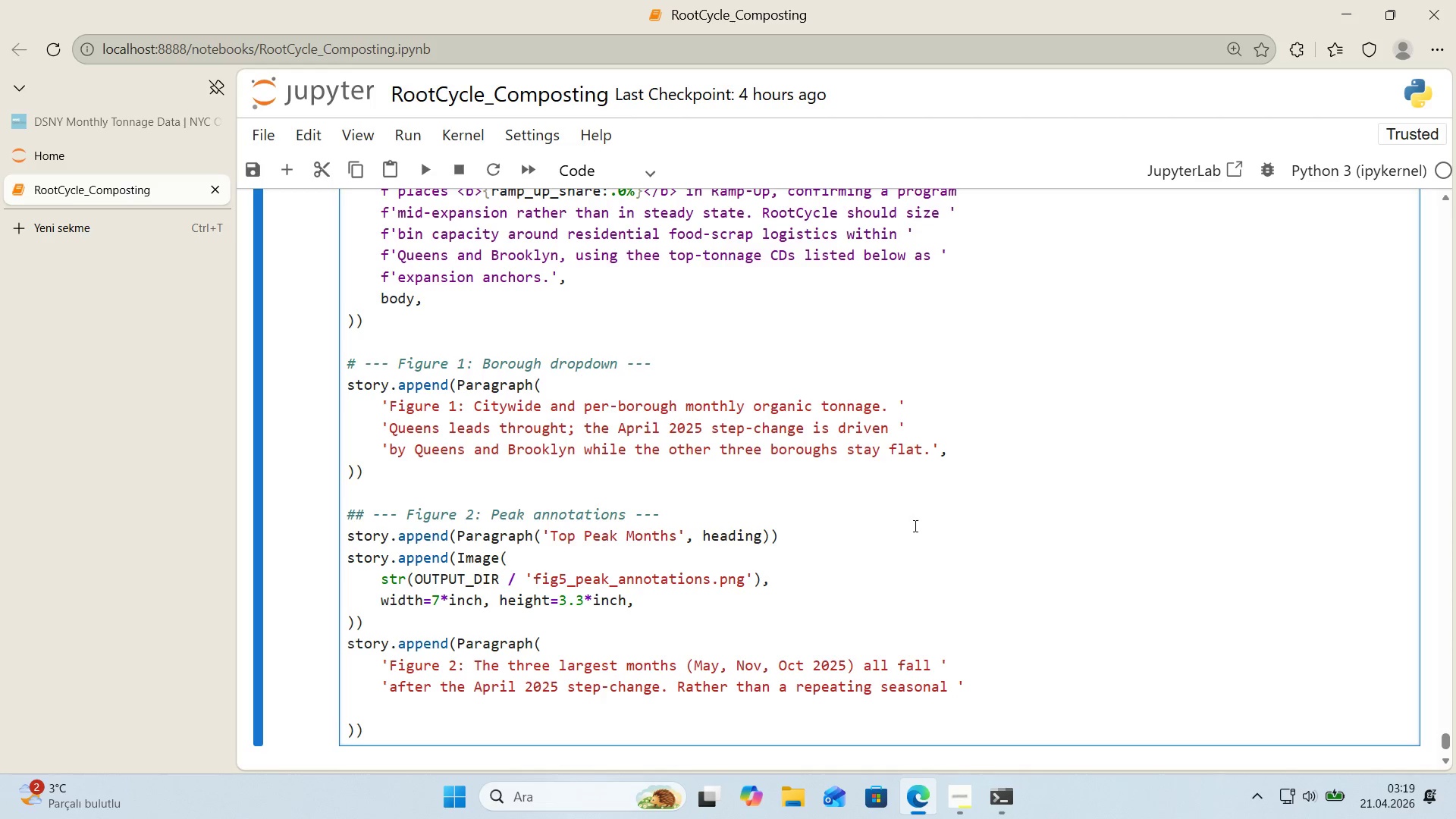 
scroll: coordinate [926, 523], scroll_direction: down, amount: 1.0
 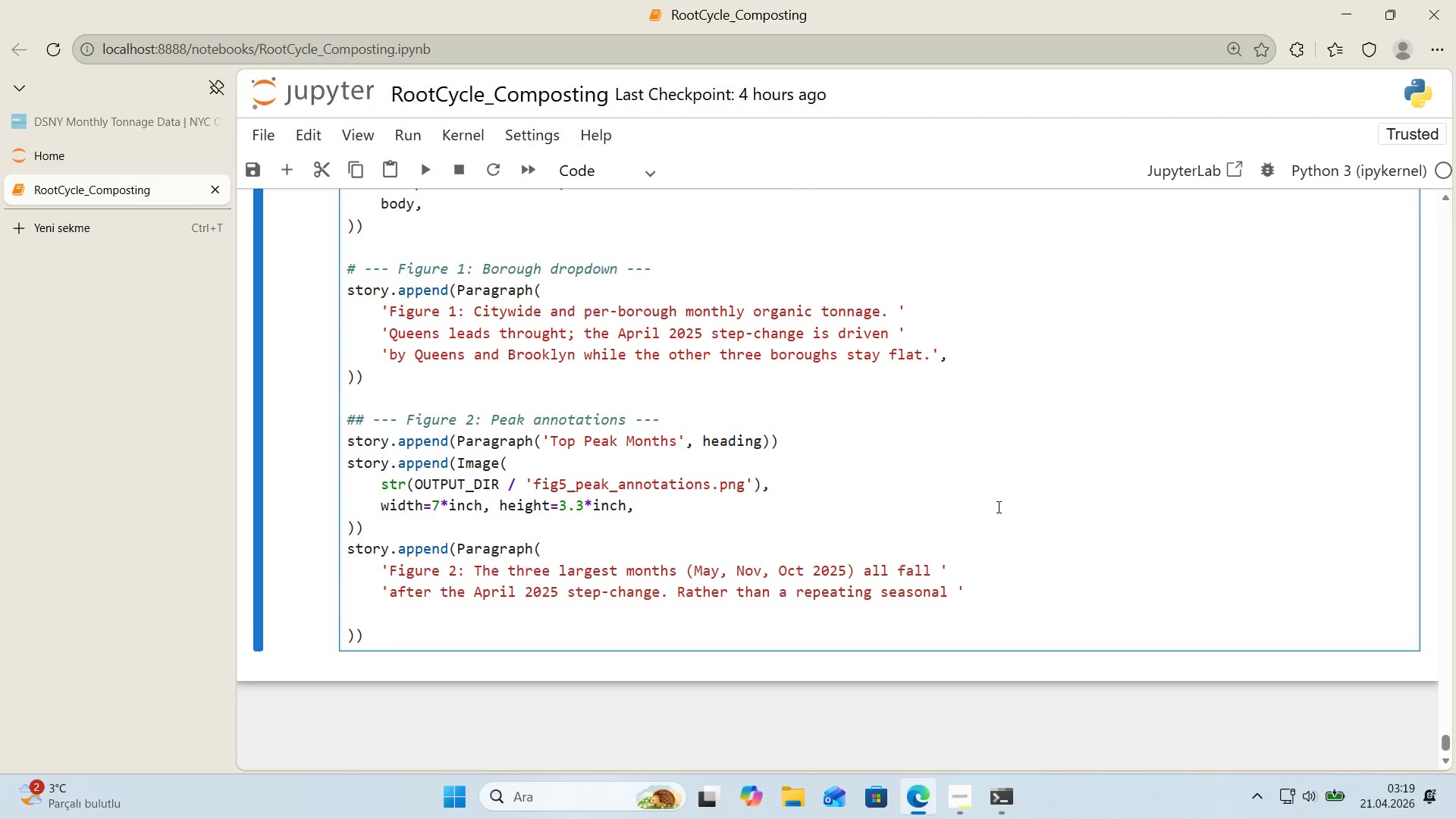 
type(@@)
 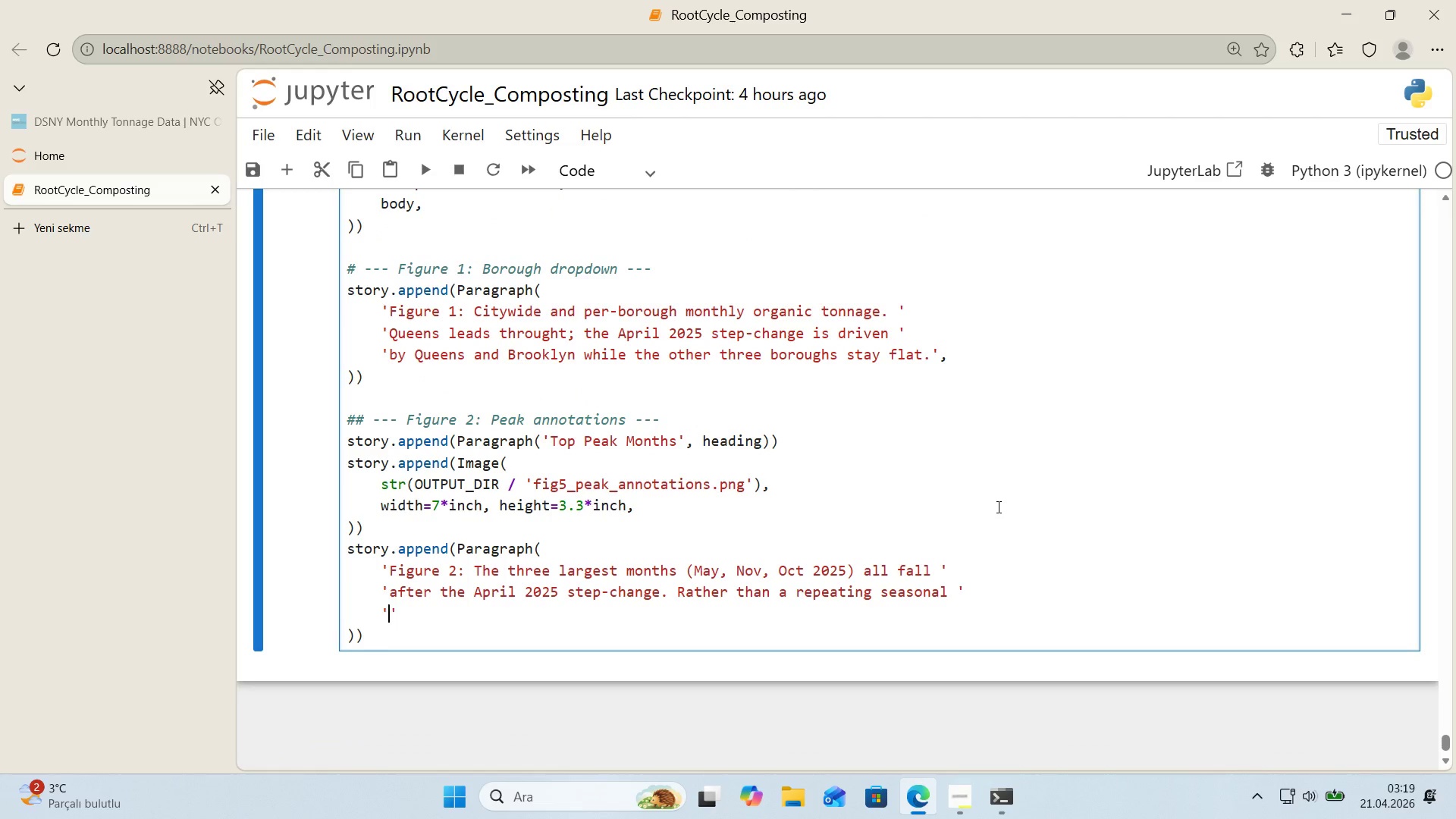 
key(ArrowLeft)
 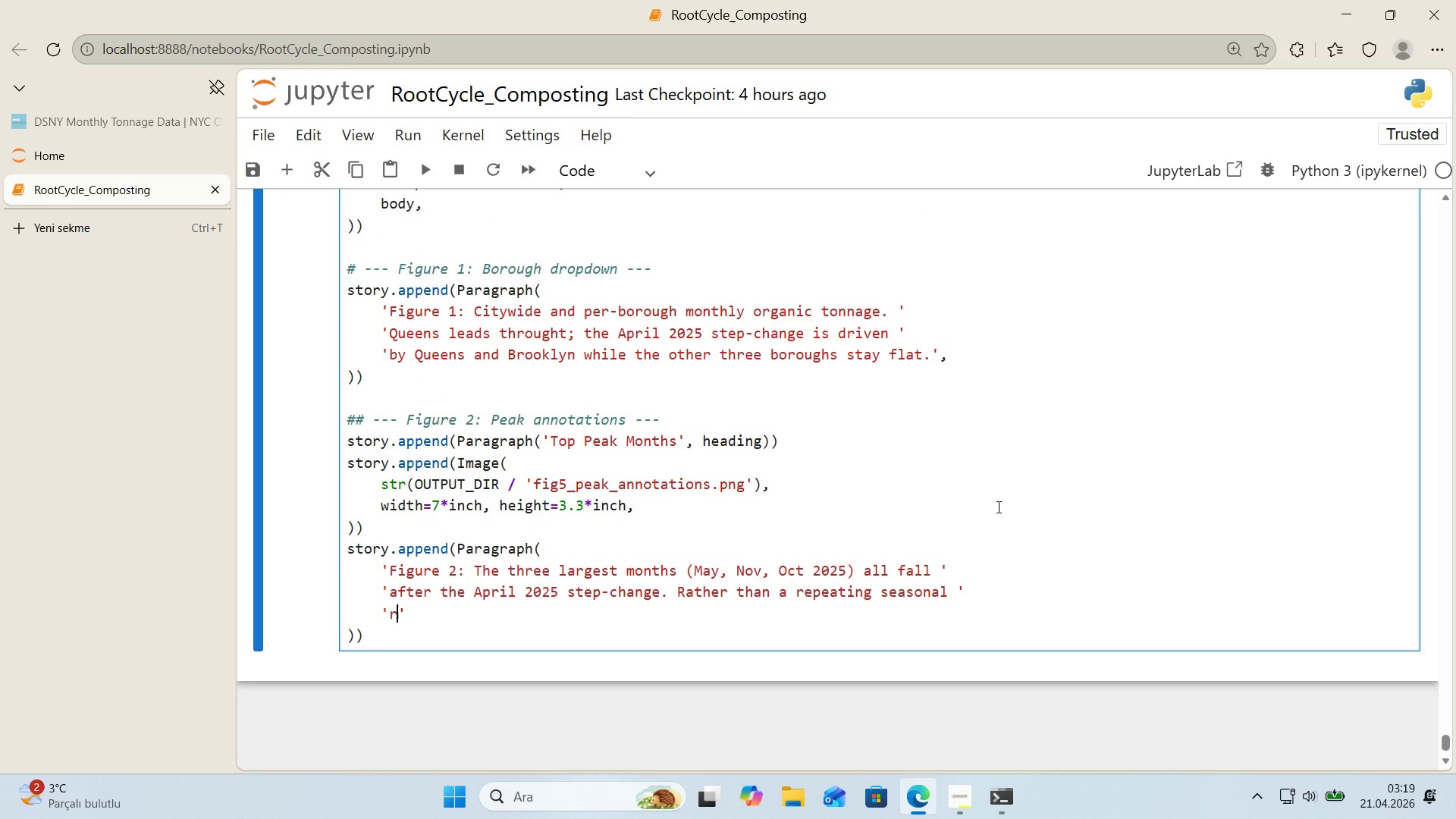 
type(rhythm, the chart reads fr)
key(Backspace)
key(Backspace)
key(Backspace)
type( a)
key(Backspace)
key(Backspace)
type( a program m'dd-)
key(Backspace)
key(Backspace)
type(-expans'on every peak' )
key(Backspace)
key(Backspace)
type( 's a )
 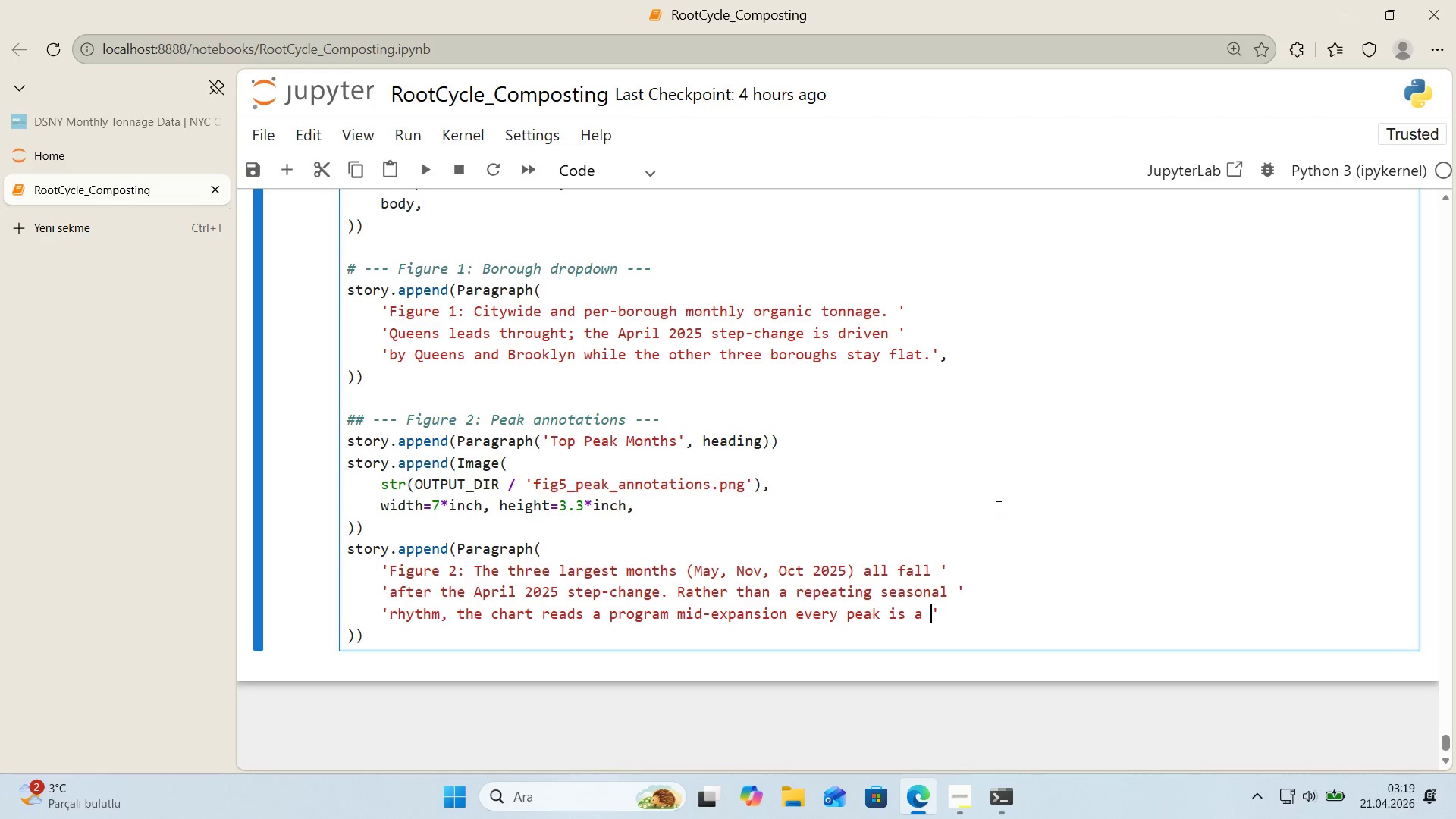 
key(ArrowRight)
 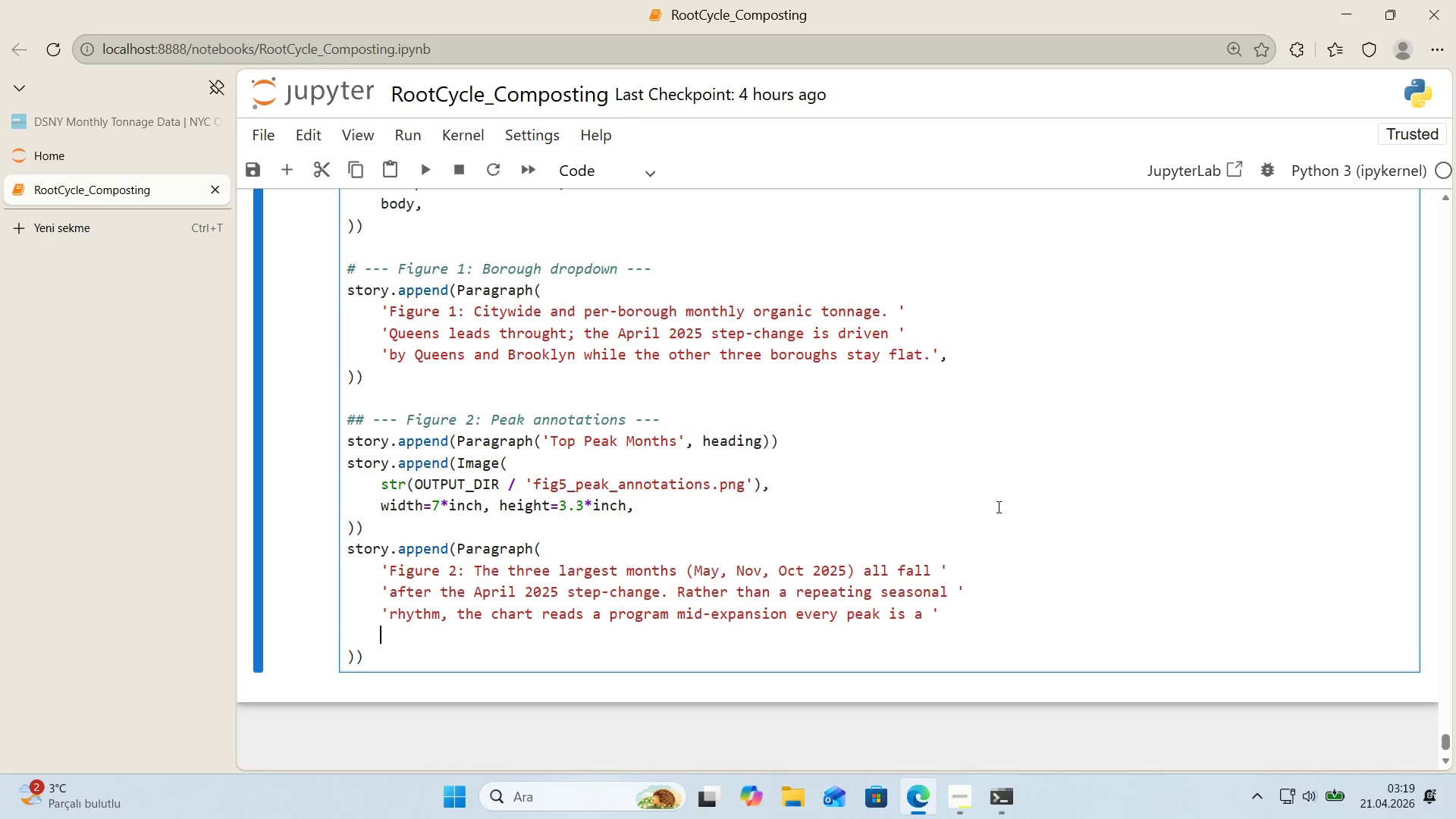 
key(Enter)
 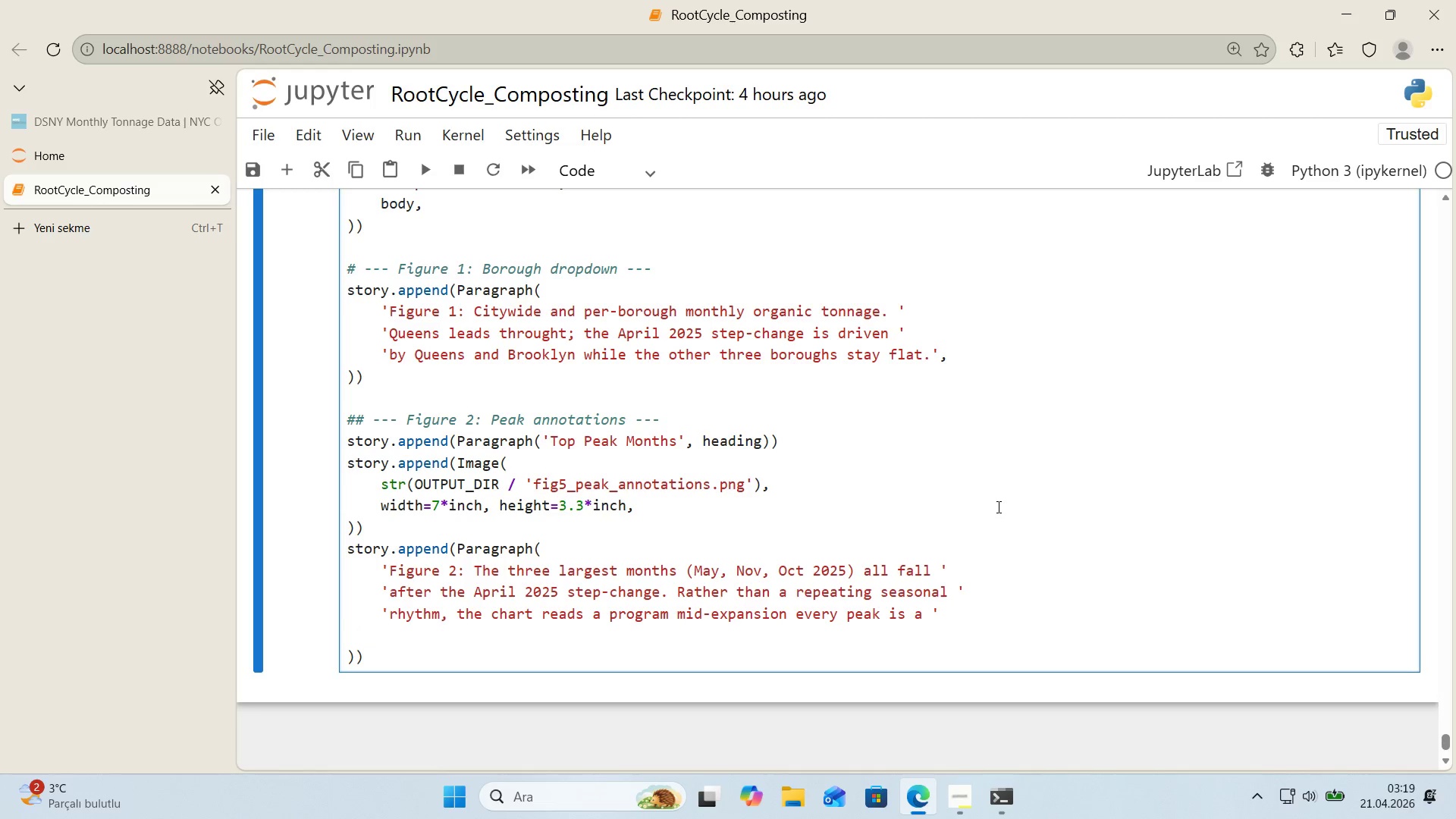 
type(@@)
 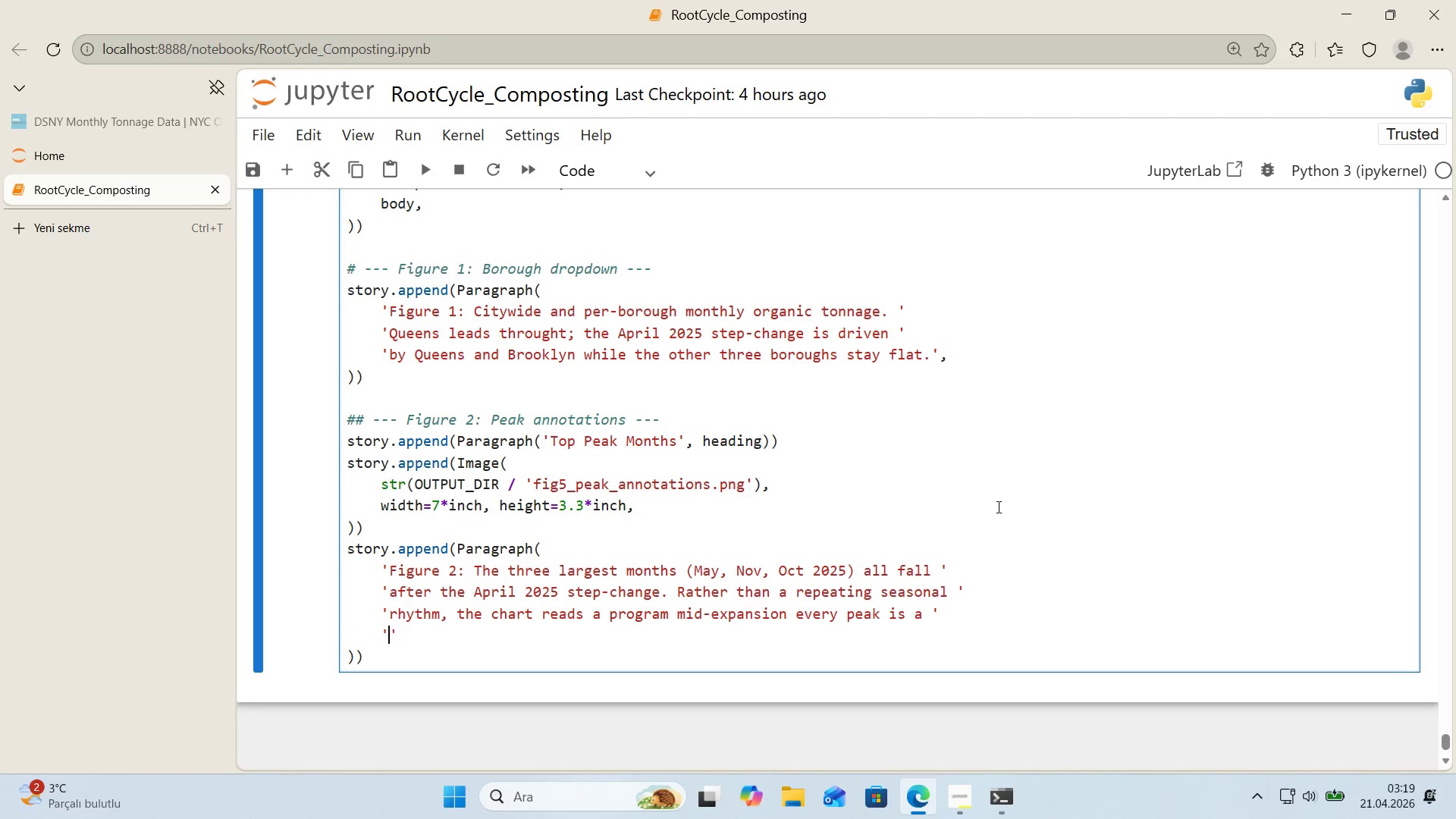 
key(ArrowLeft)
 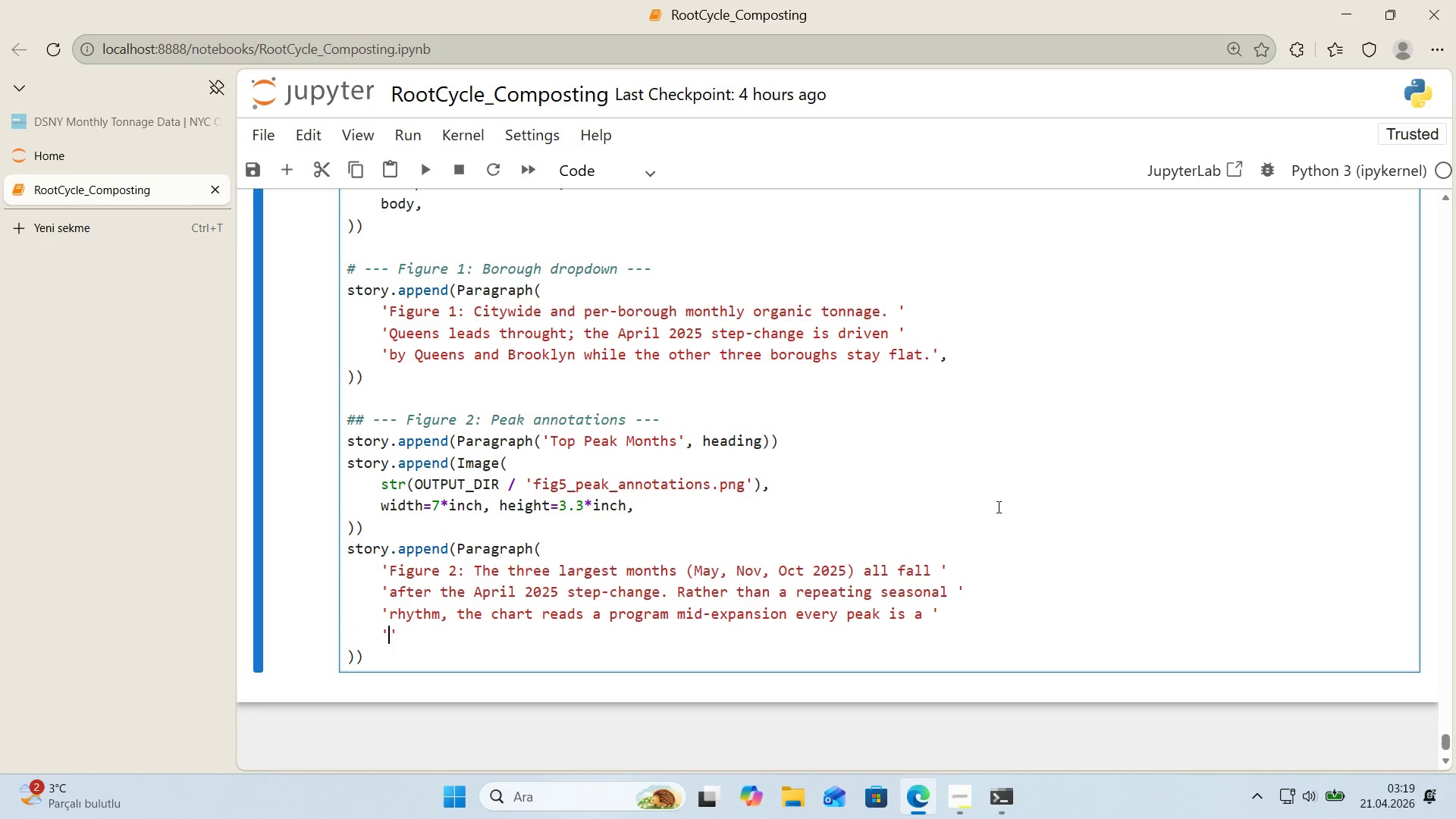 
type(b)
key(Backspace)
type(new-h'gh-water mark, not a recru)
key(Backspace)
key(Backspace)
type(urr'ng annual sp'ke.)
 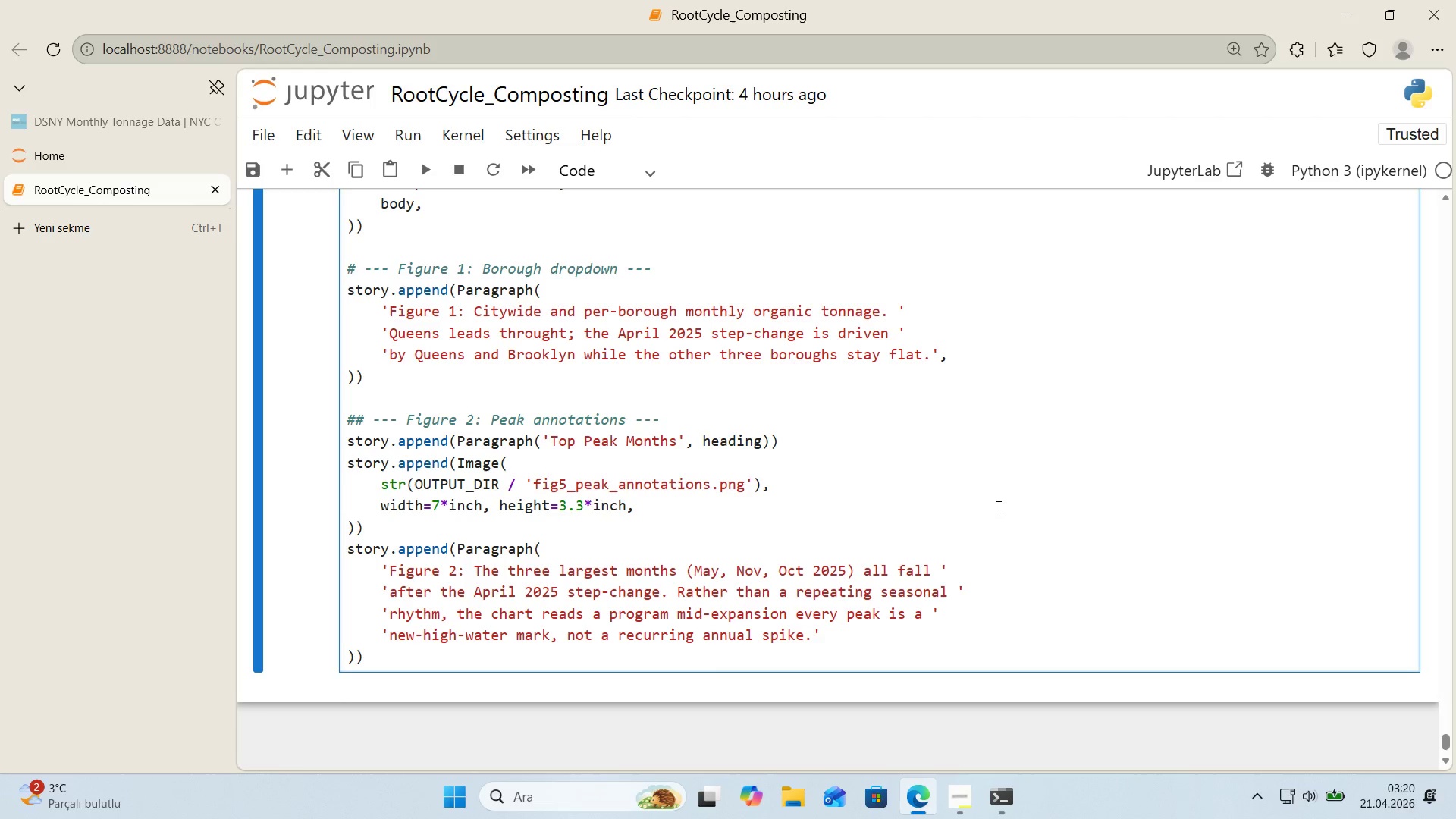 
key(ArrowRight)
 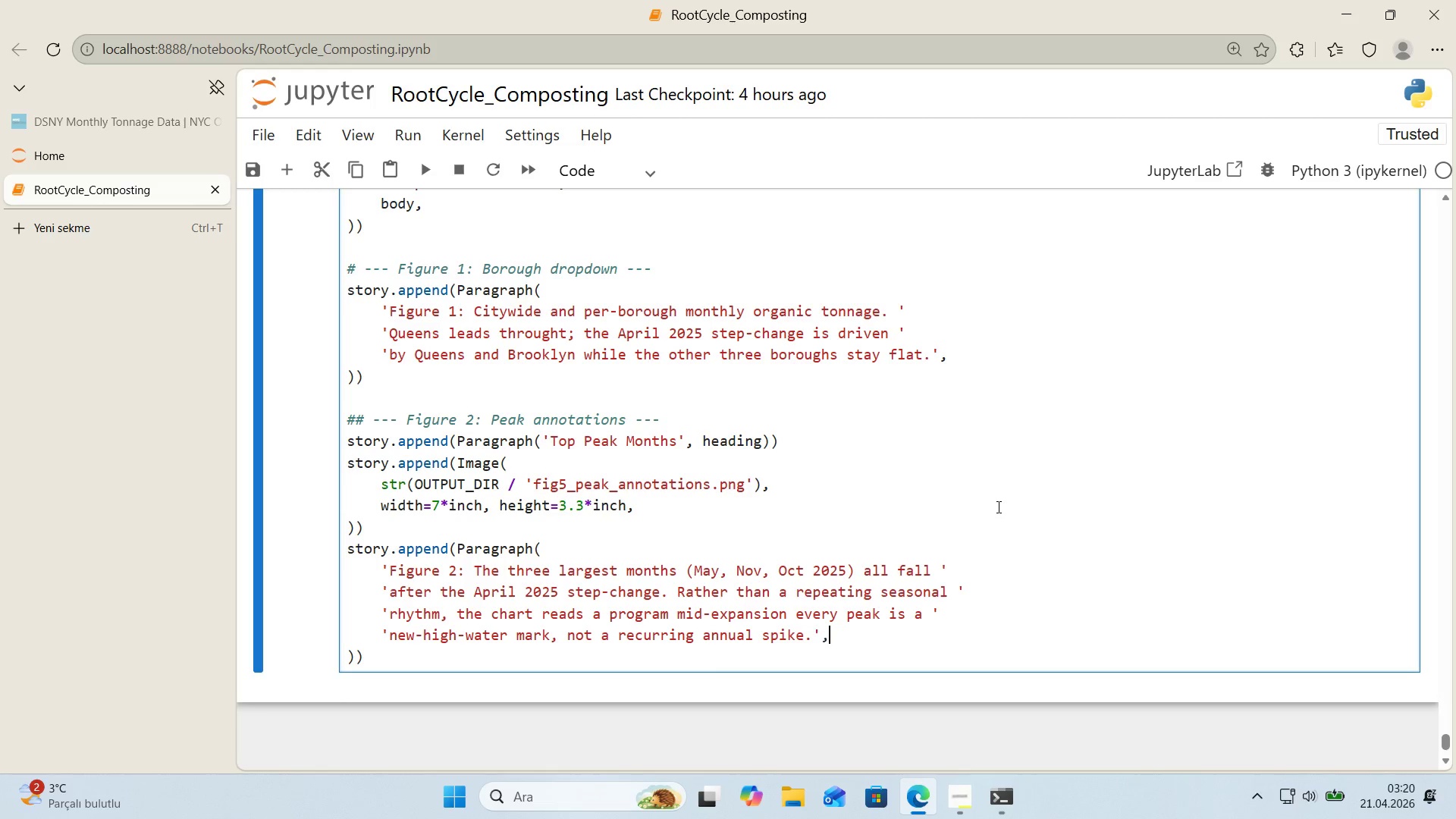 
key(Comma)
 